 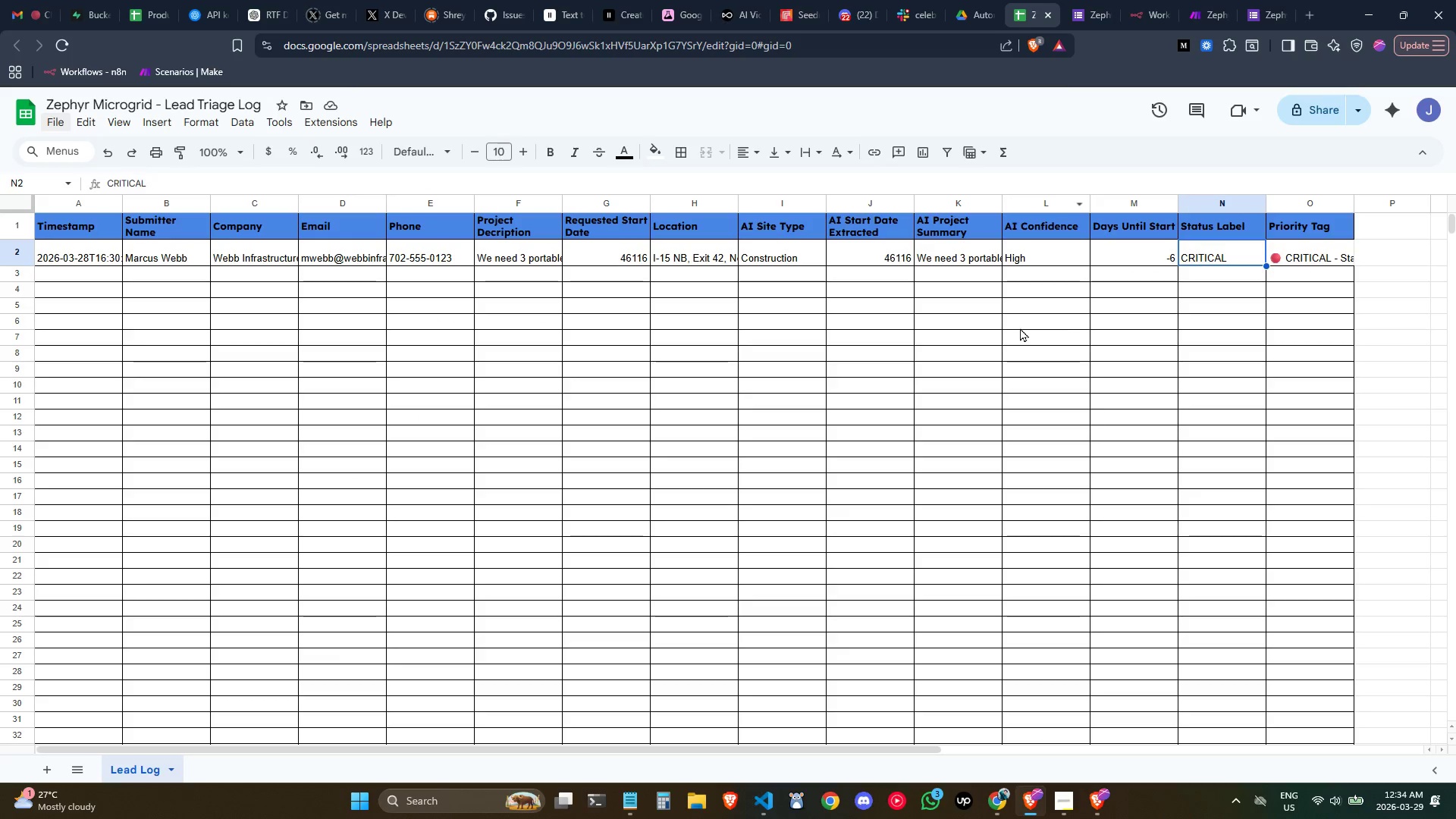 
left_click([201, 121])
 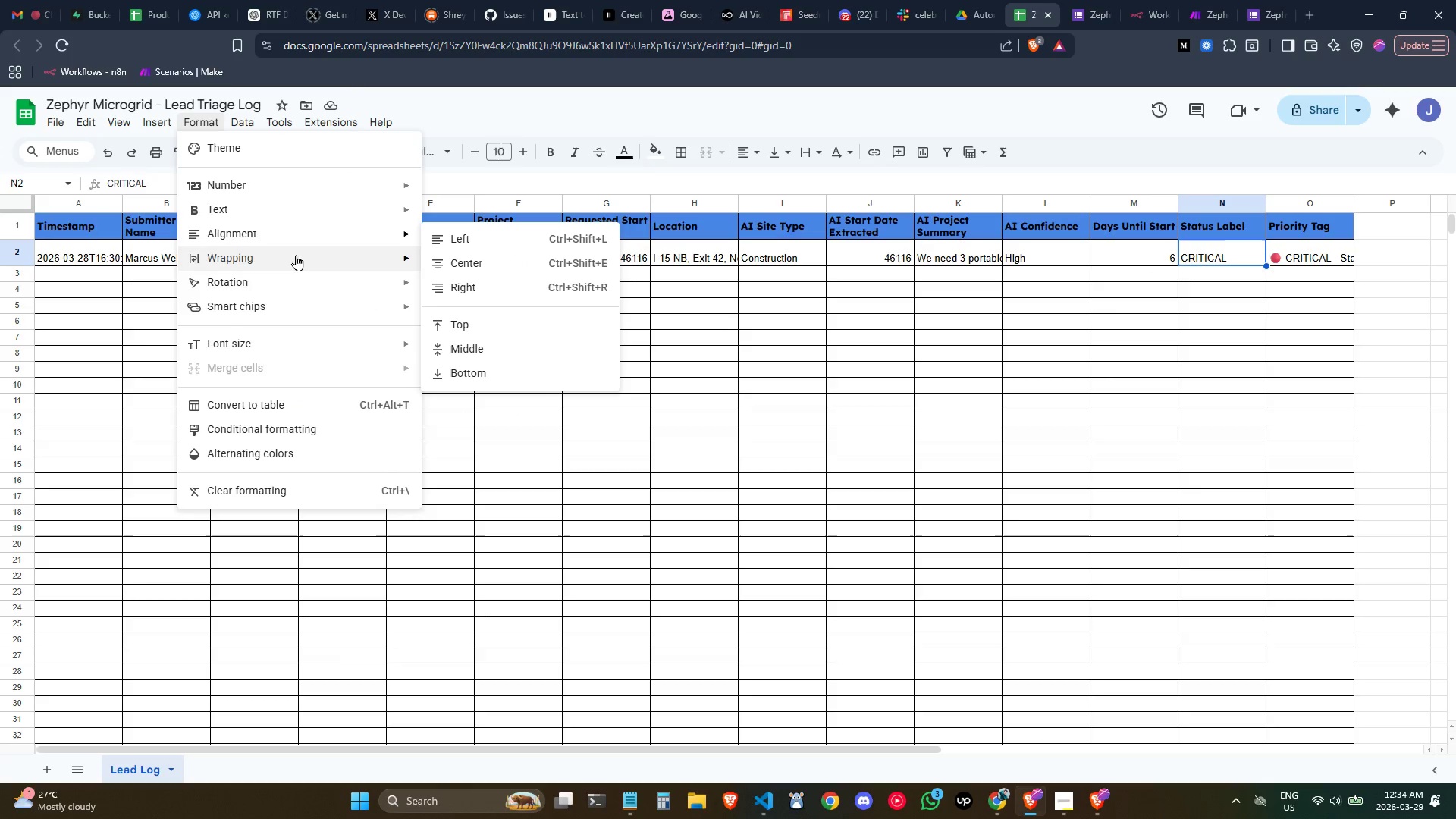 
left_click([289, 436])
 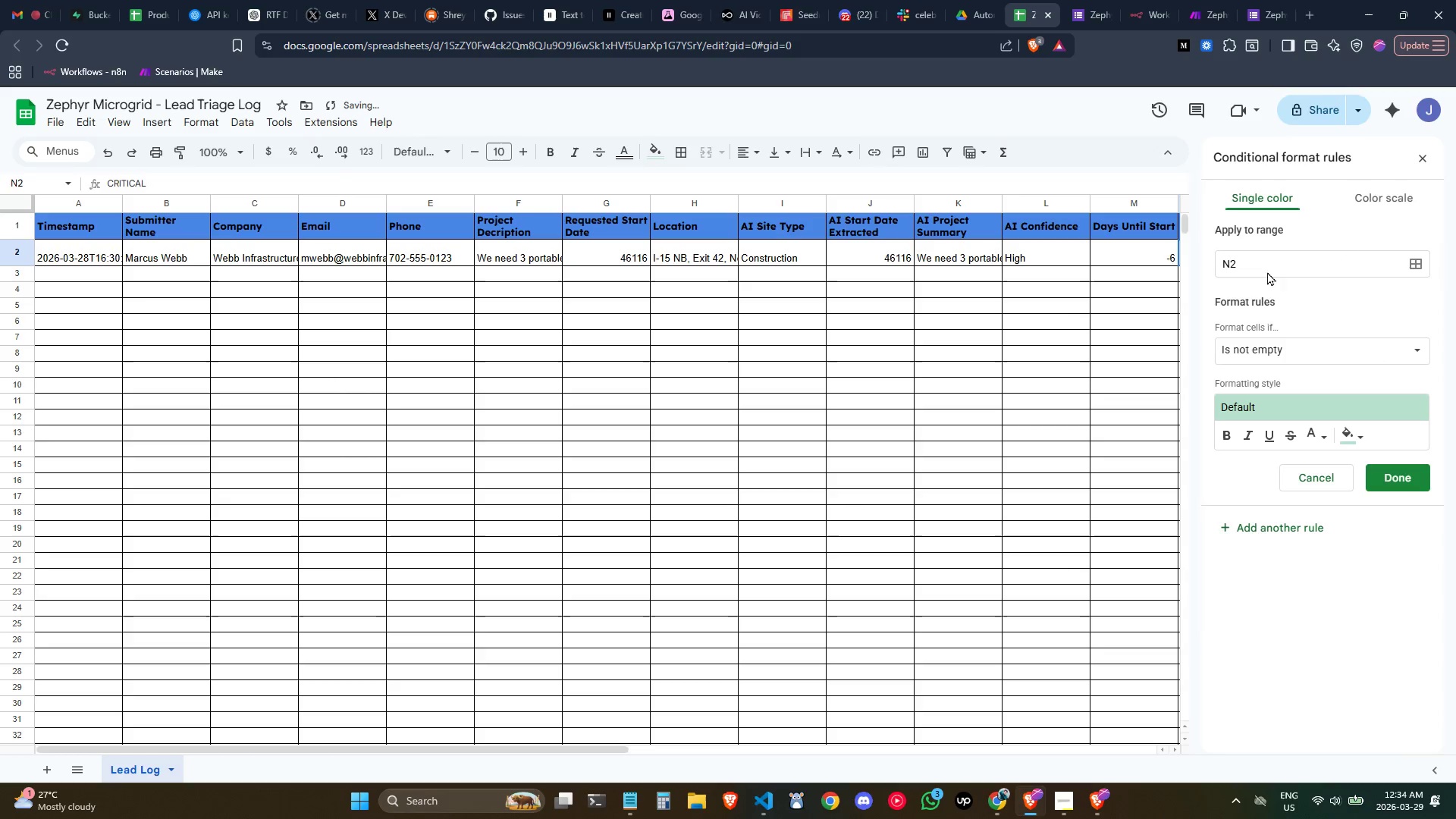 
left_click([1294, 267])
 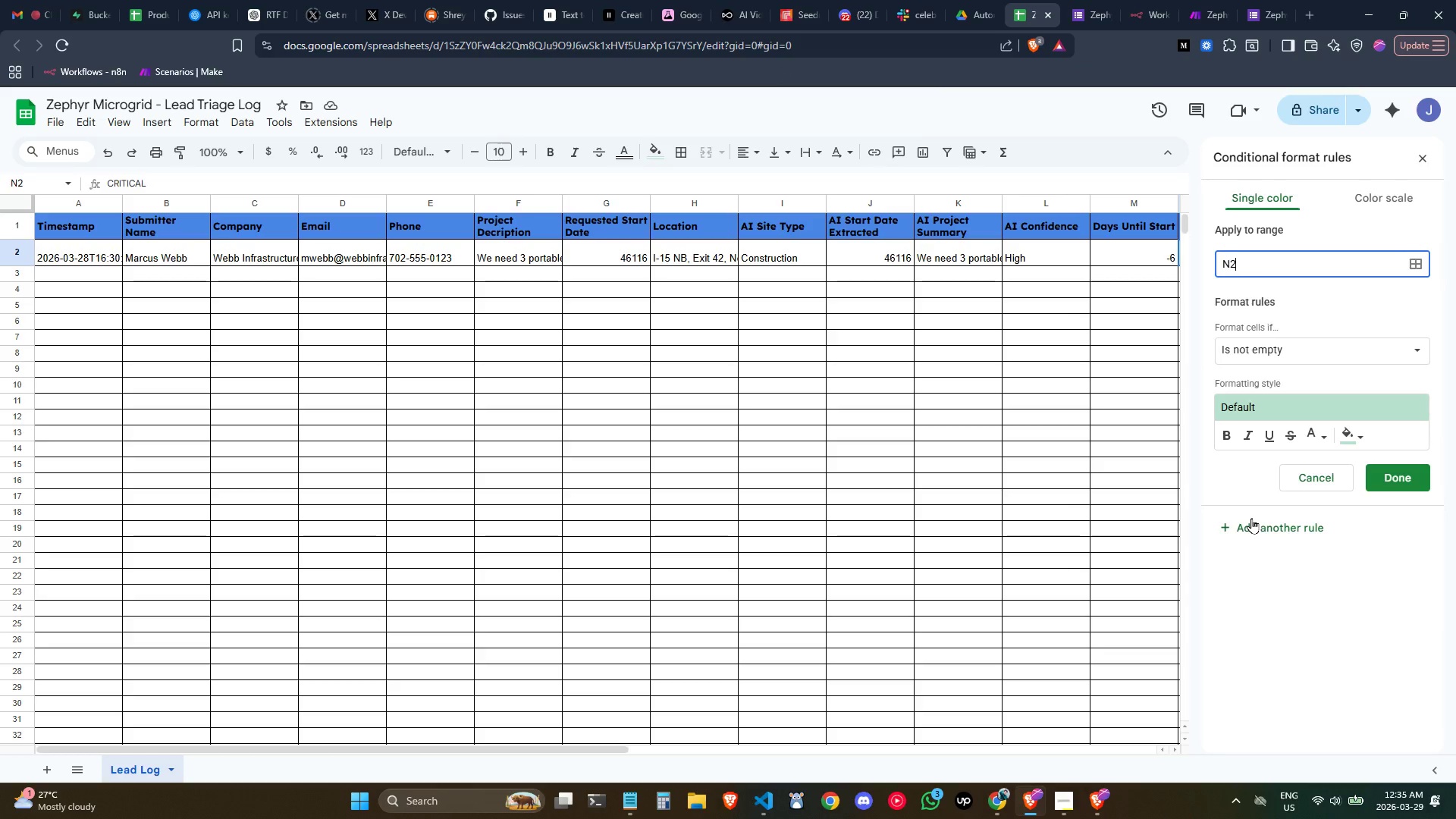 
wait(31.92)
 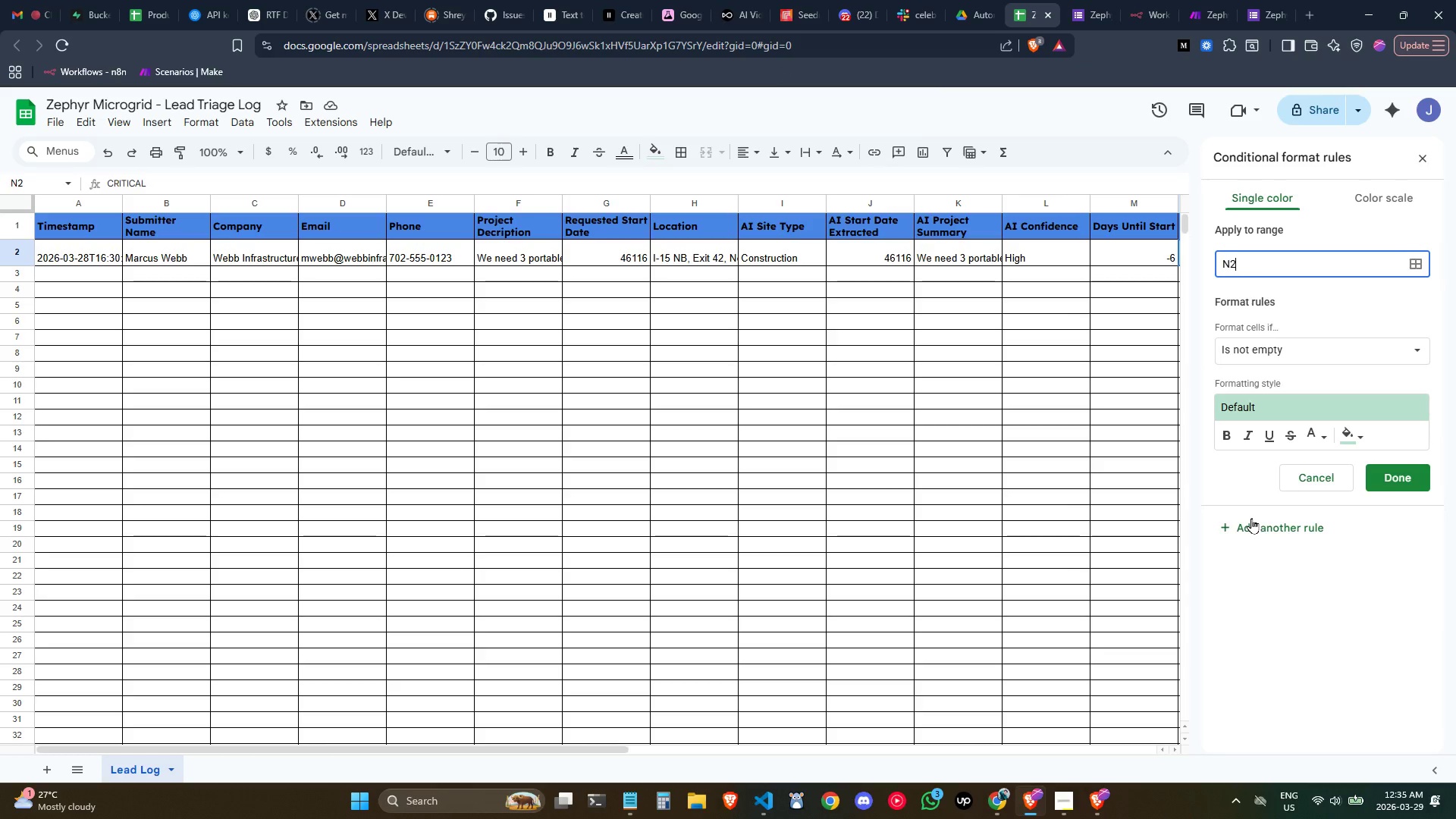 
key(Control+ControlLeft)
 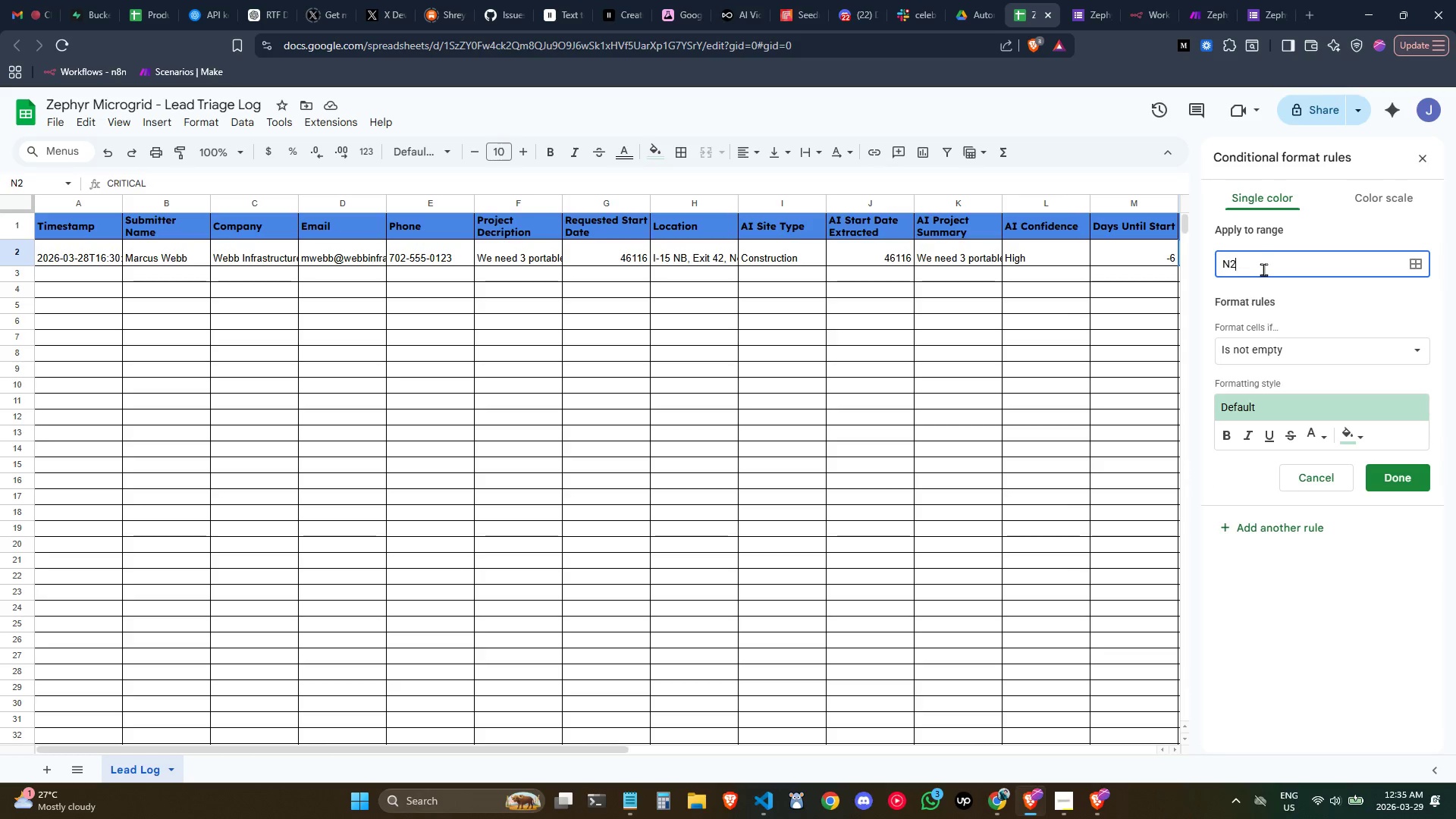 
left_click([1263, 263])
 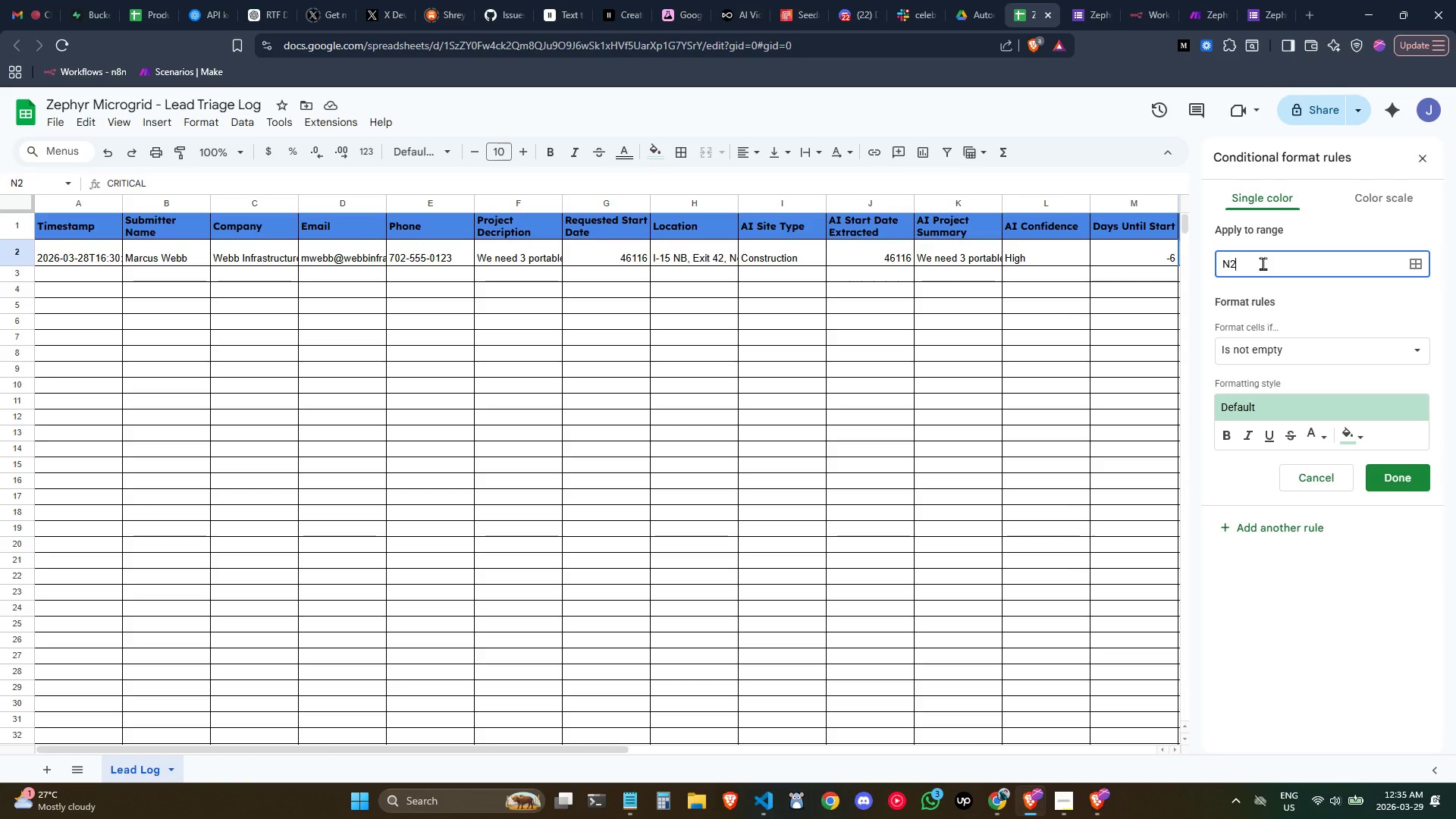 
key(Shift+Semicolon)
 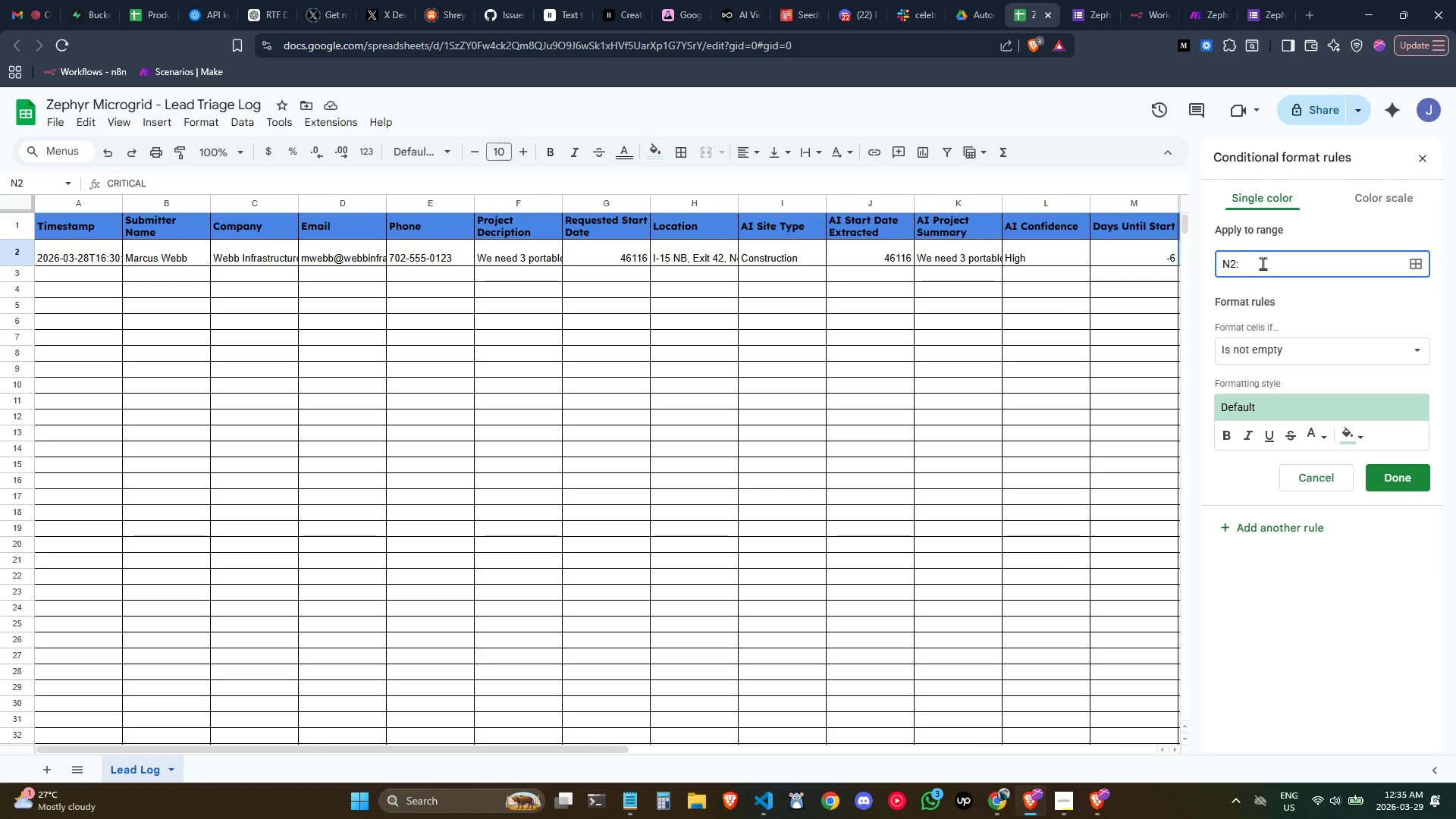 
key(Shift+N)
 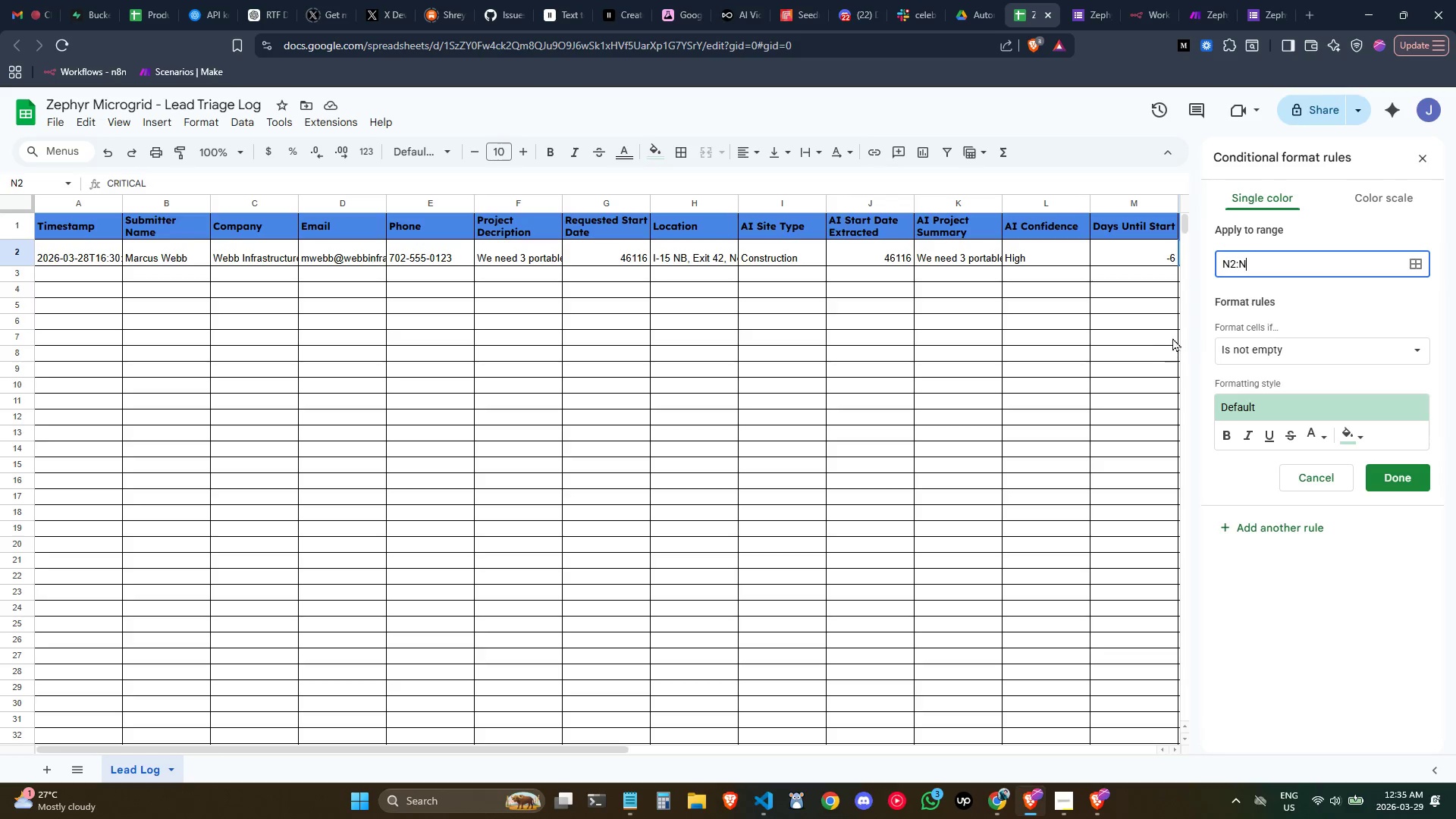 
key(ArrowLeft)
 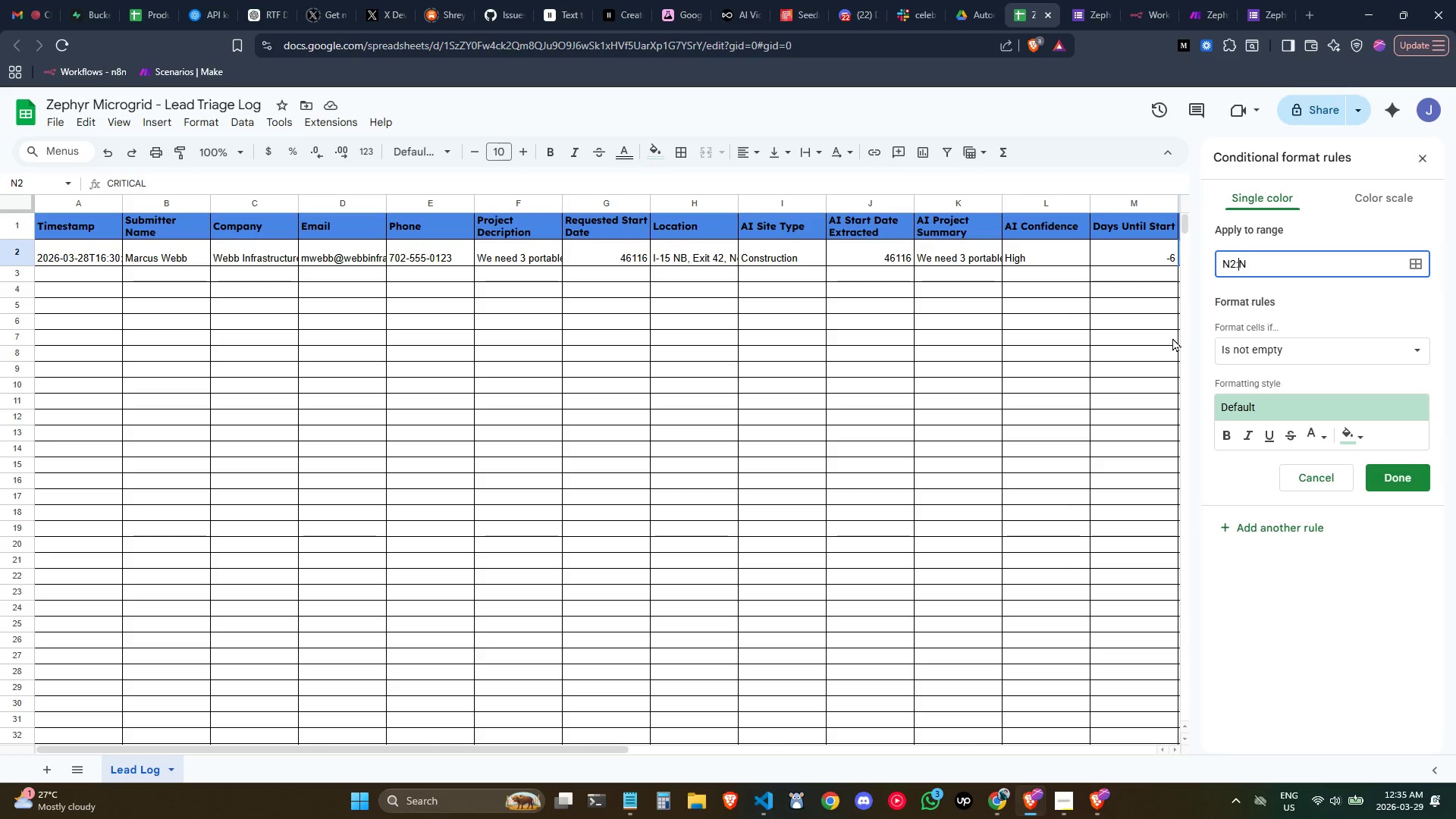 
key(ArrowLeft)
 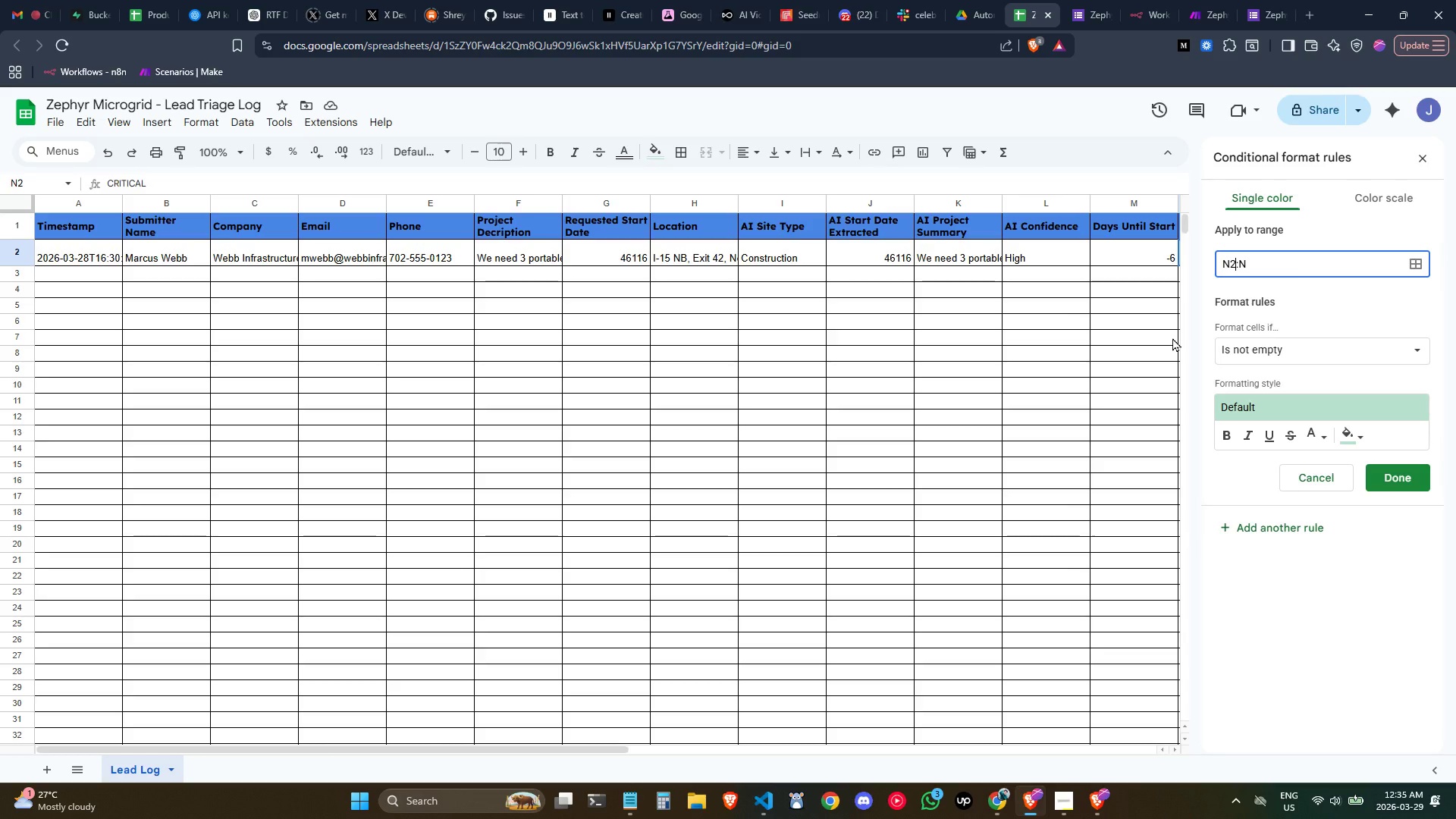 
key(Backspace)
 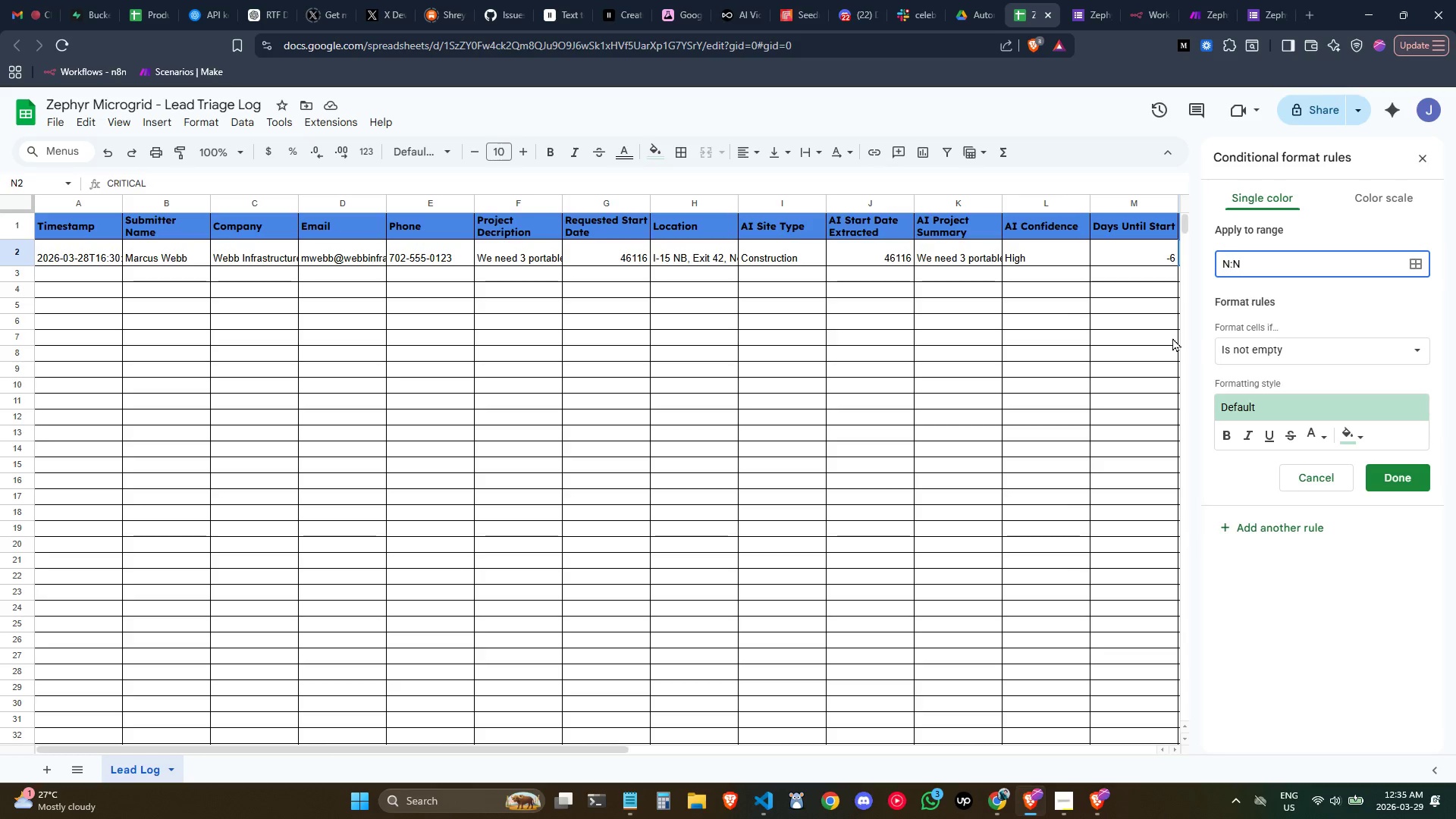 
key(ArrowRight)
 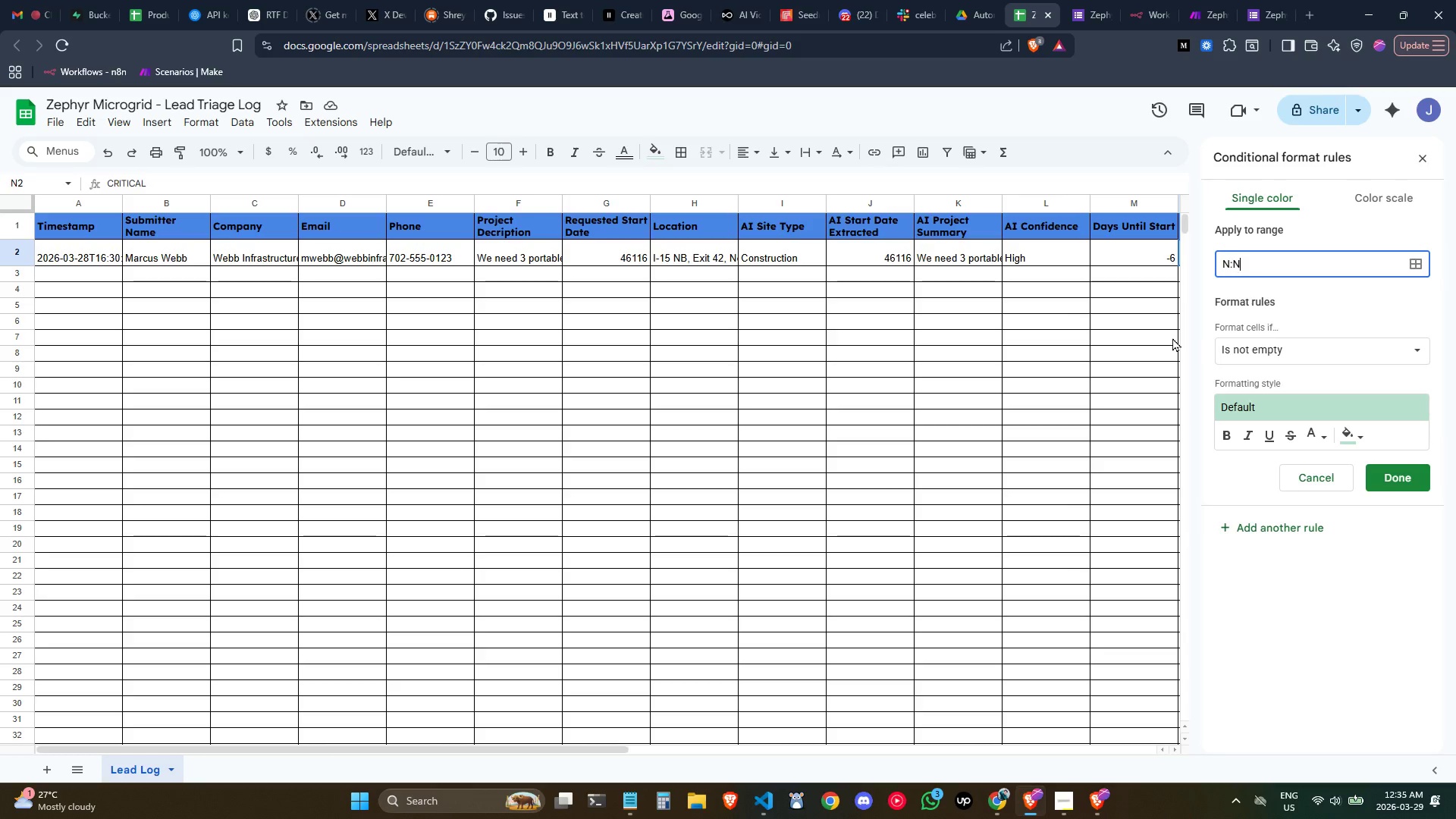 
key(ArrowRight)
 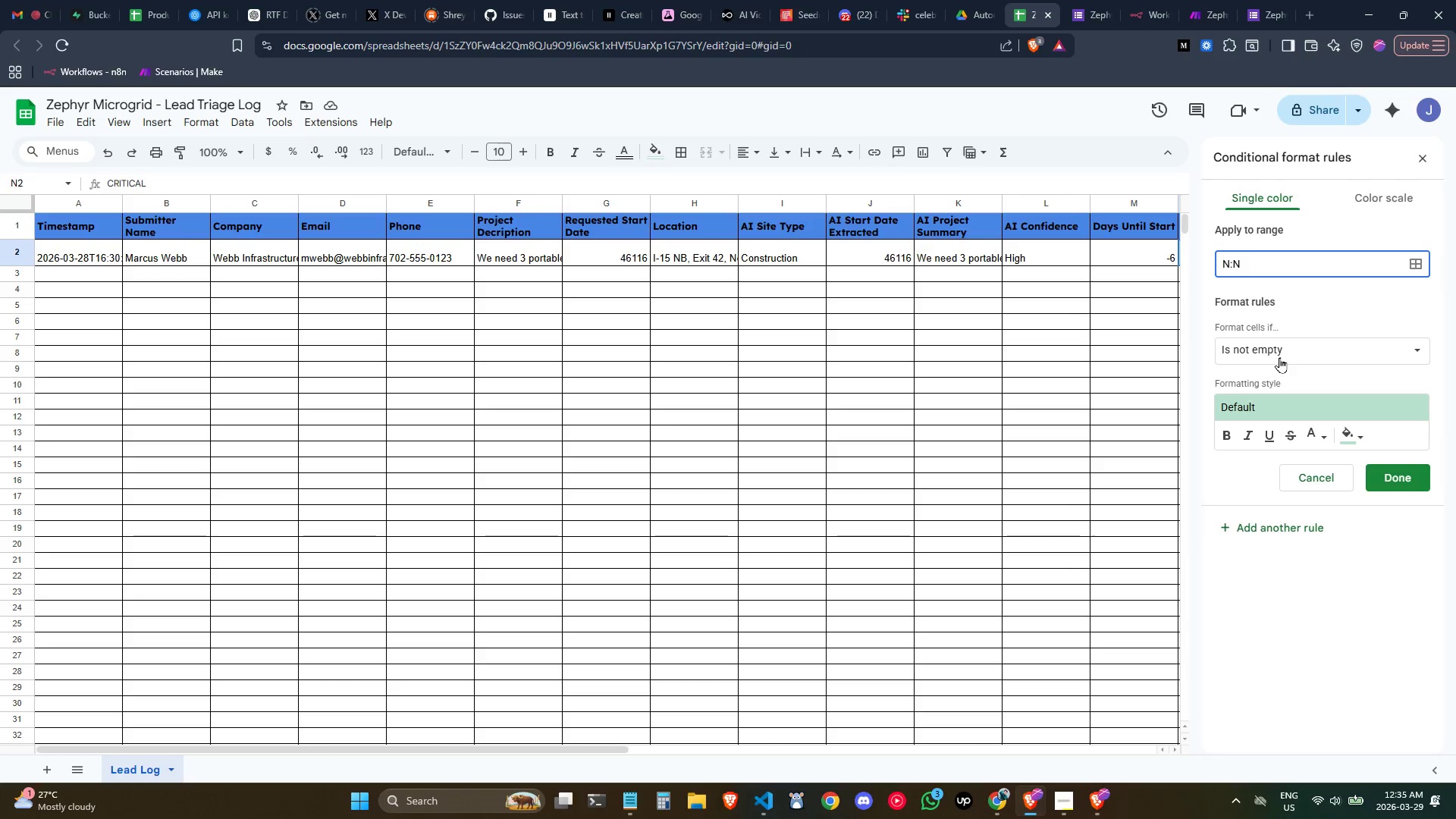 
left_click([1279, 357])
 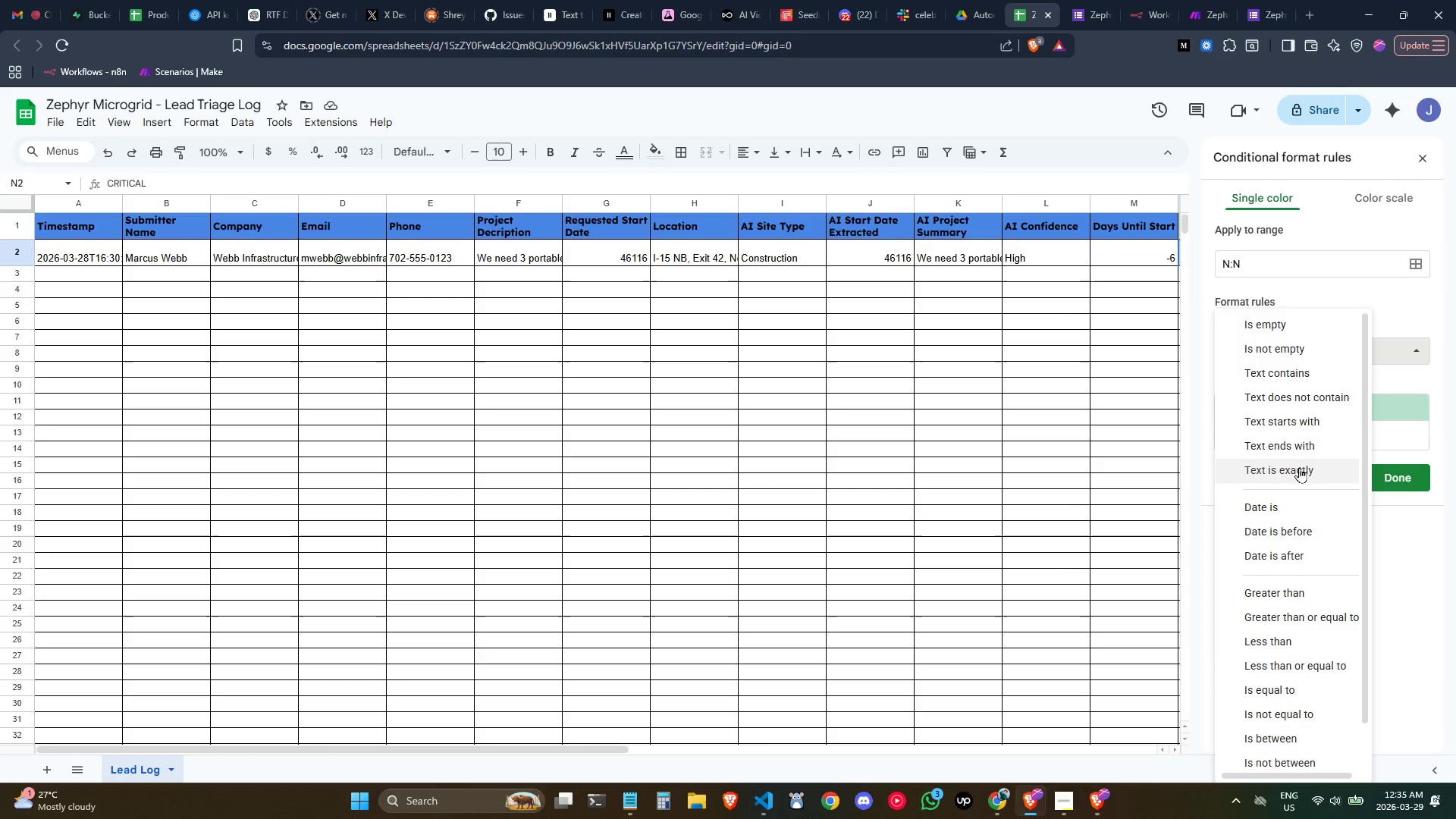 
wait(7.69)
 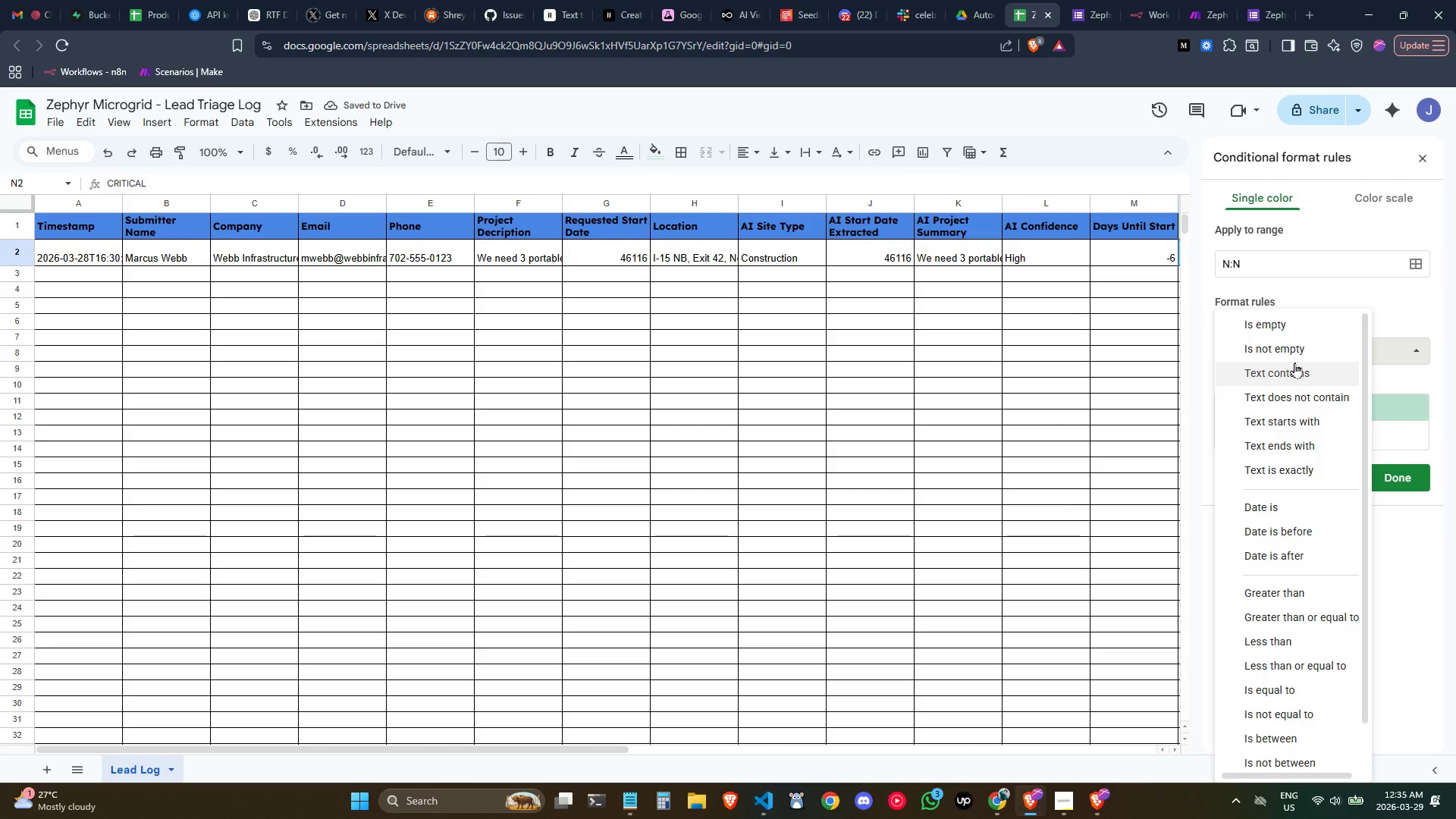 
left_click([1299, 467])
 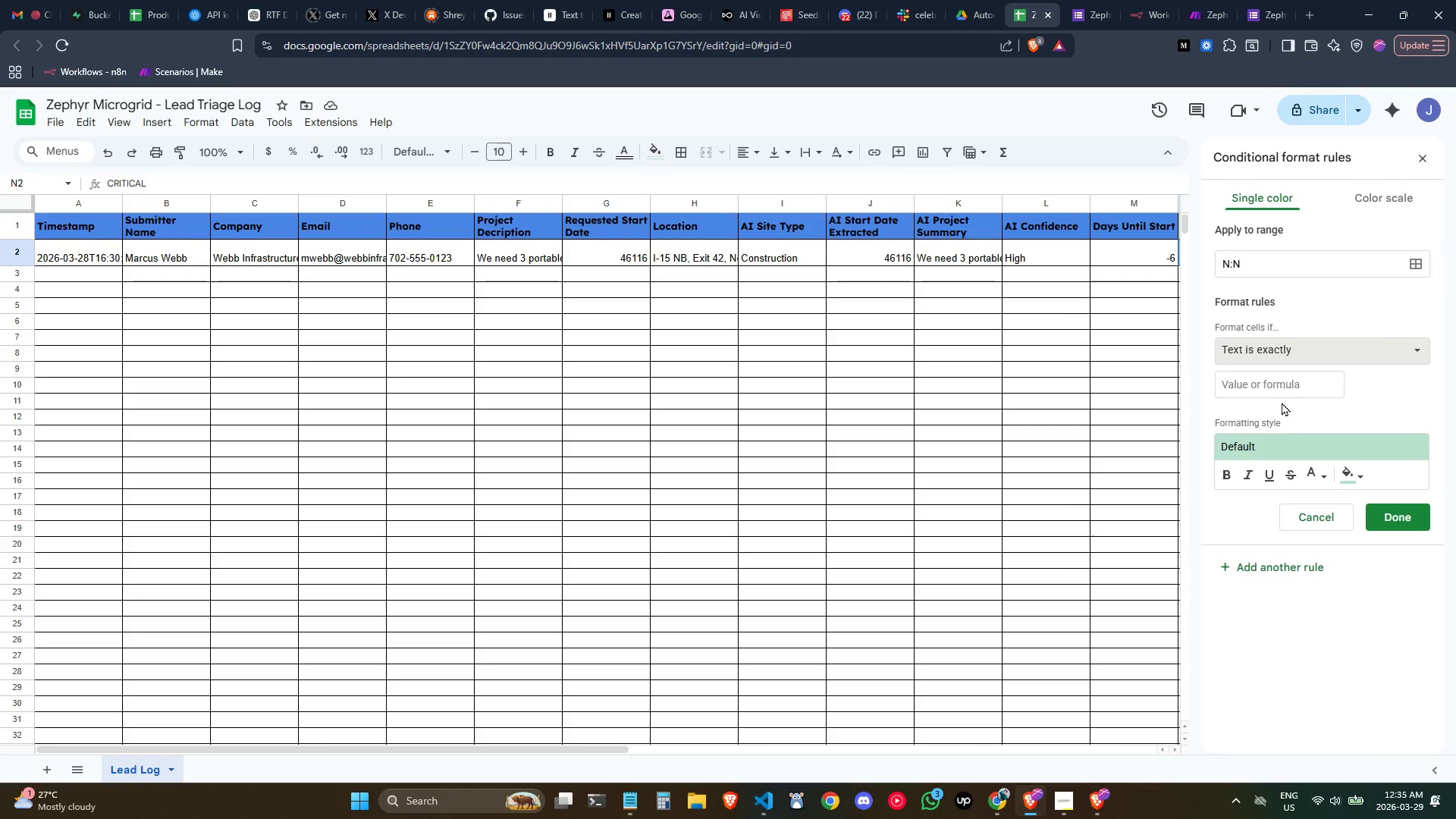 
left_click([1279, 384])
 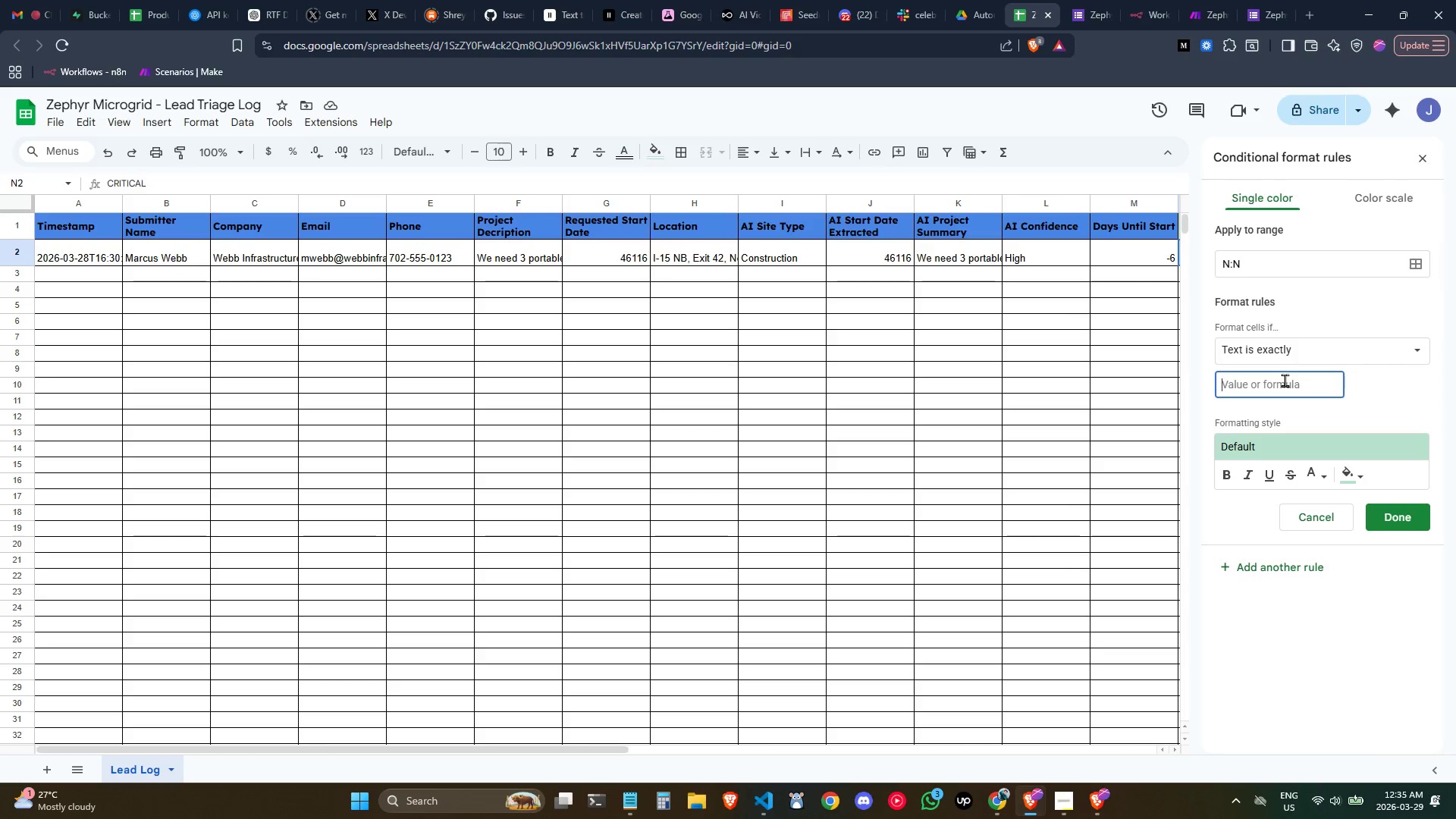 
type(CRITICAL)
 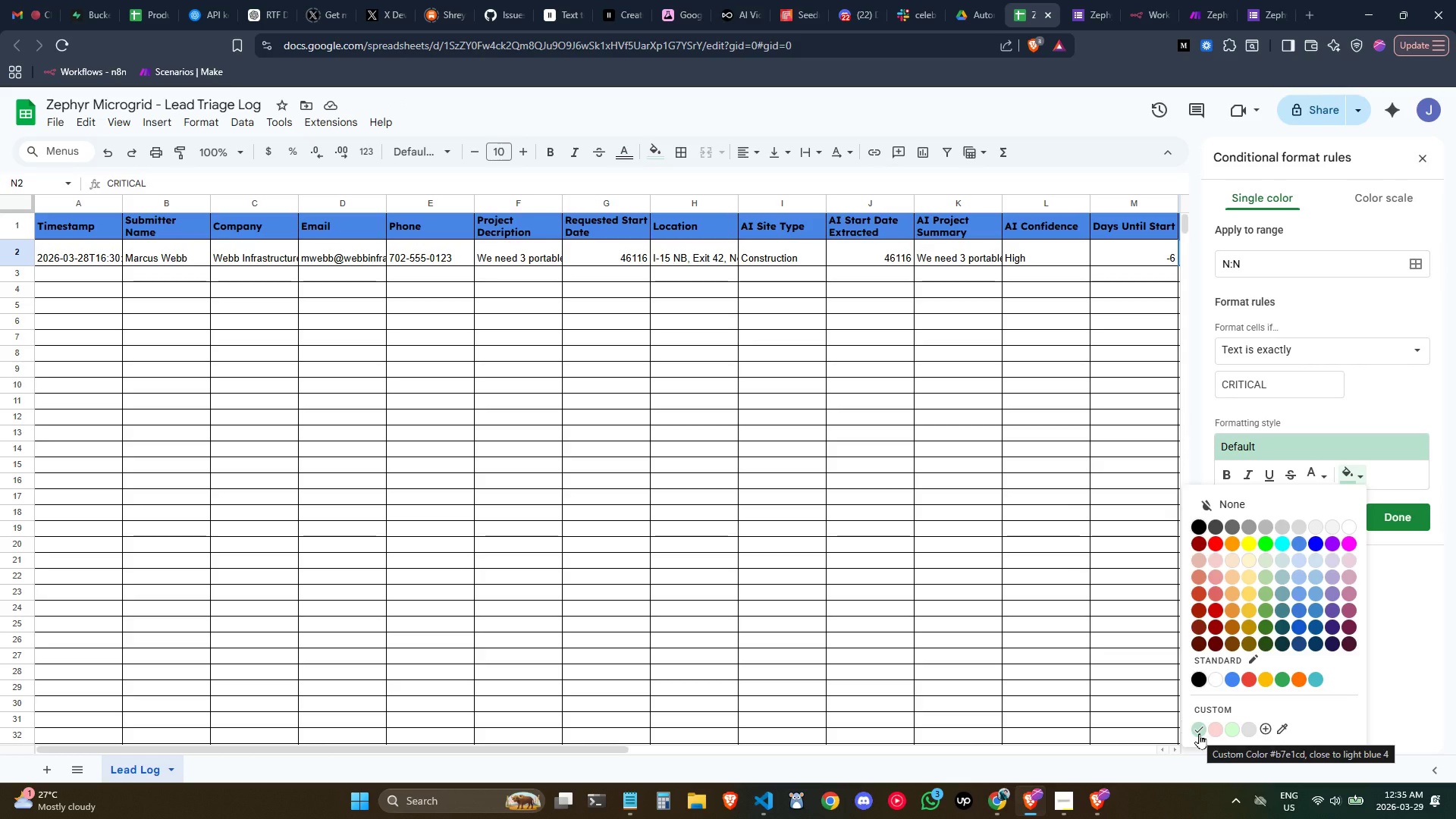 
wait(13.72)
 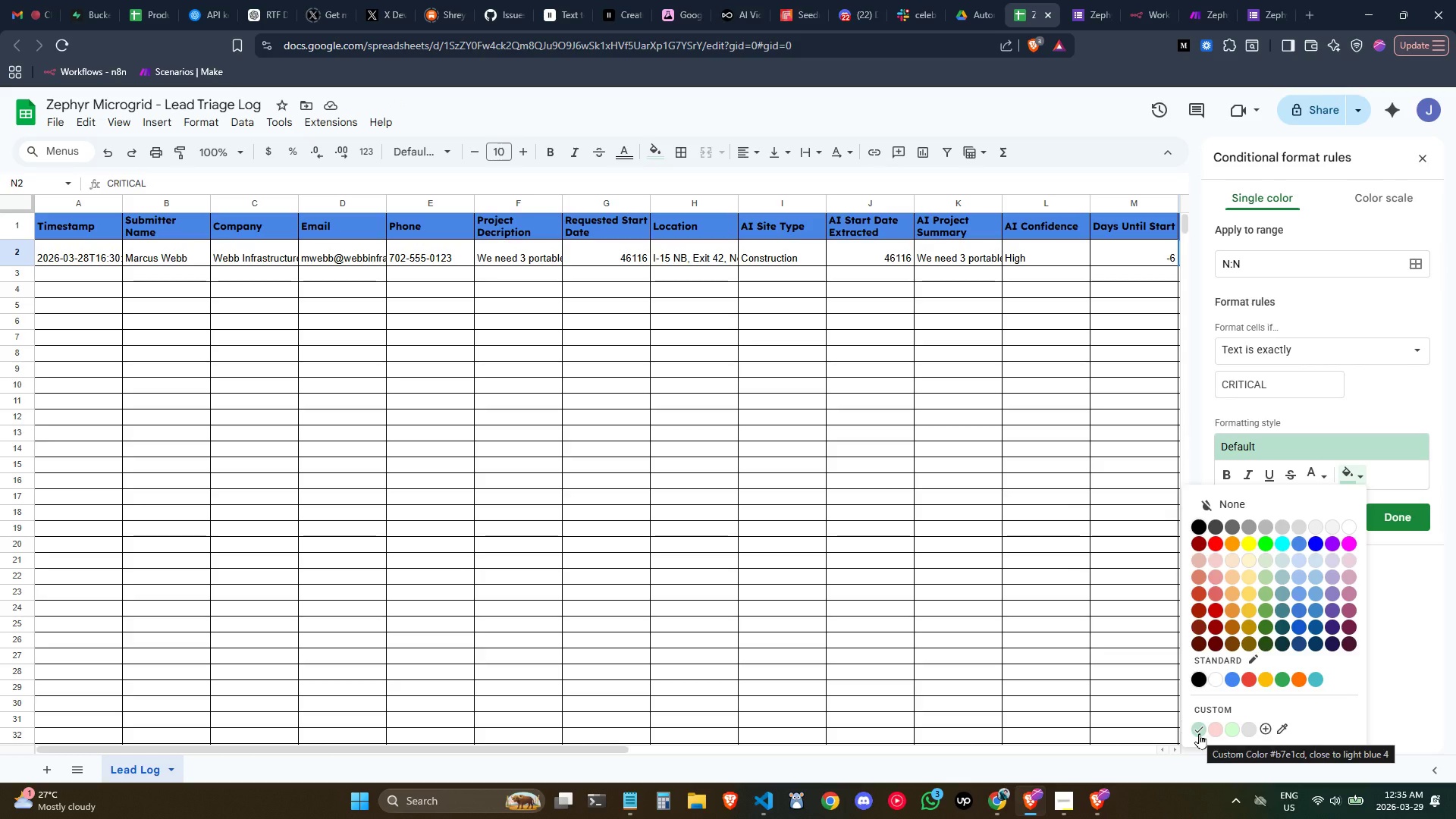 
left_click([1217, 732])
 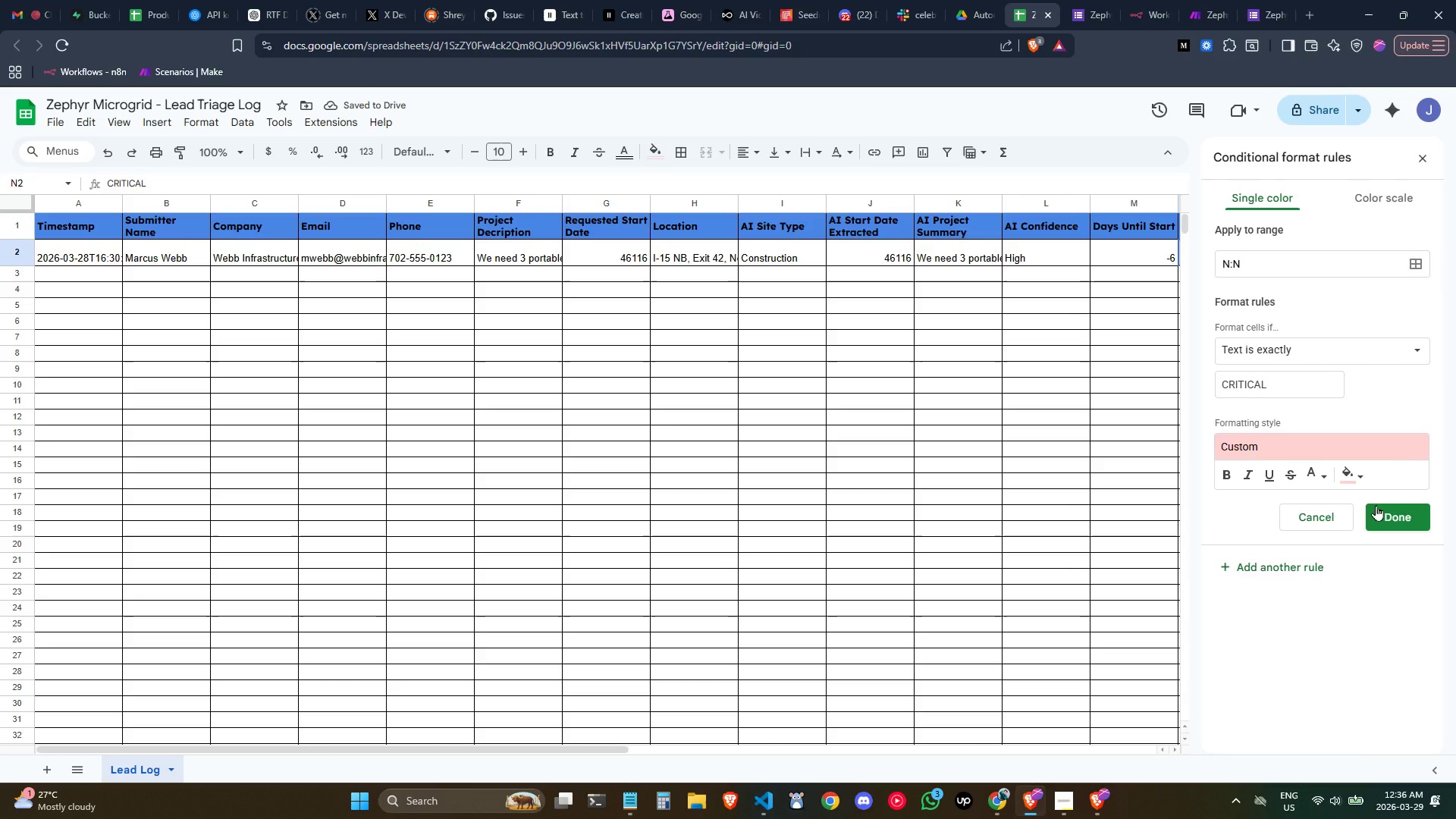 
left_click([1385, 507])
 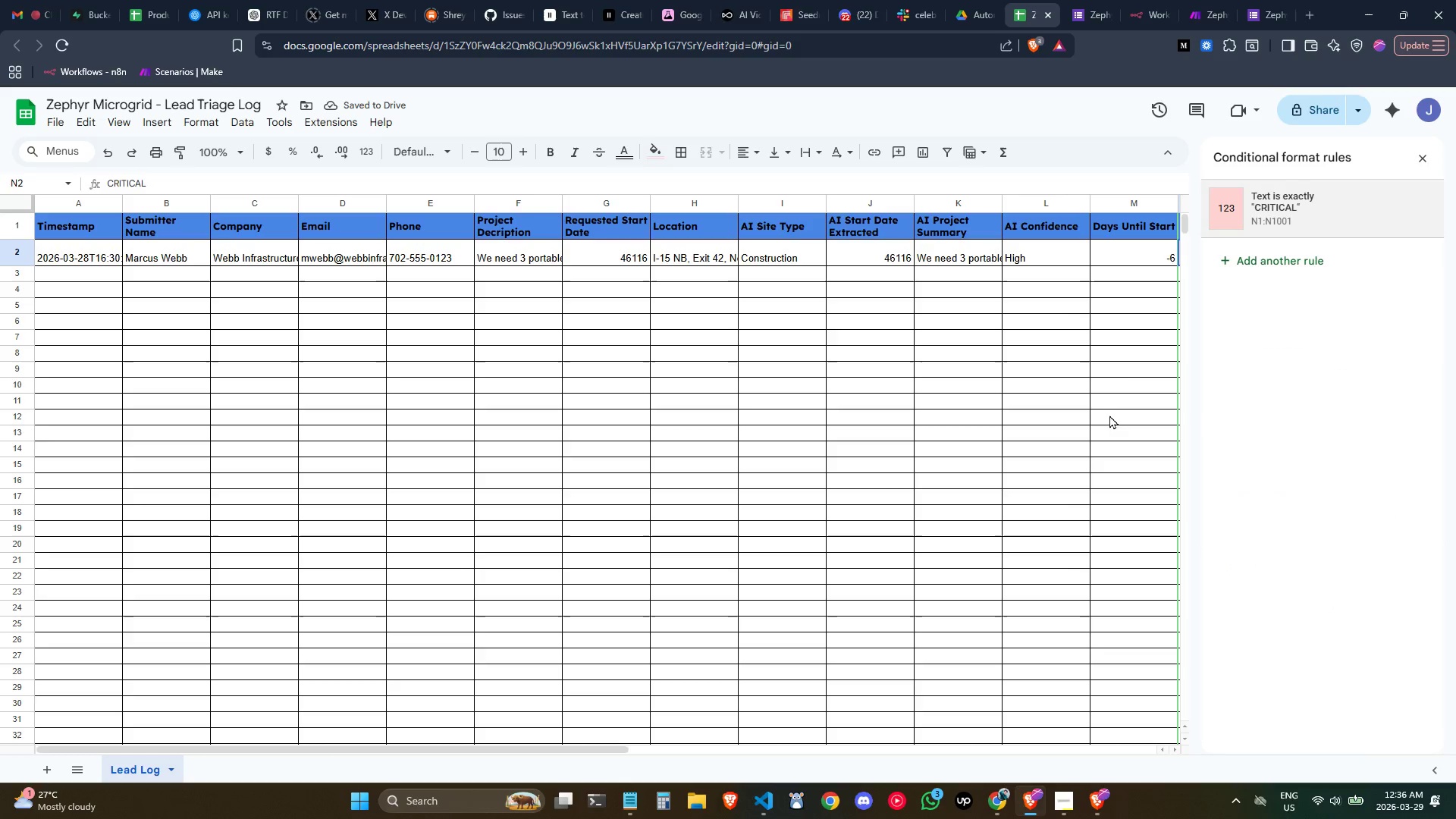 
left_click([1128, 352])
 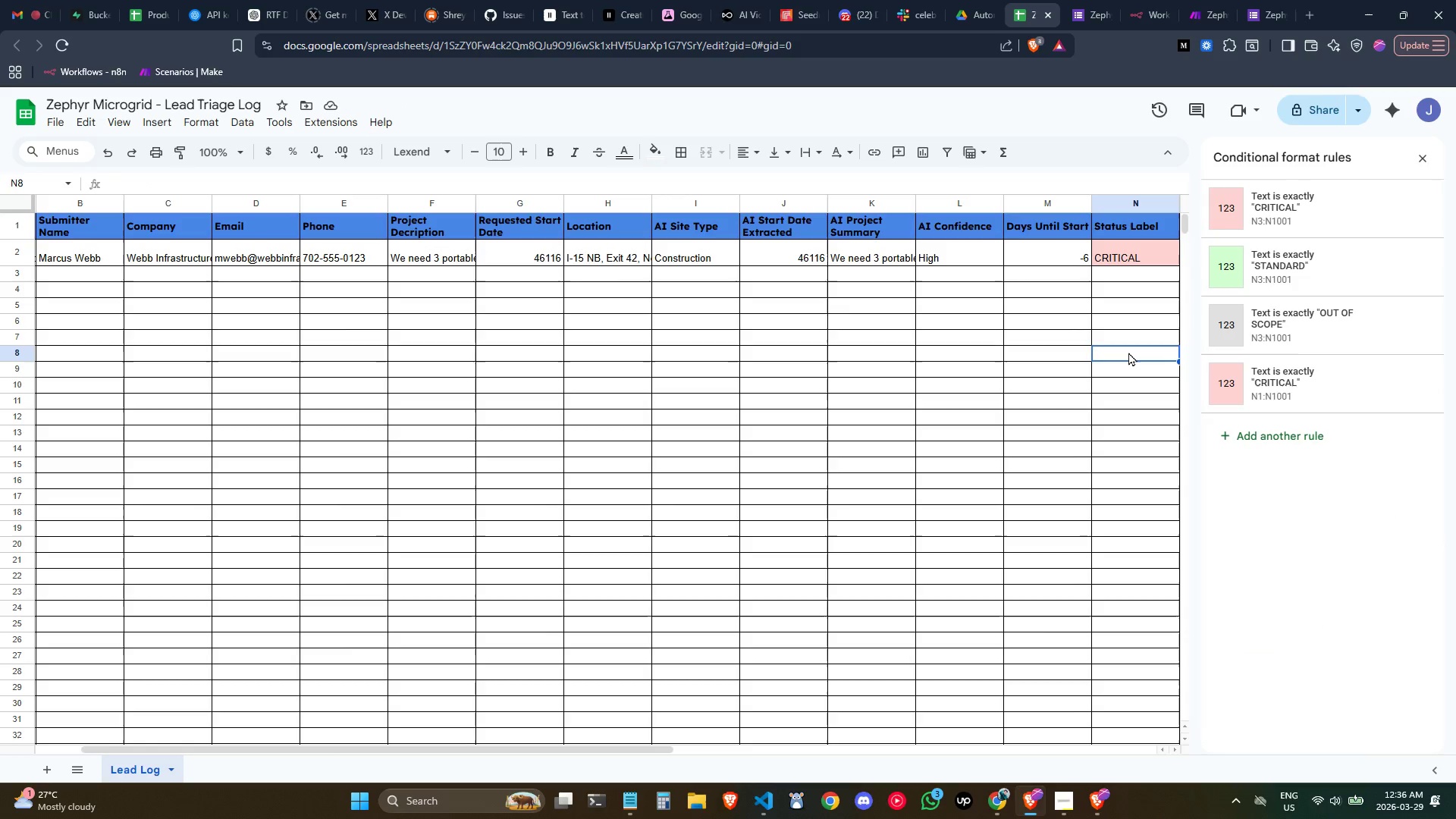 
key(Tab)
 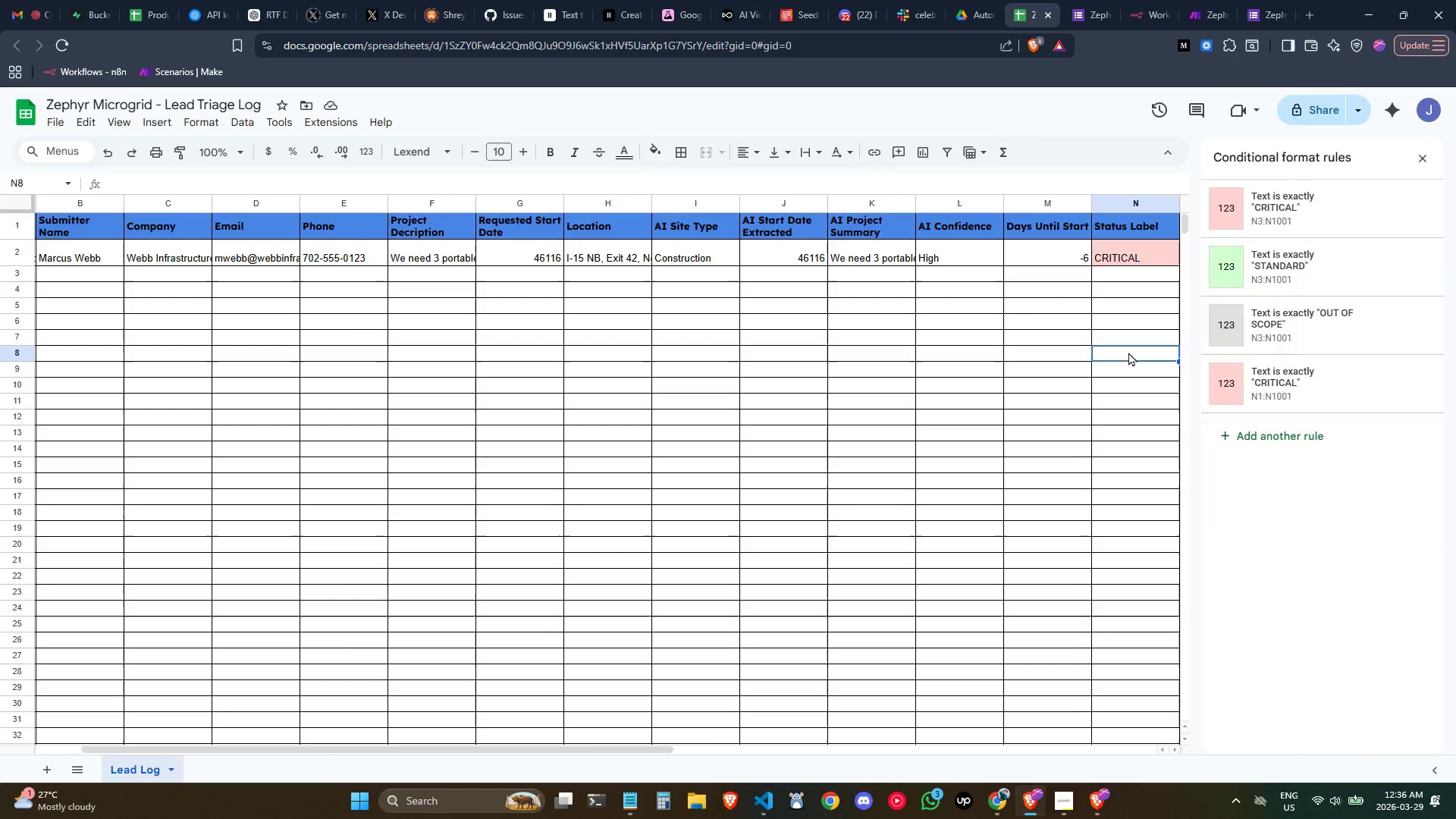 
key(Tab)
 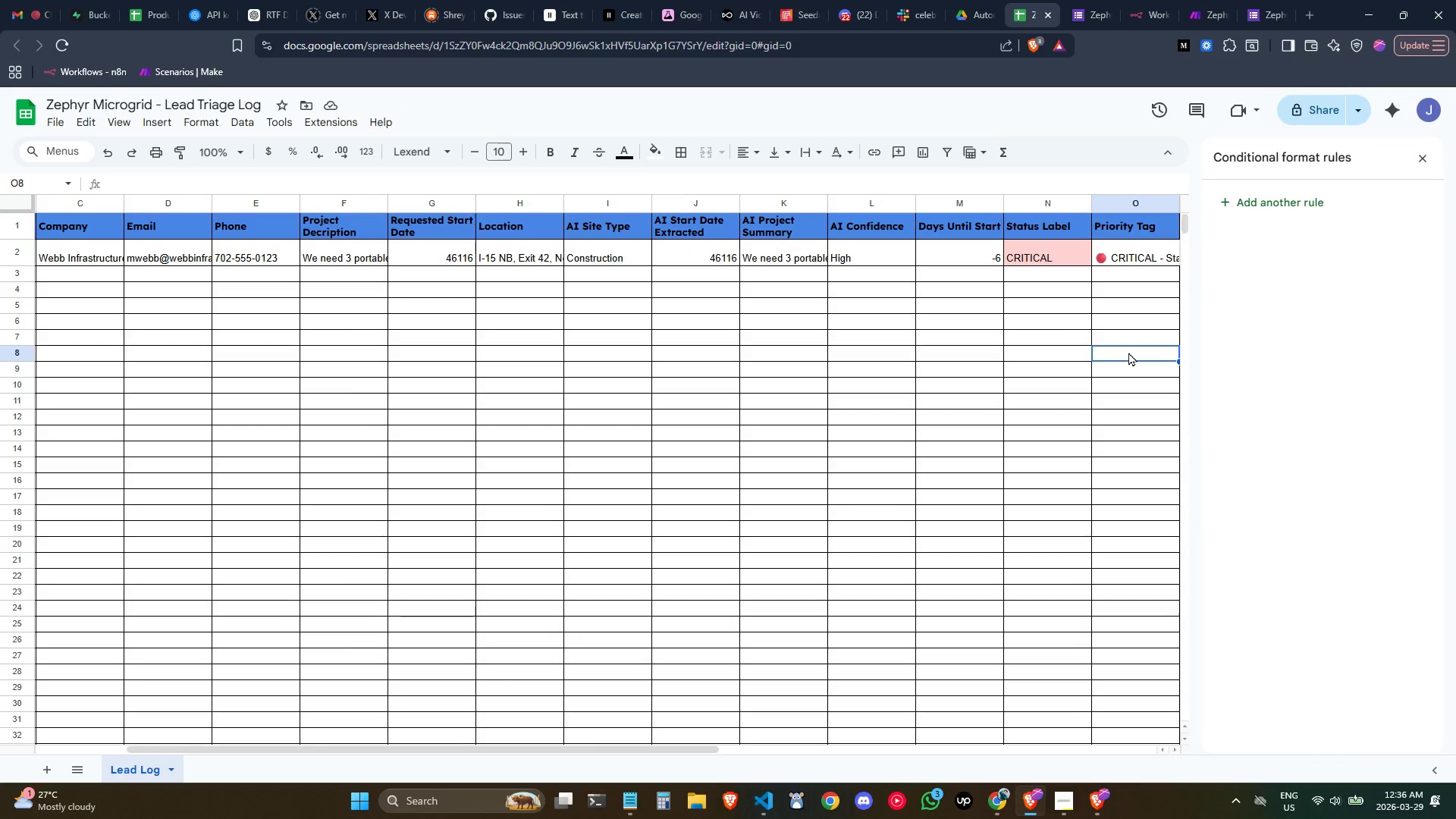 
key(Tab)
 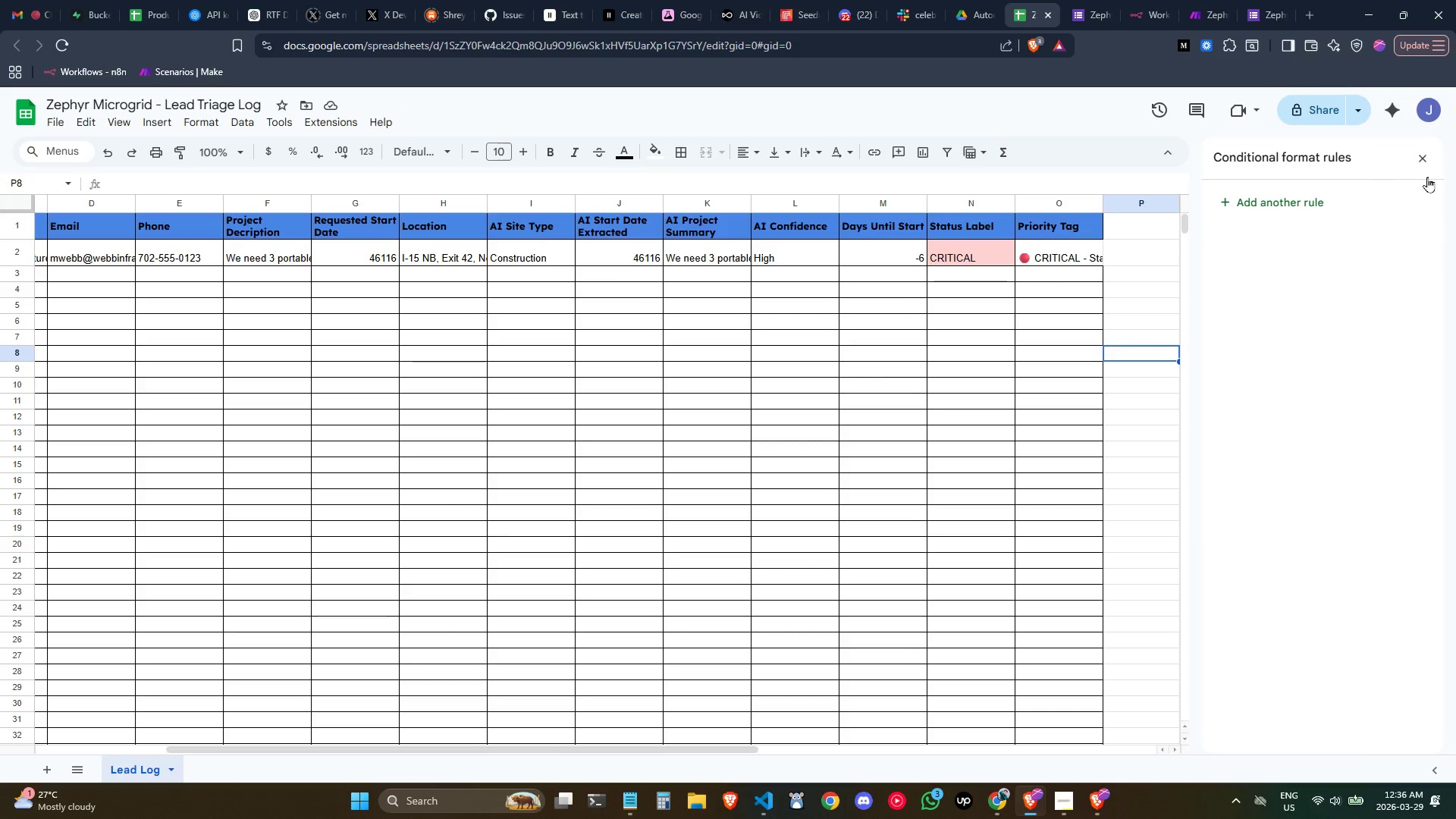 
mouse_move([1405, 183])
 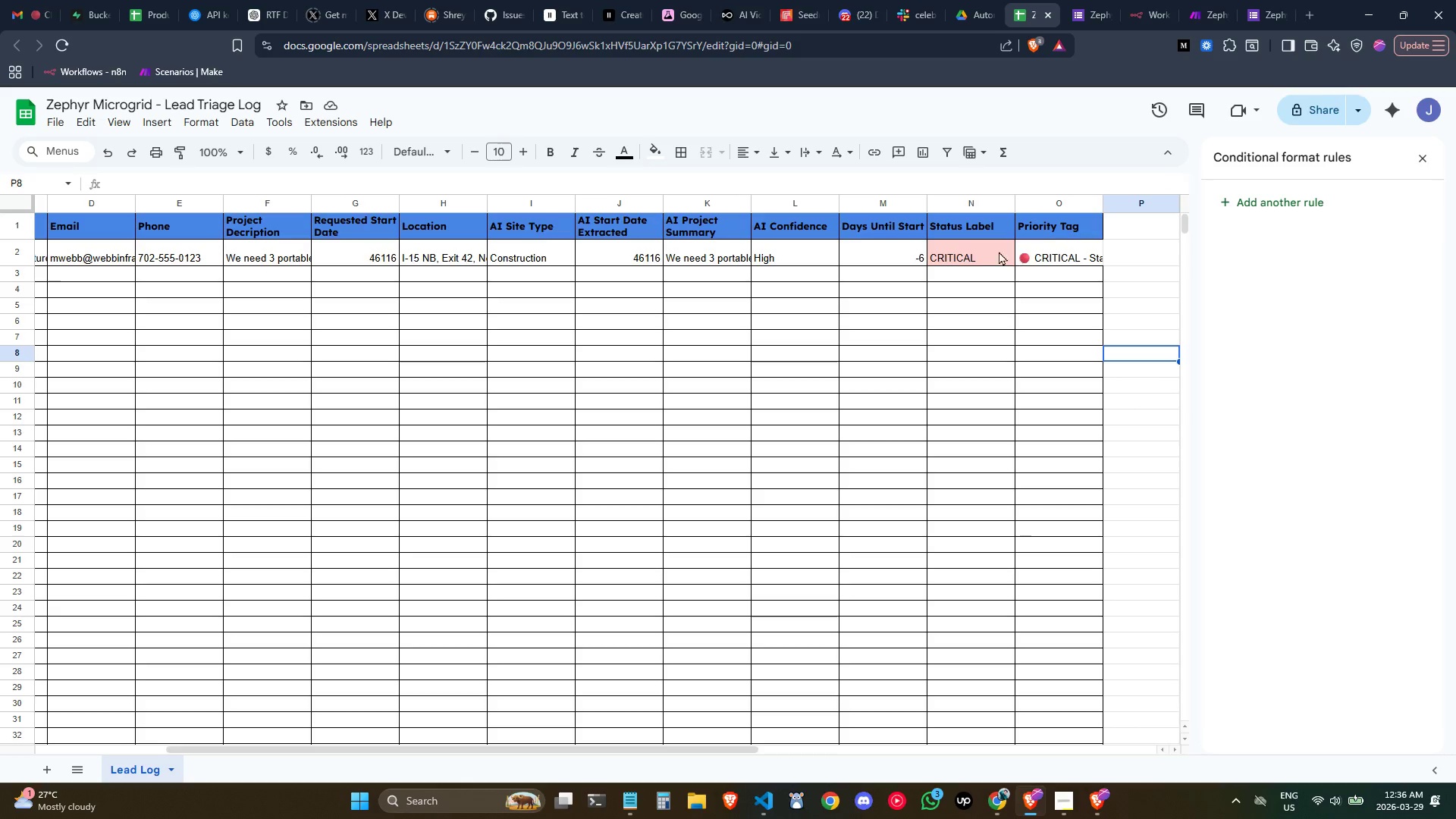 
left_click([981, 252])
 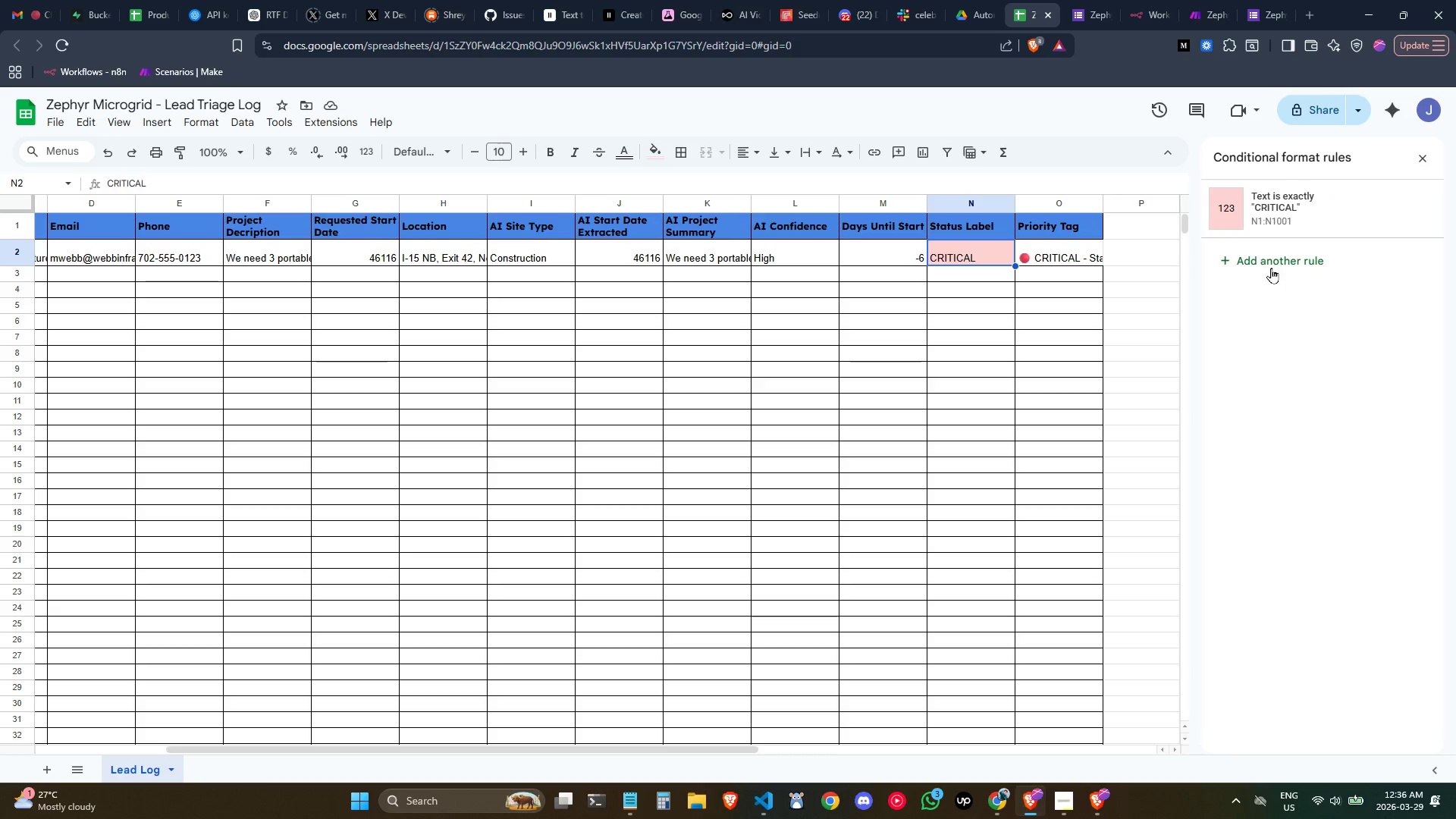 
left_click([1271, 268])
 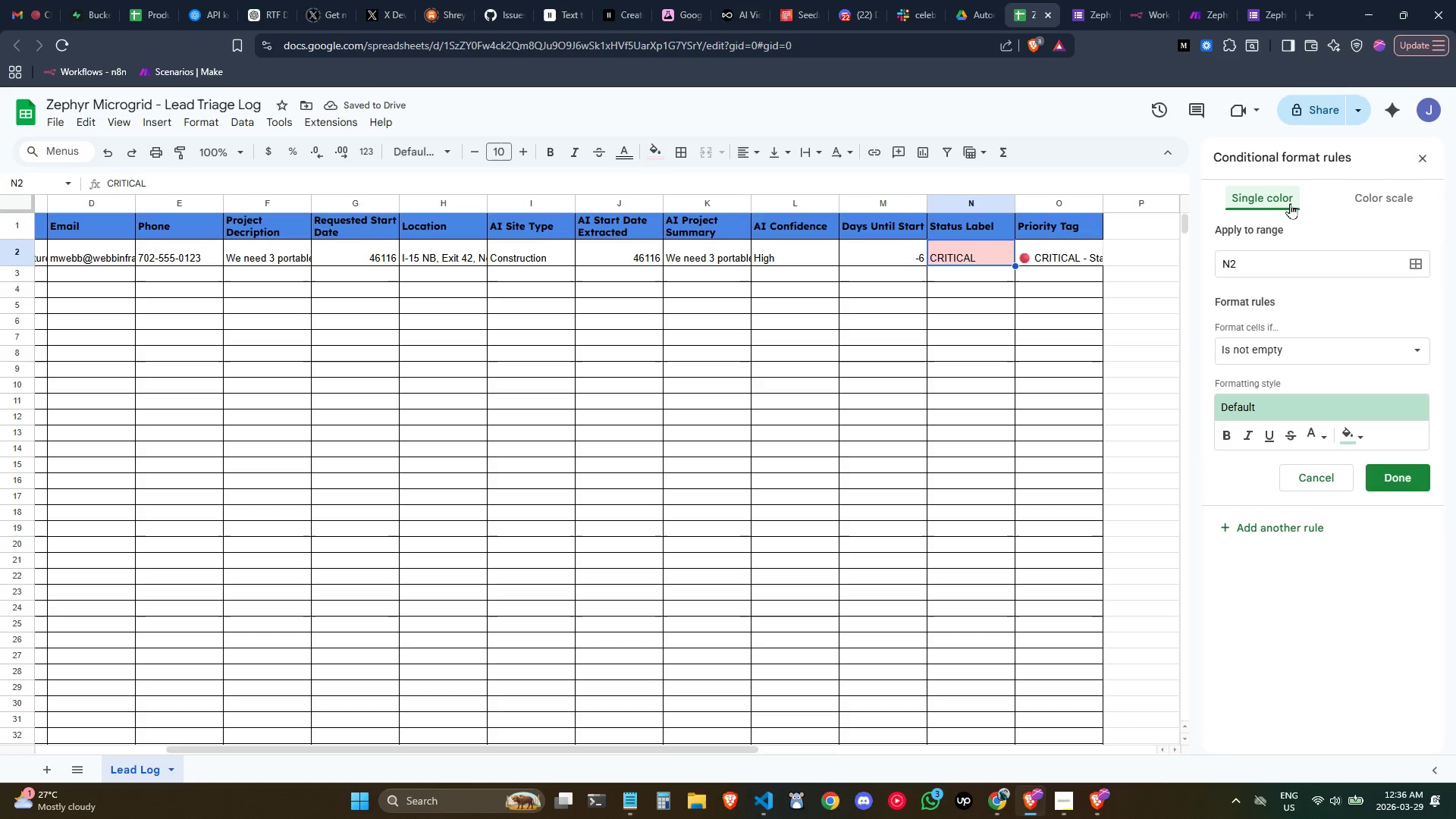 
left_click([1275, 263])
 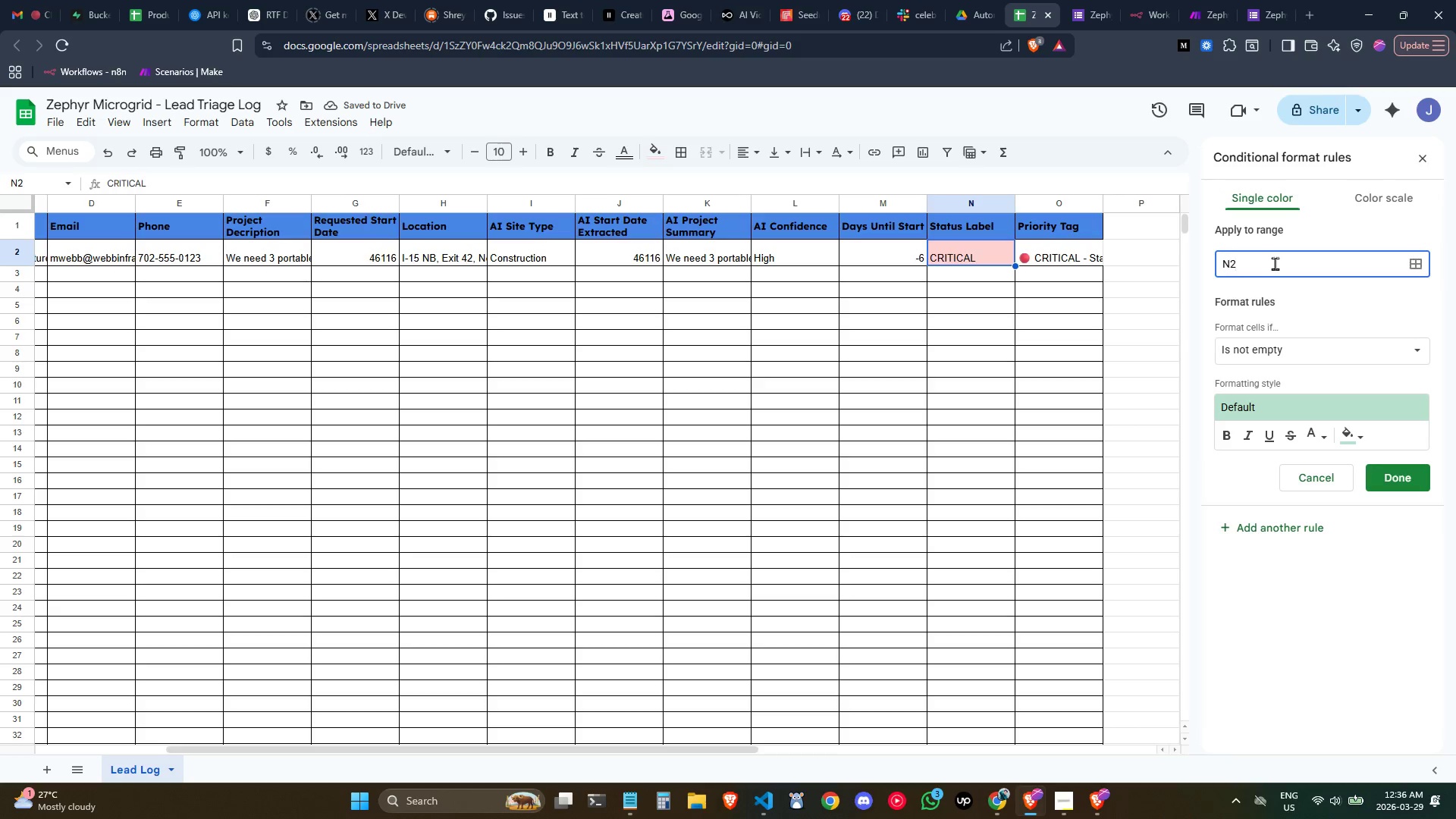 
key(Backspace)
 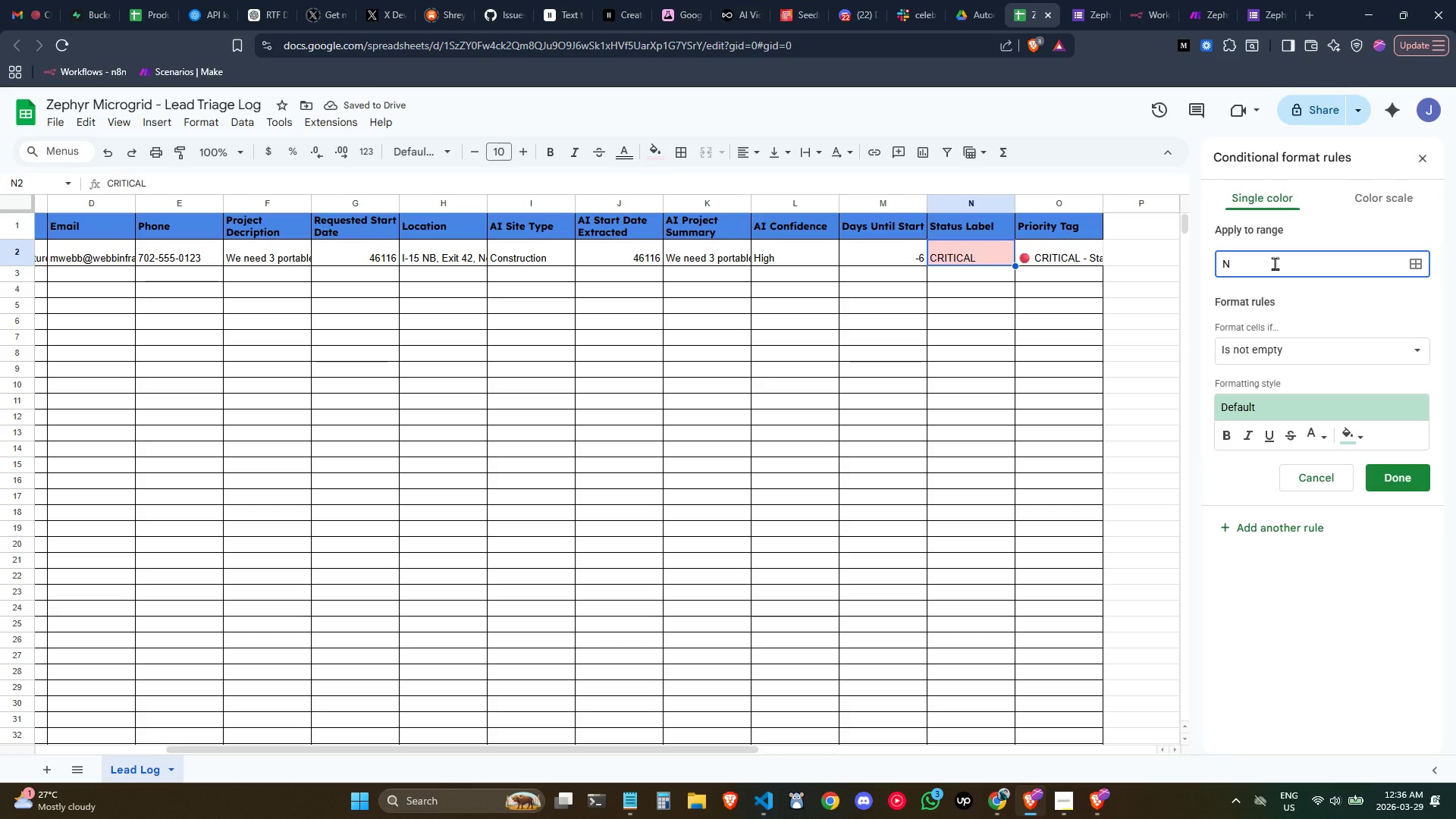 
key(Shift+Semicolon)
 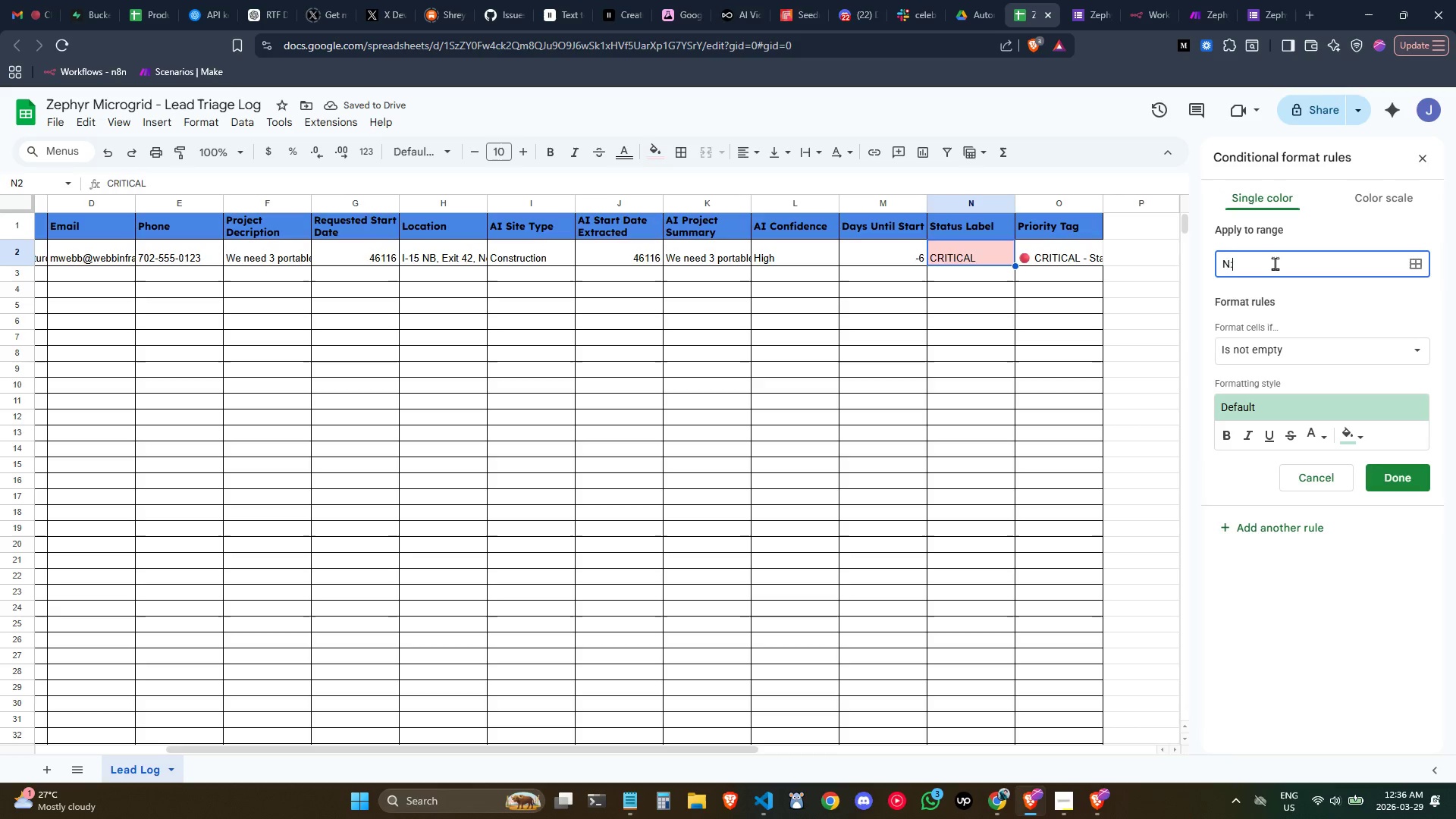 
key(Shift+N)
 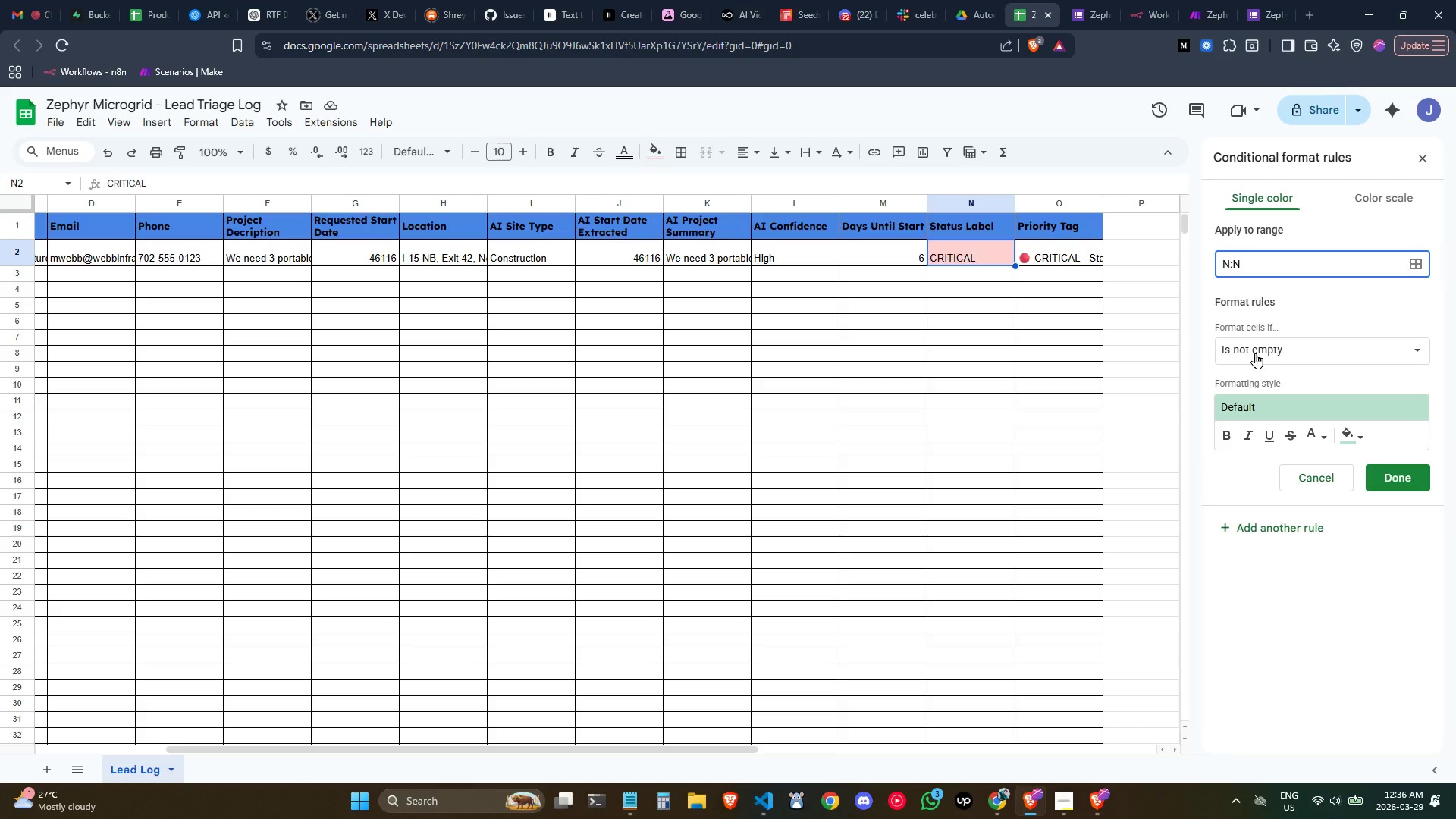 
left_click([1255, 353])
 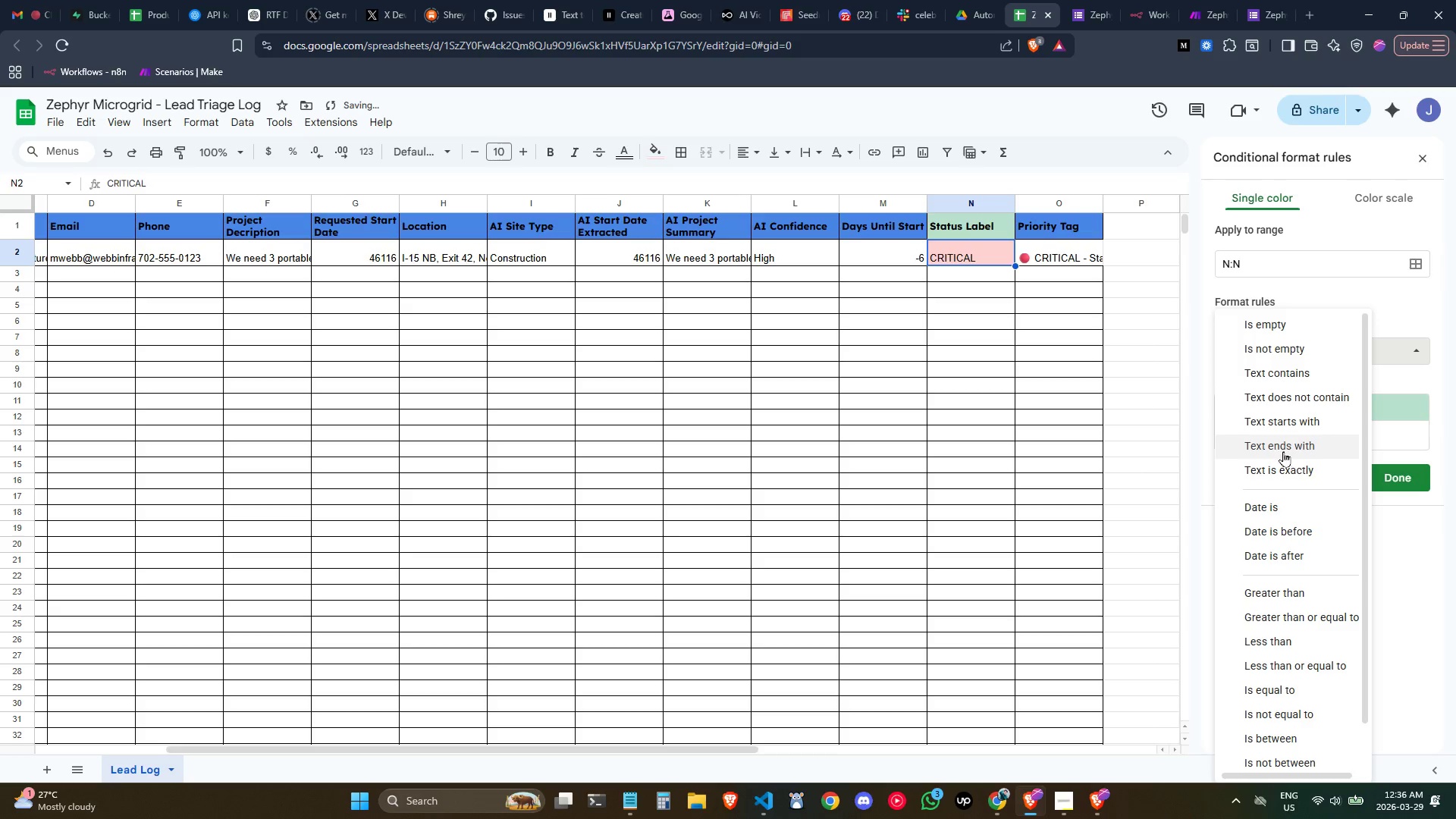 
left_click([1285, 472])
 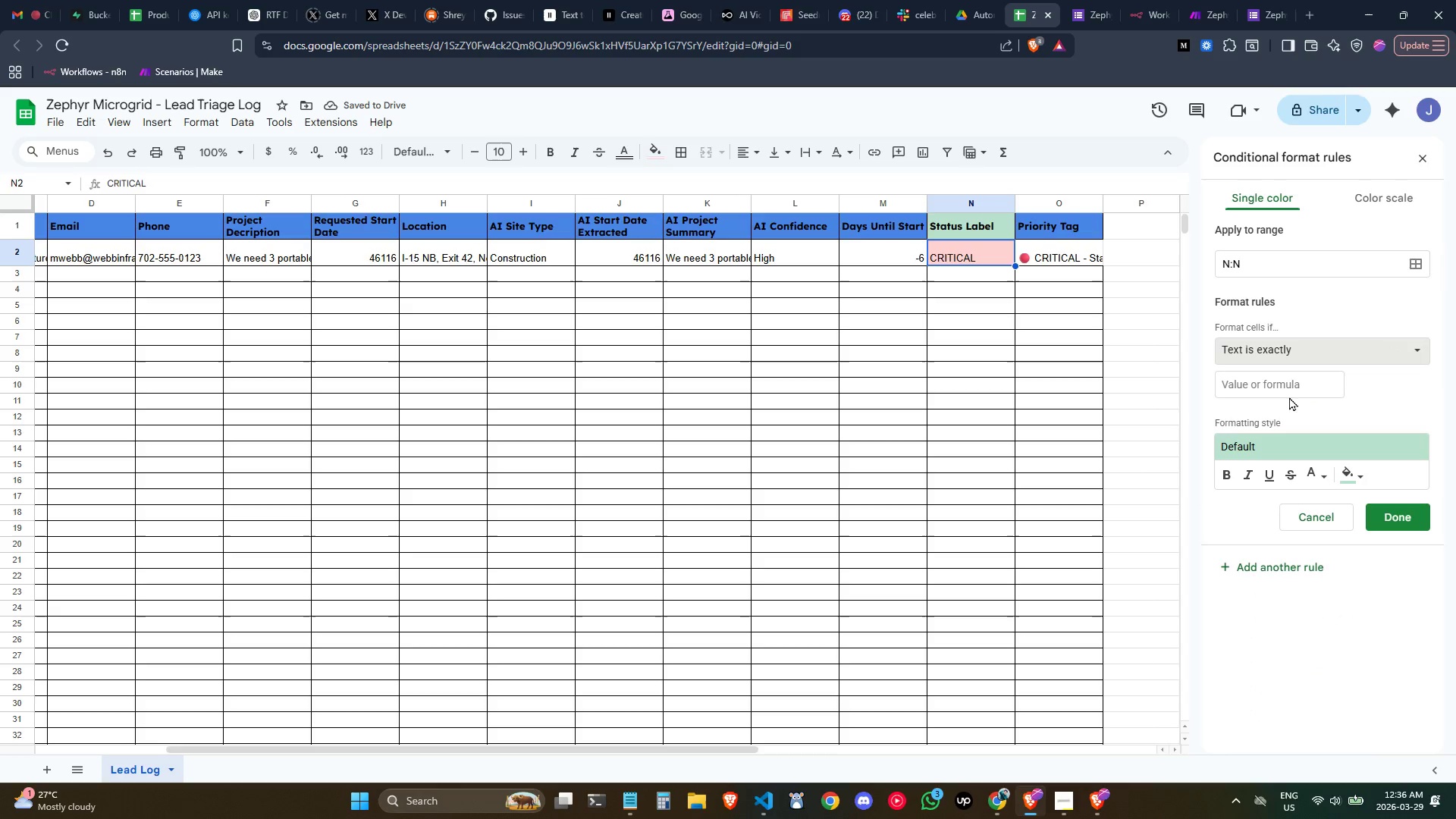 
left_click([1284, 384])
 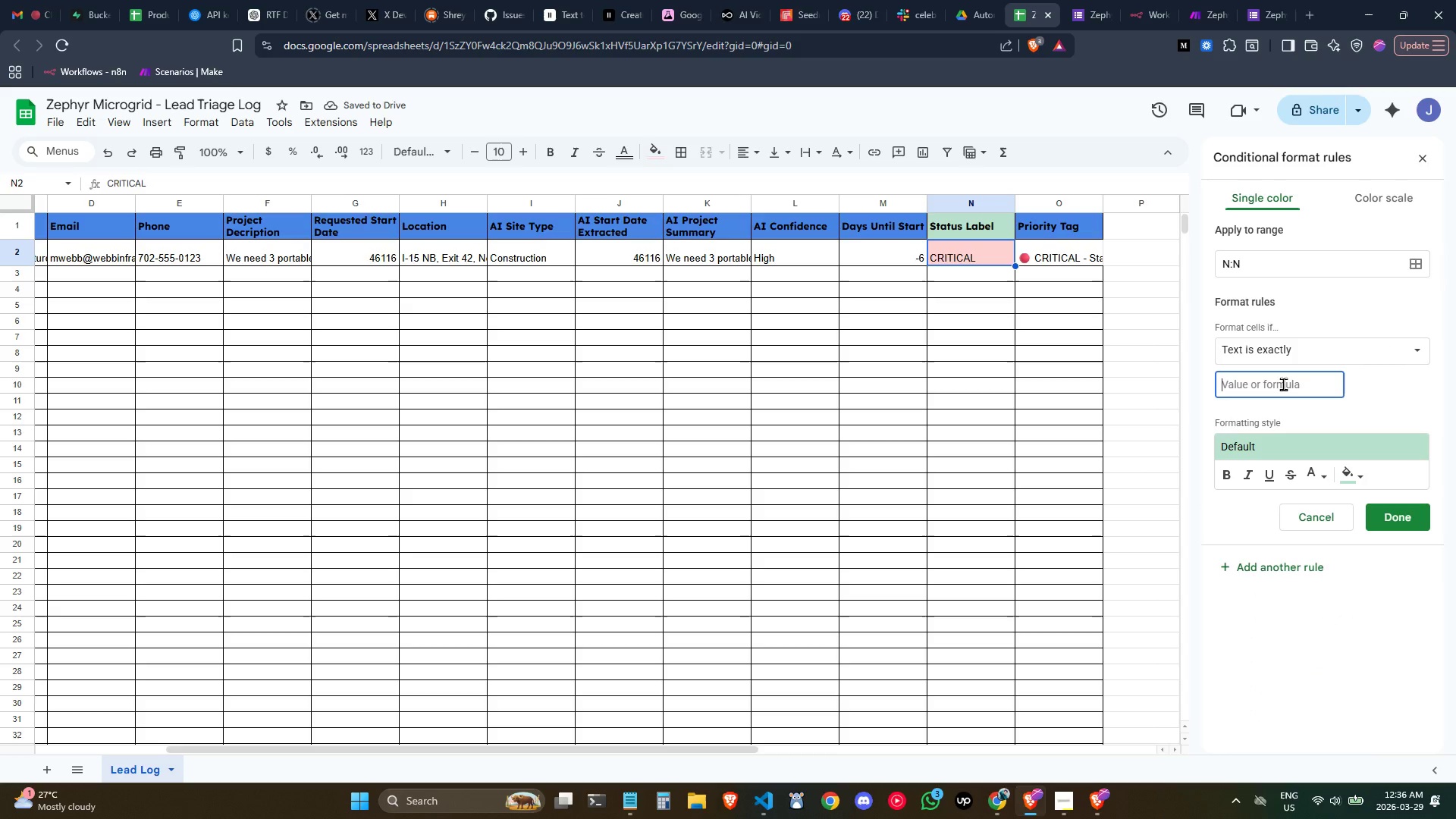 
type(SAT)
key(Backspace)
key(Backspace)
type(TANDAT)
key(Backspace)
type(RD)
 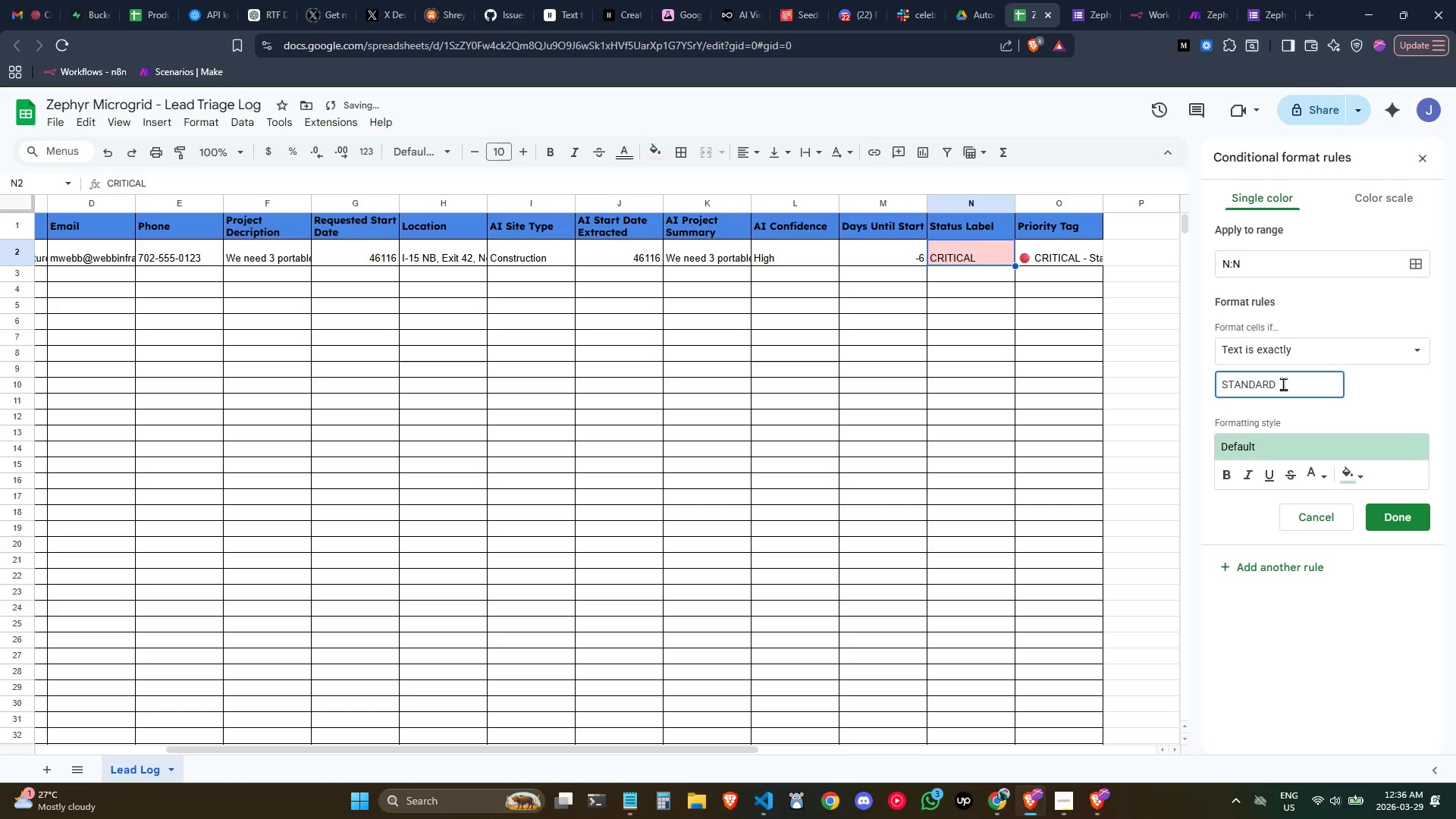 
left_click([1365, 474])
 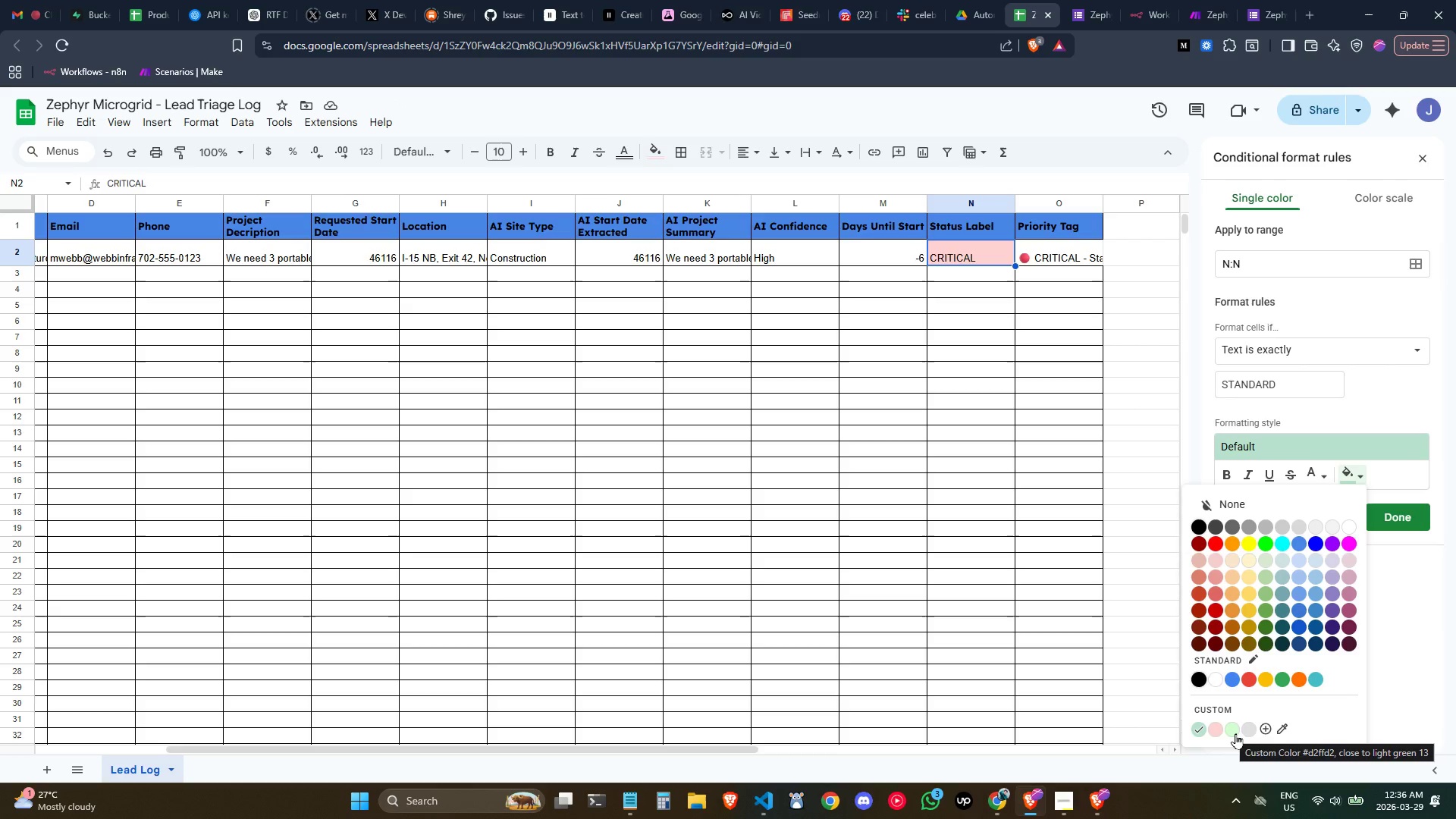 
wait(8.14)
 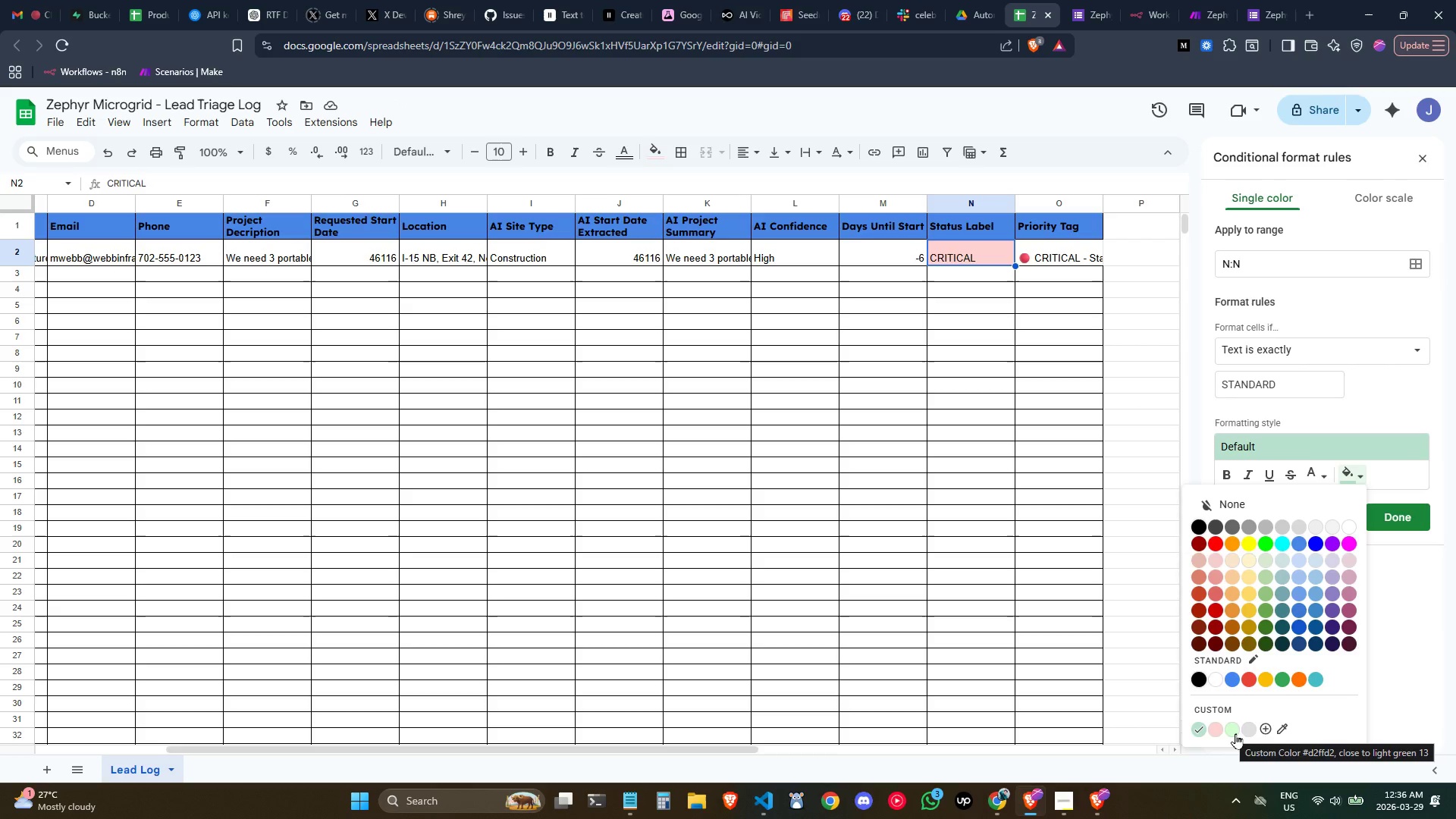 
left_click([1234, 733])
 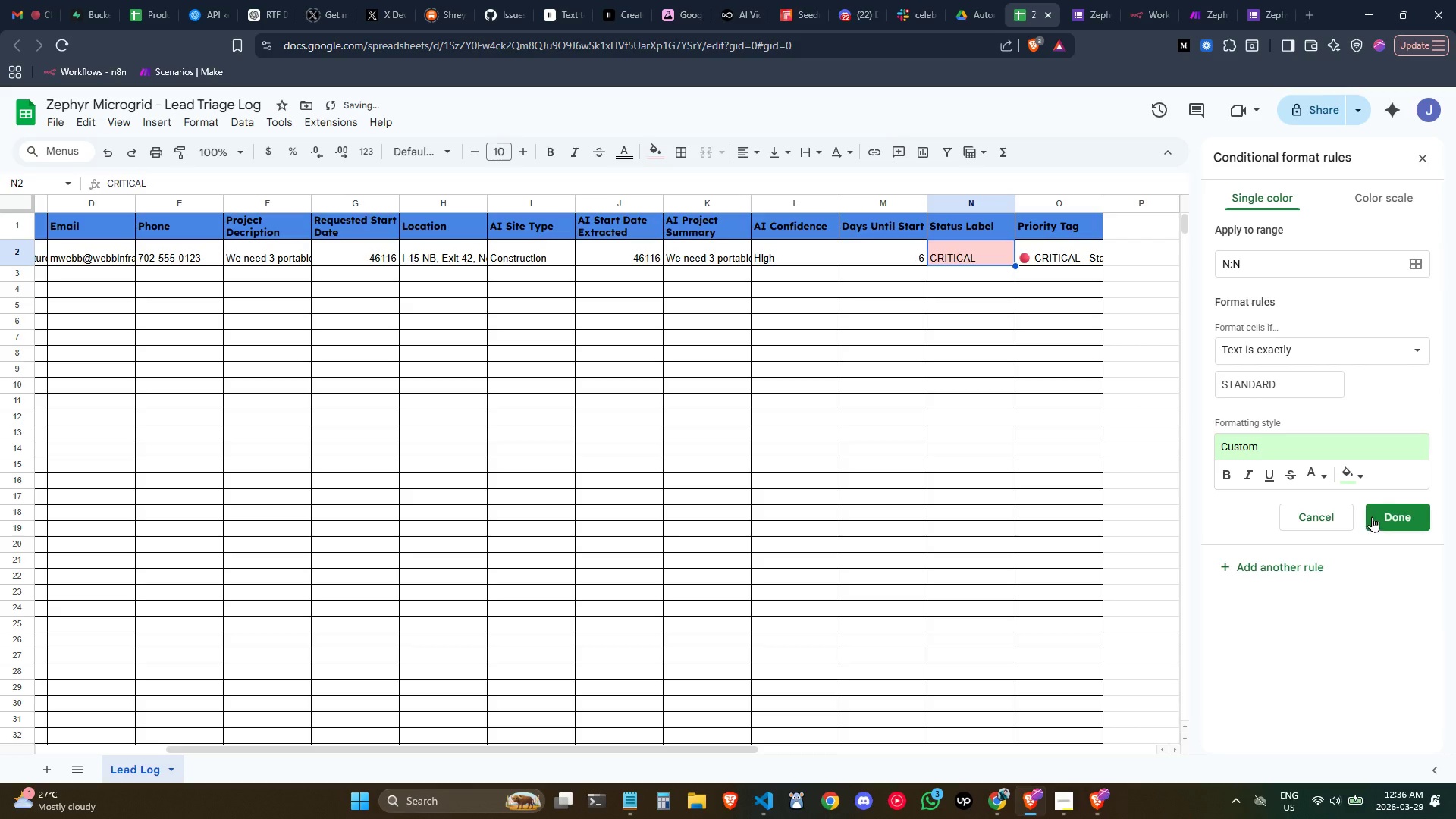 
left_click([1379, 511])
 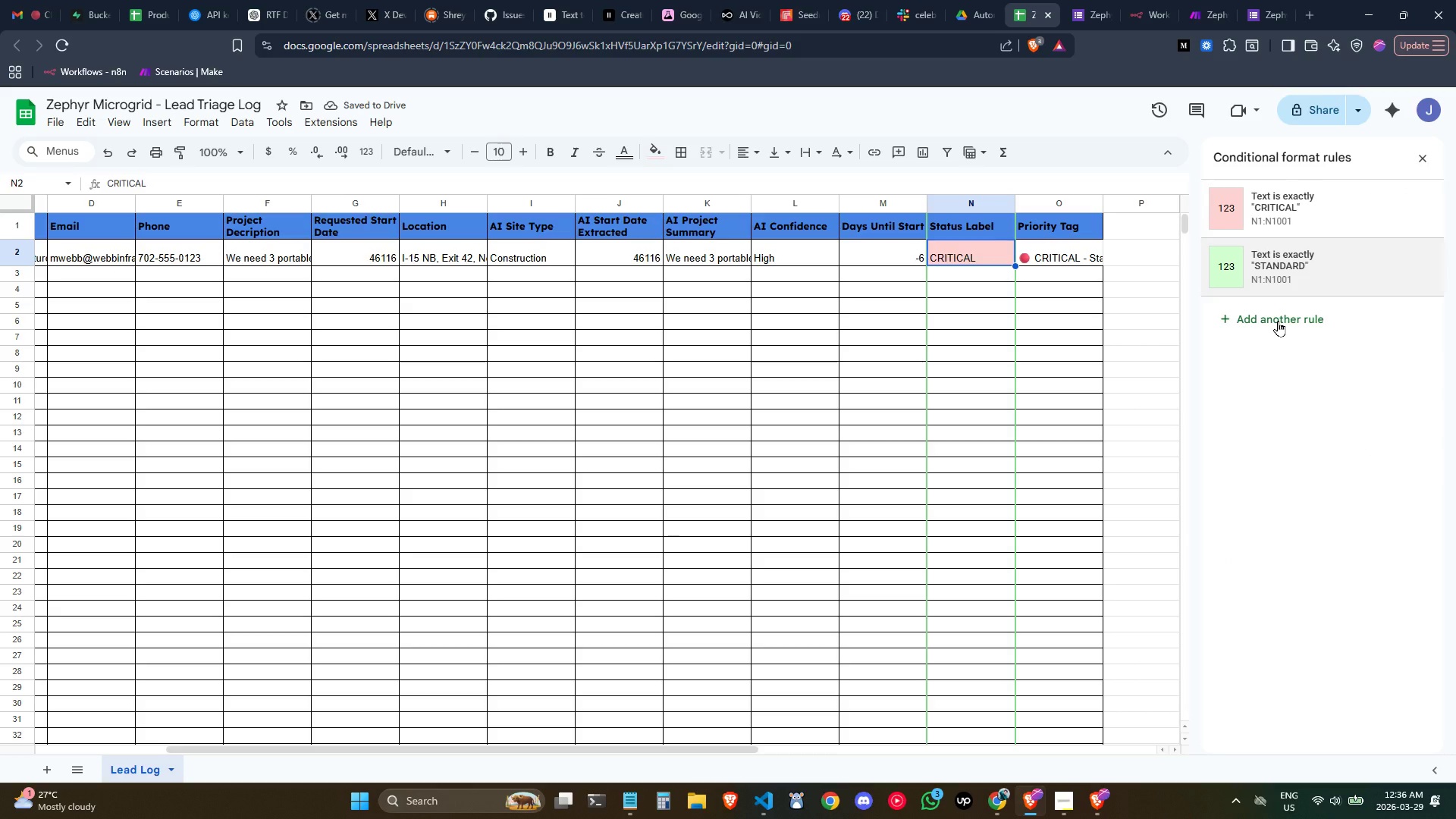 
left_click([1278, 321])
 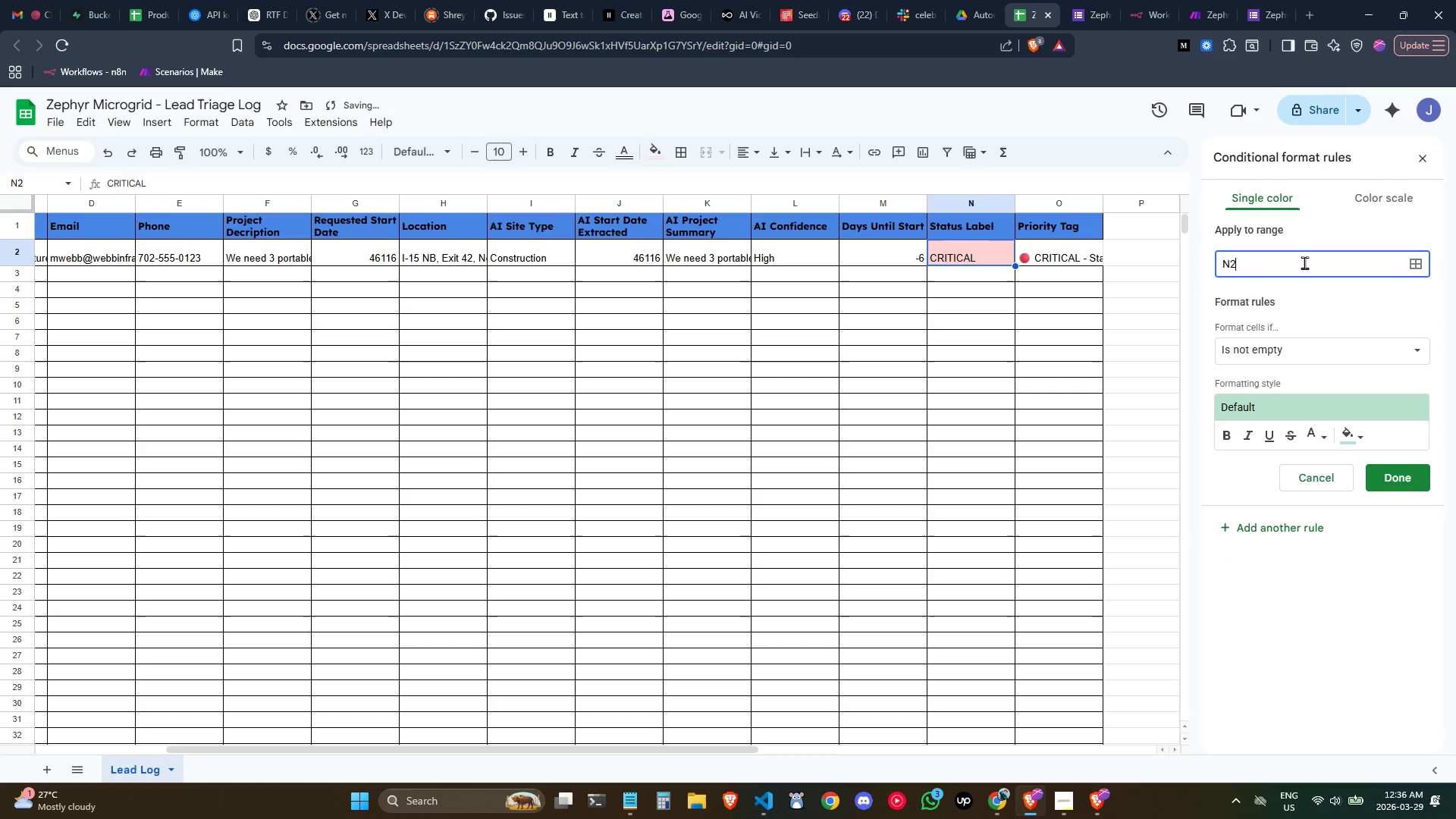 
key(Backspace)
 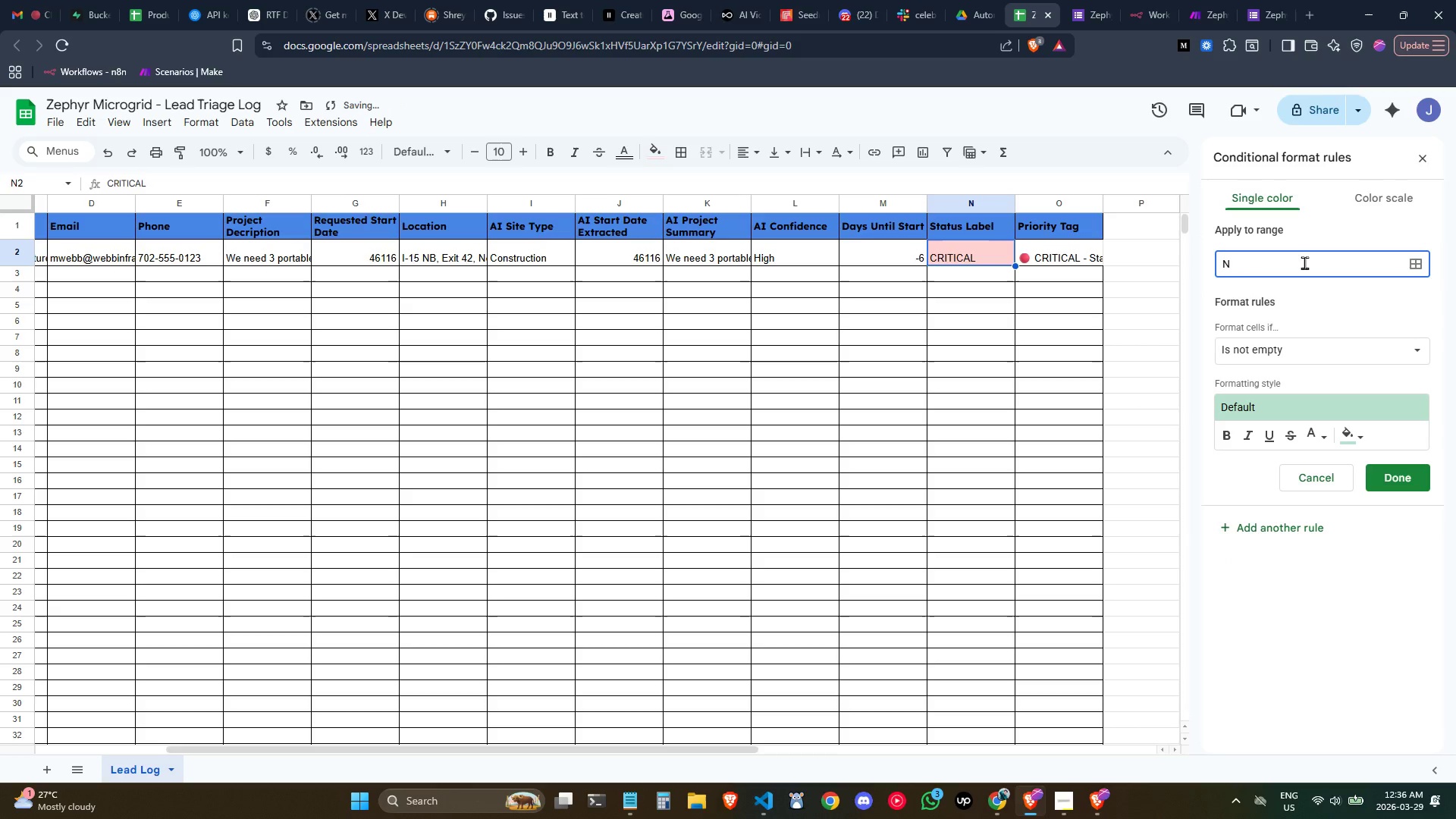 
key(Shift+Semicolon)
 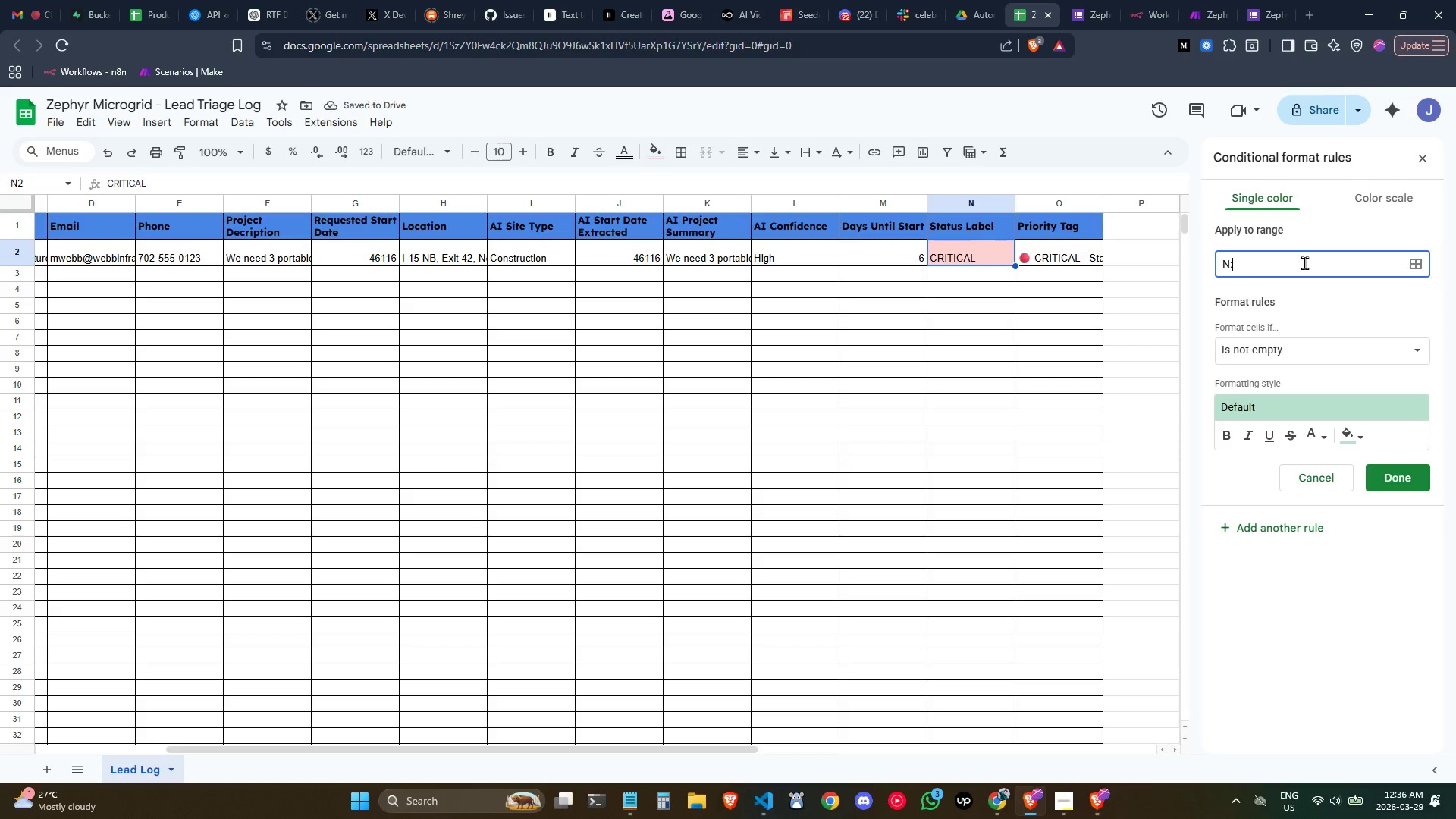 
key(Shift+N)
 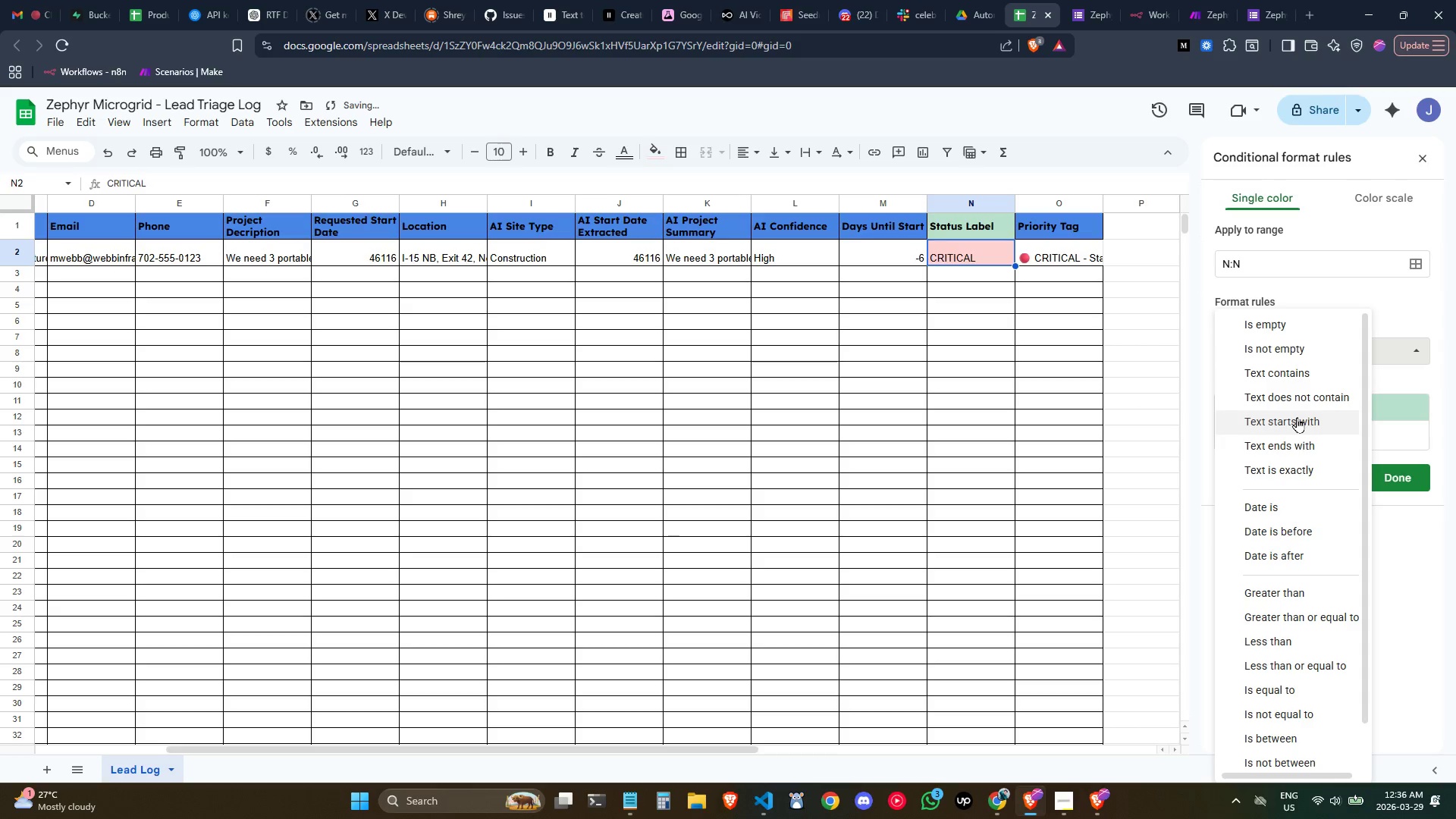 
left_click([1307, 464])
 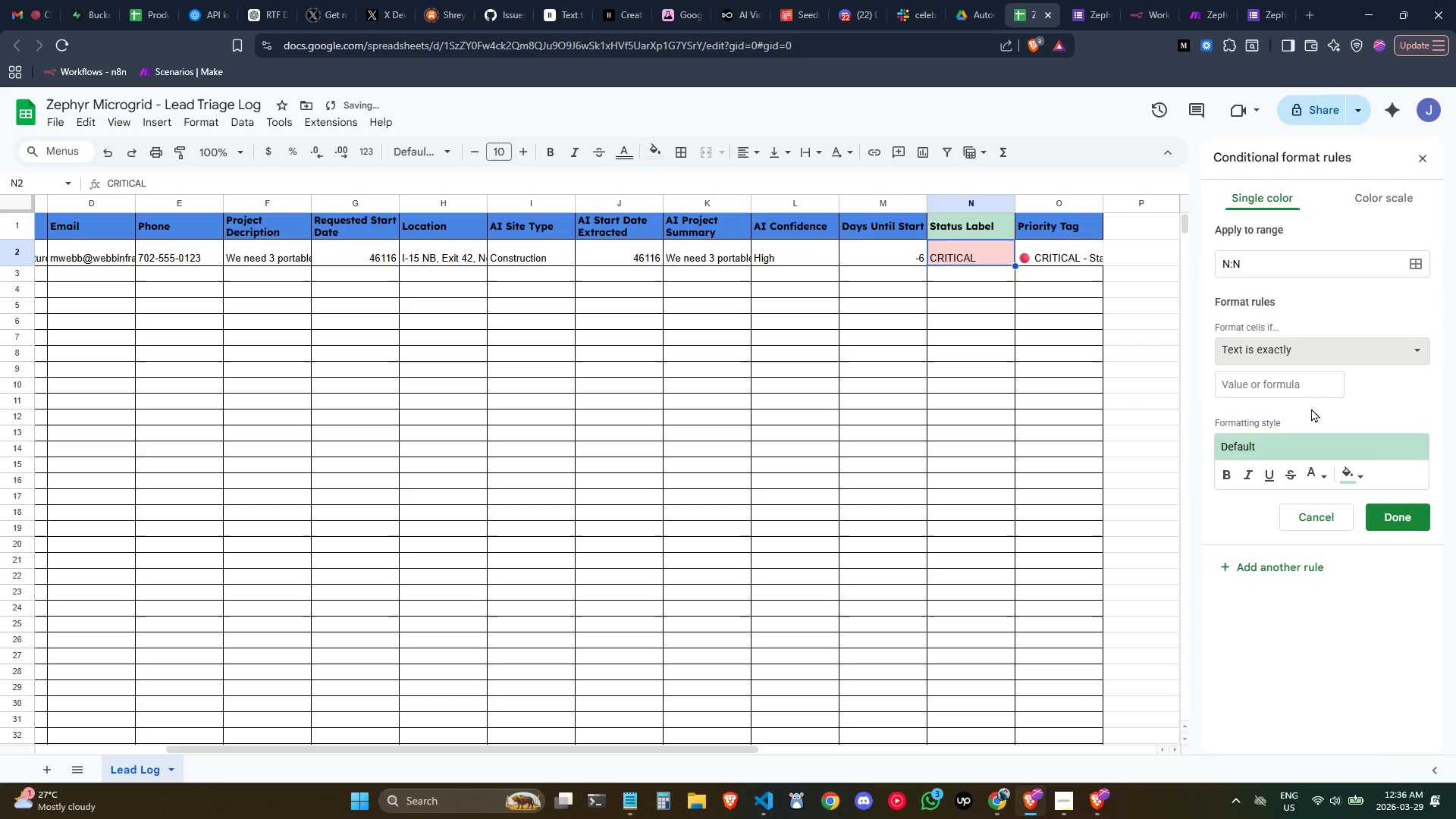 
left_click([1287, 385])
 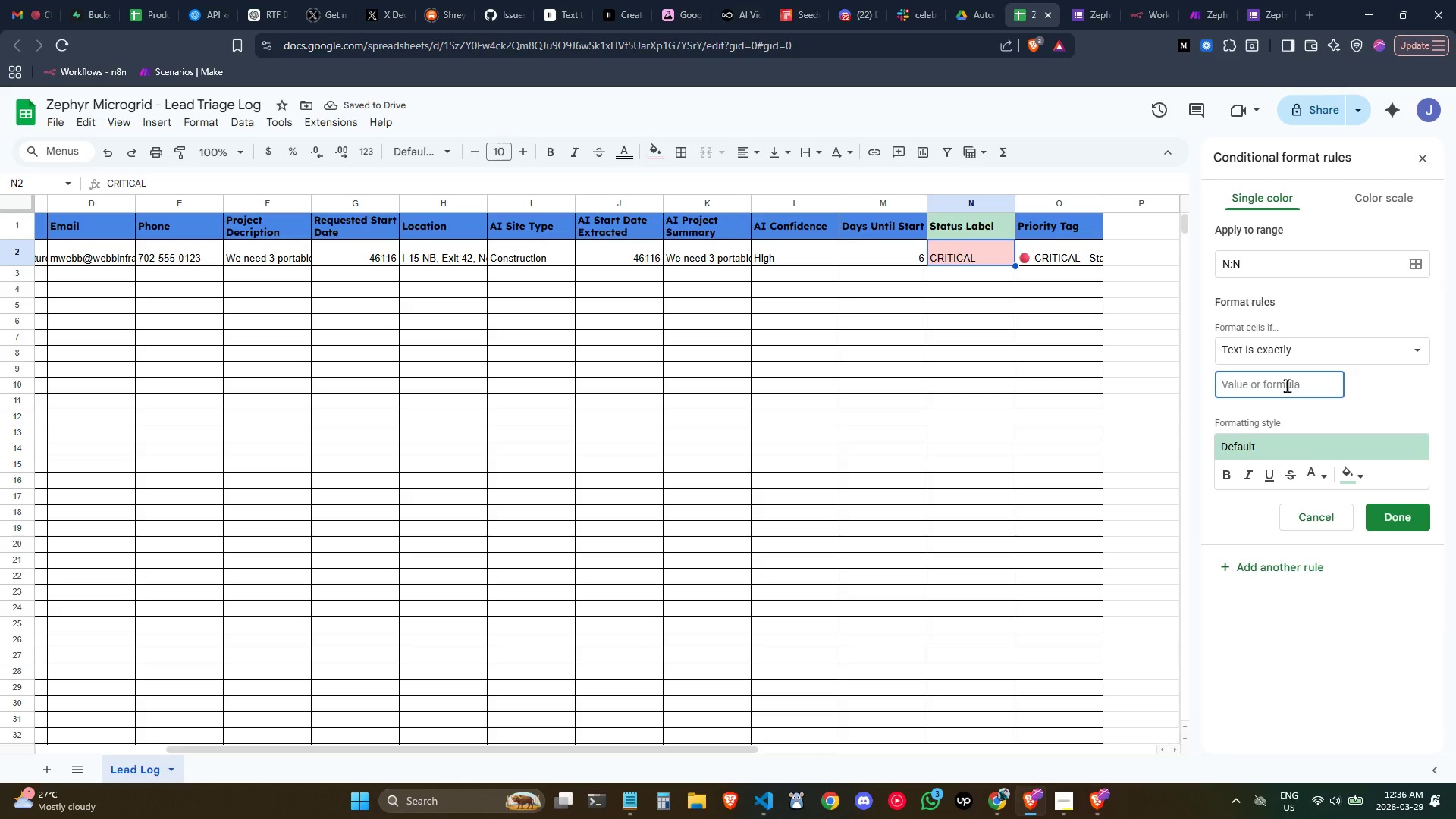 
type(OUT OF SCOPE)
 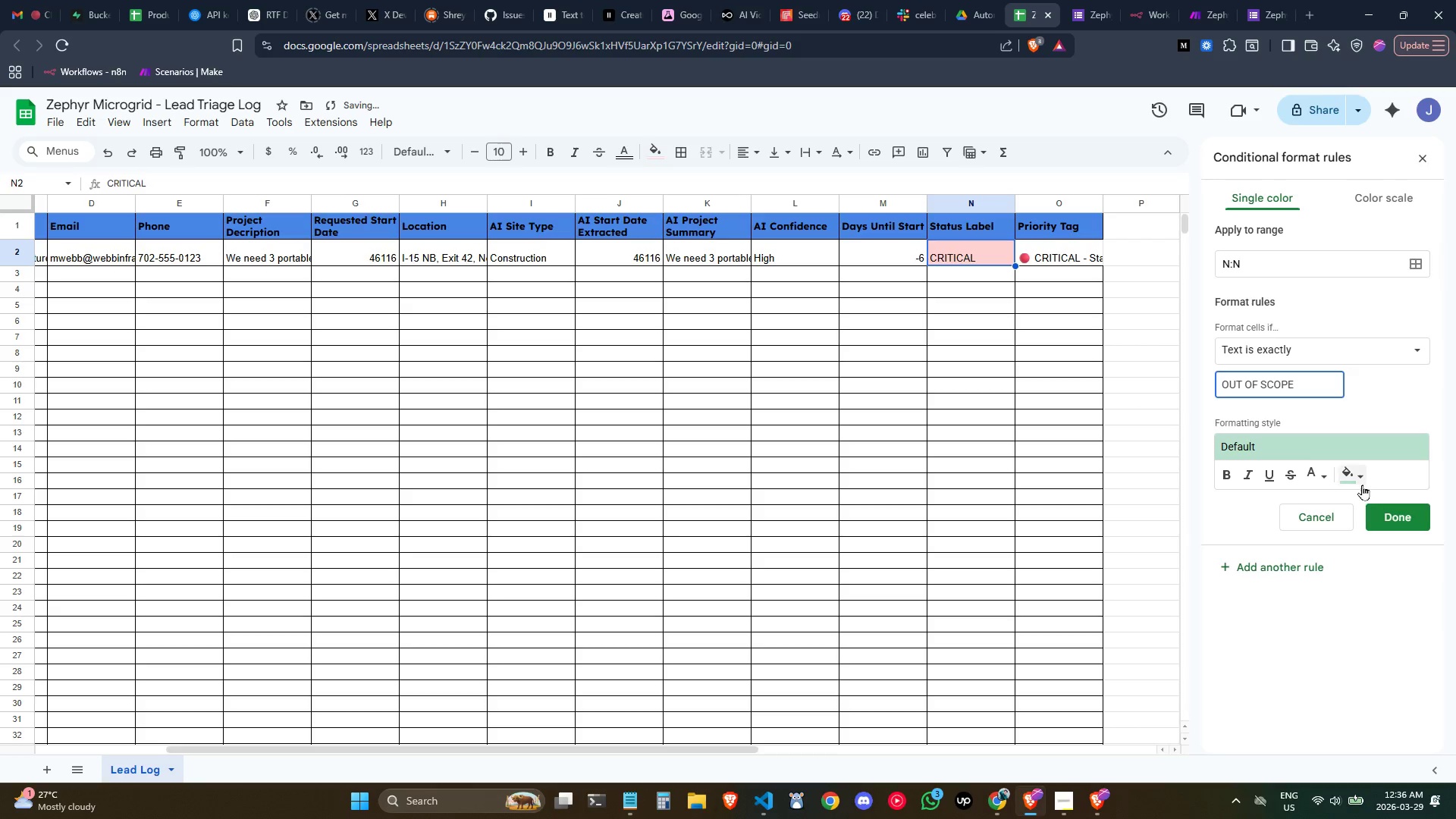 
left_click([1361, 480])
 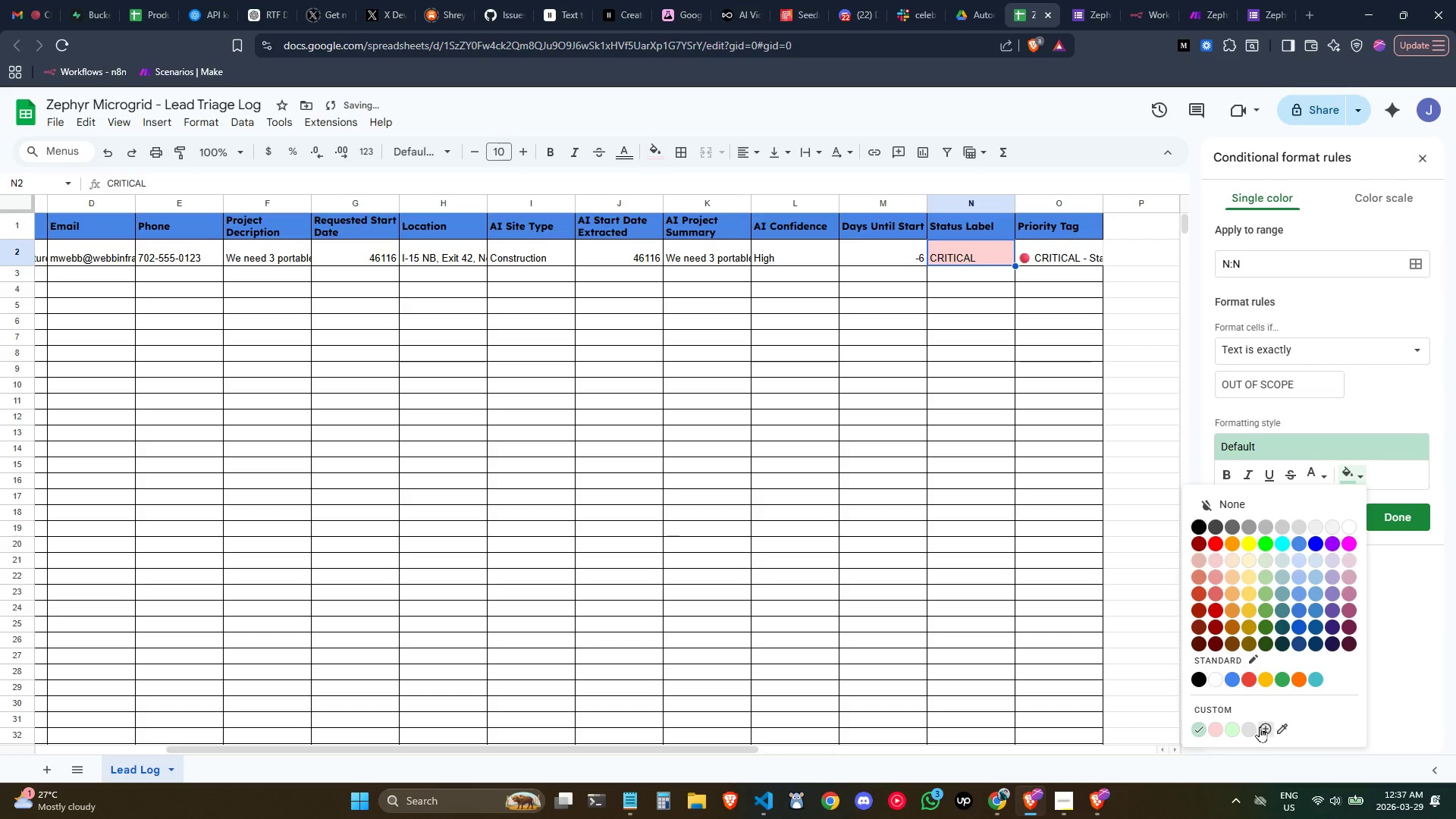 
left_click([1254, 727])
 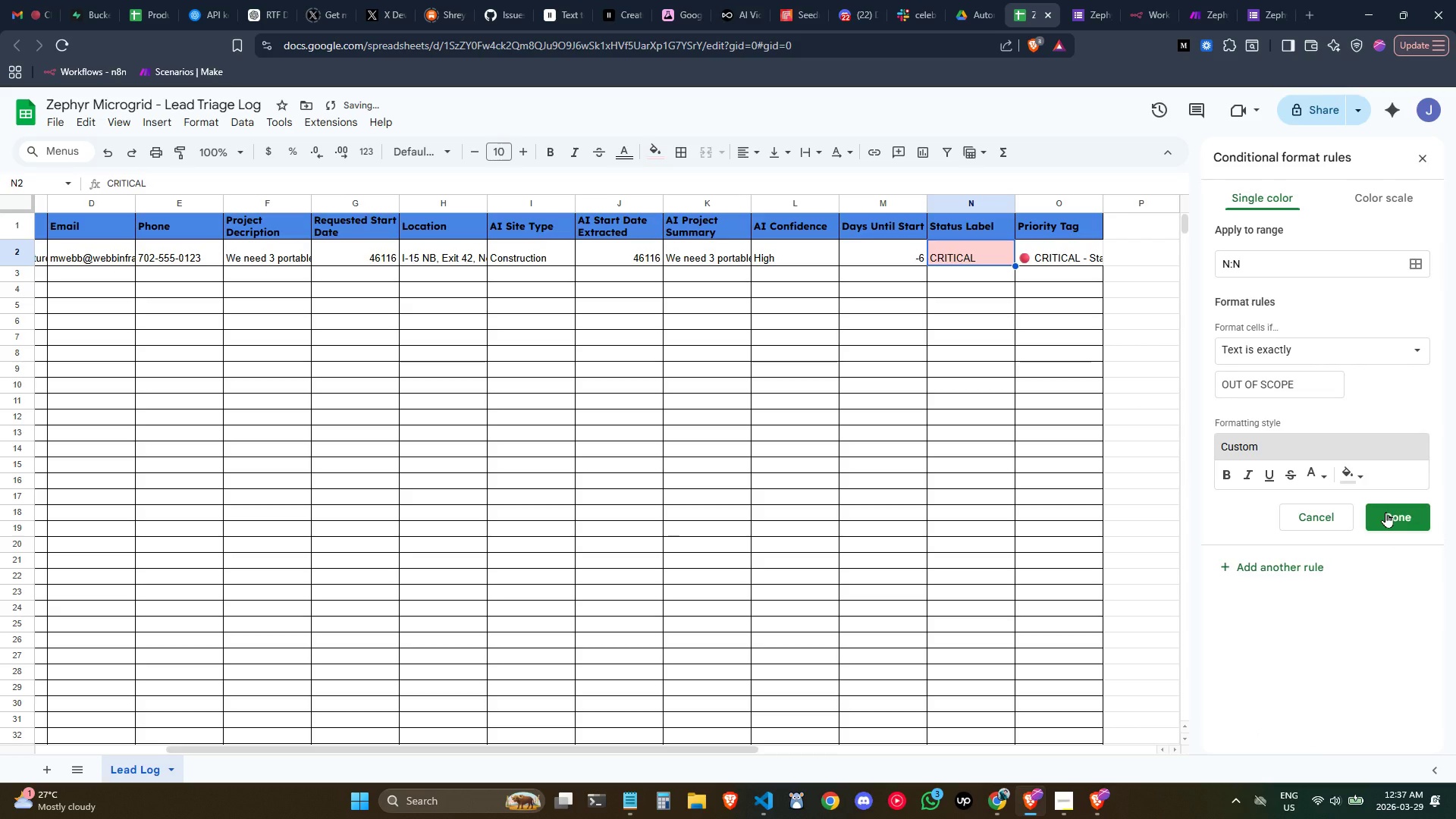 
left_click([1385, 512])
 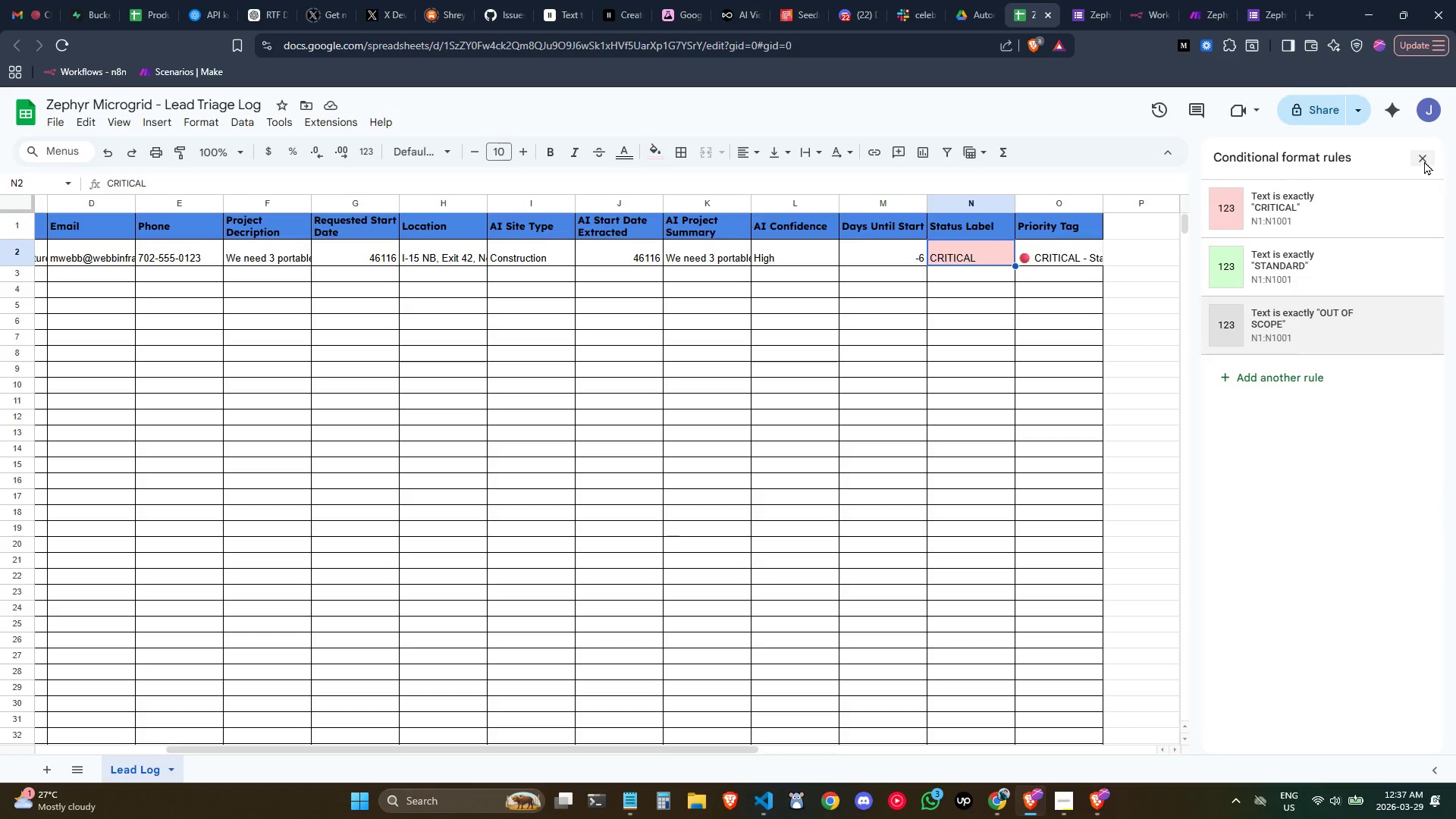 
wait(5.3)
 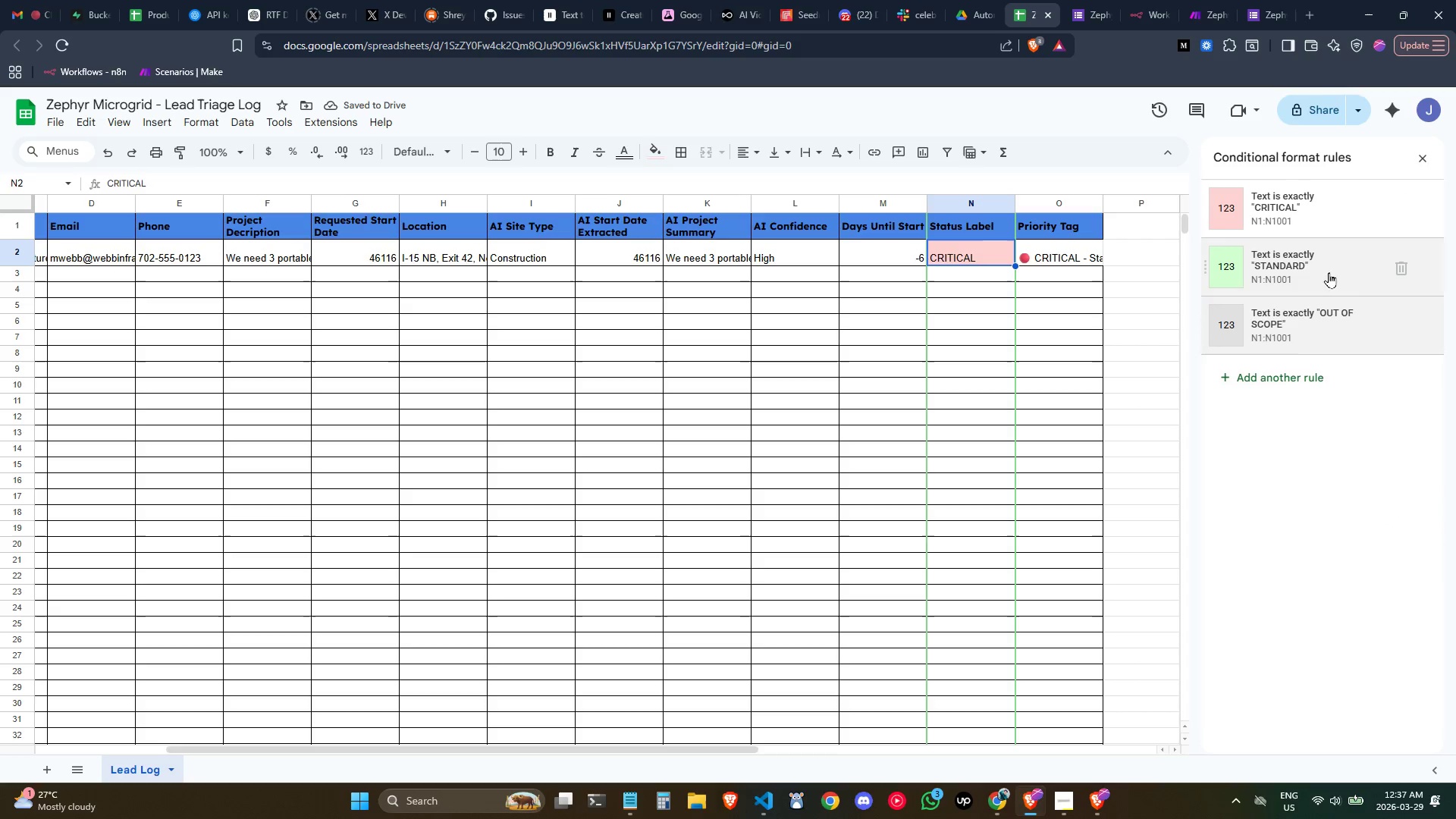 
left_click([1424, 161])
 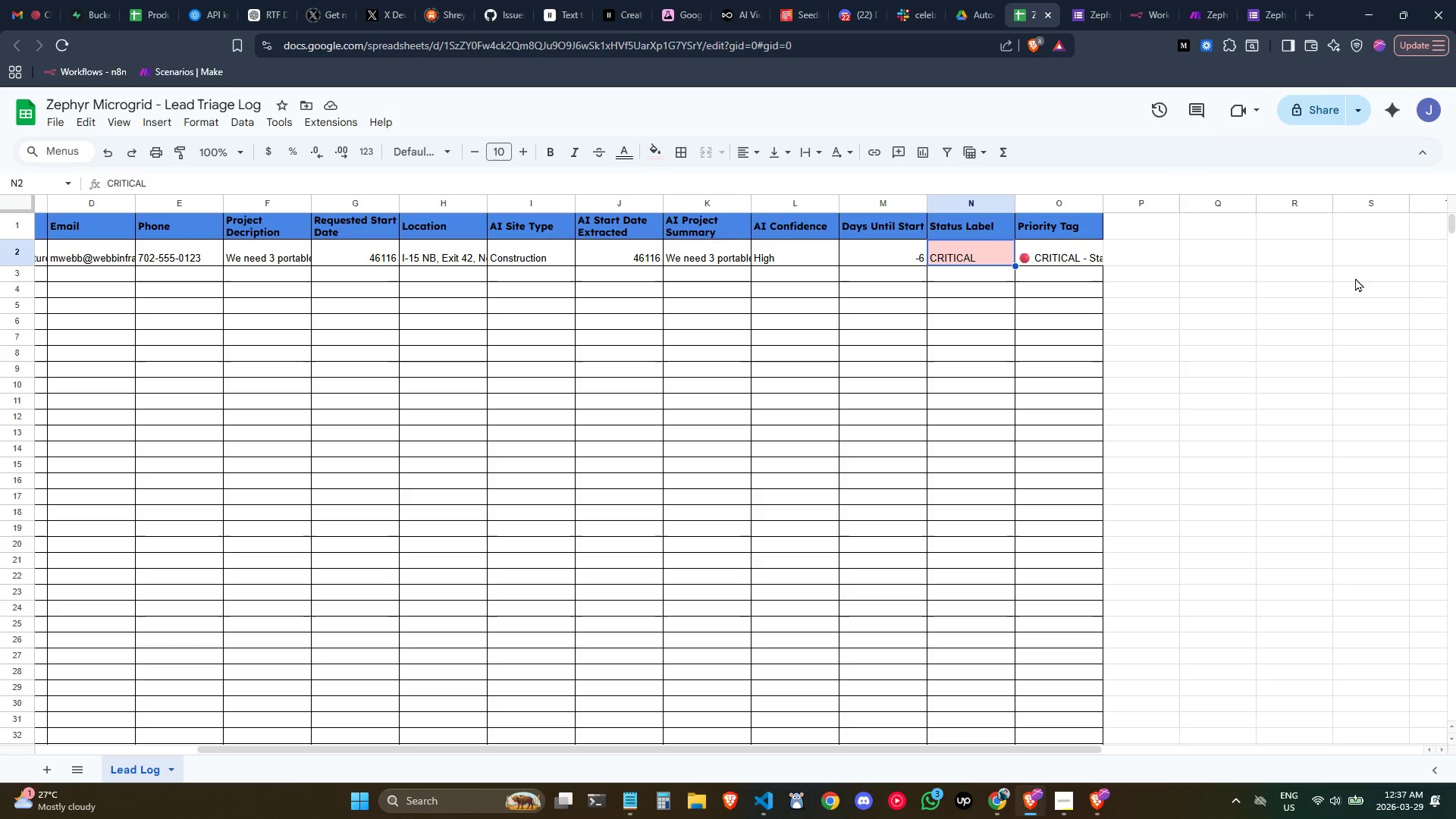 
left_click([1348, 281])
 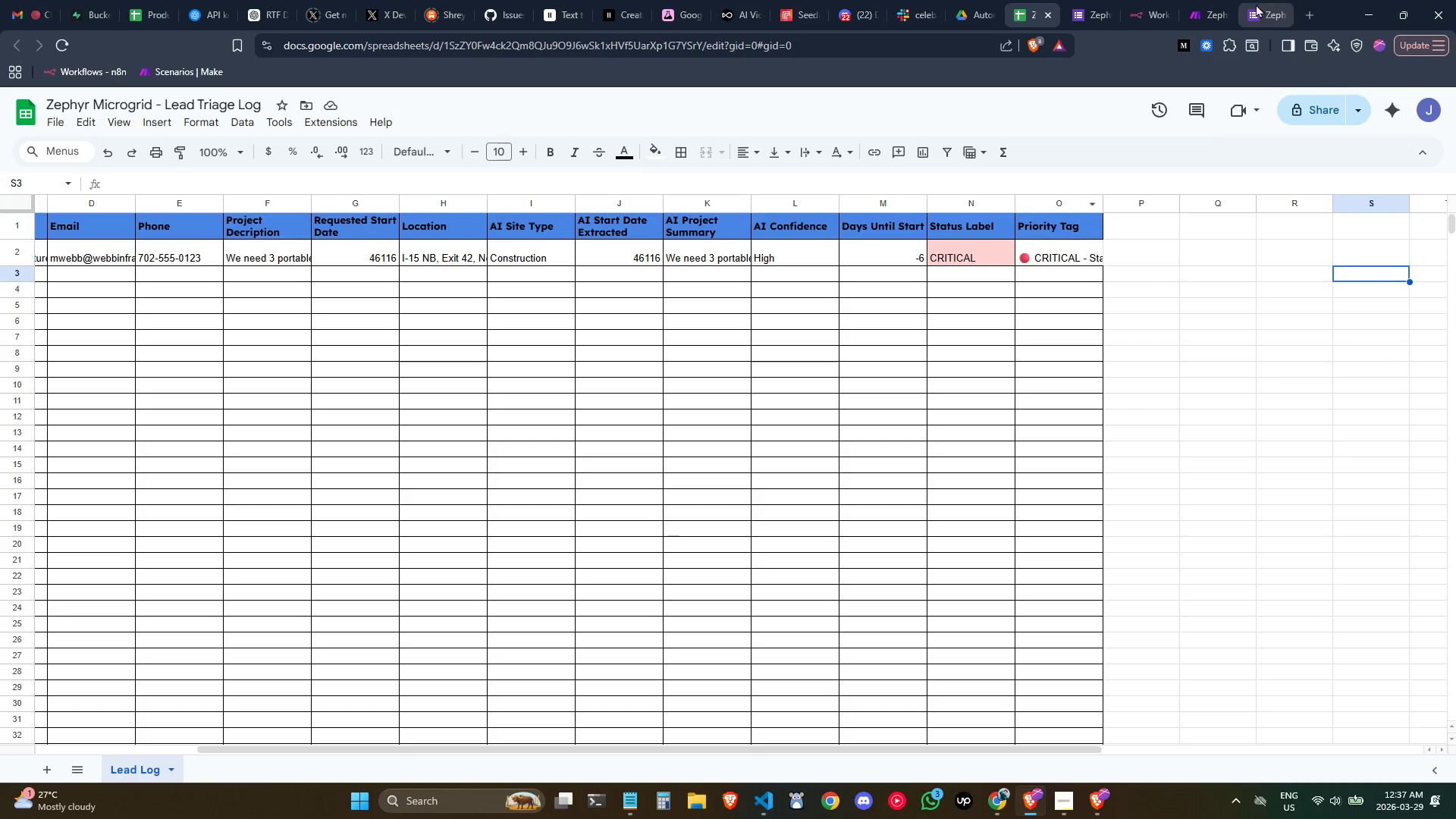 
left_click([1195, 0])
 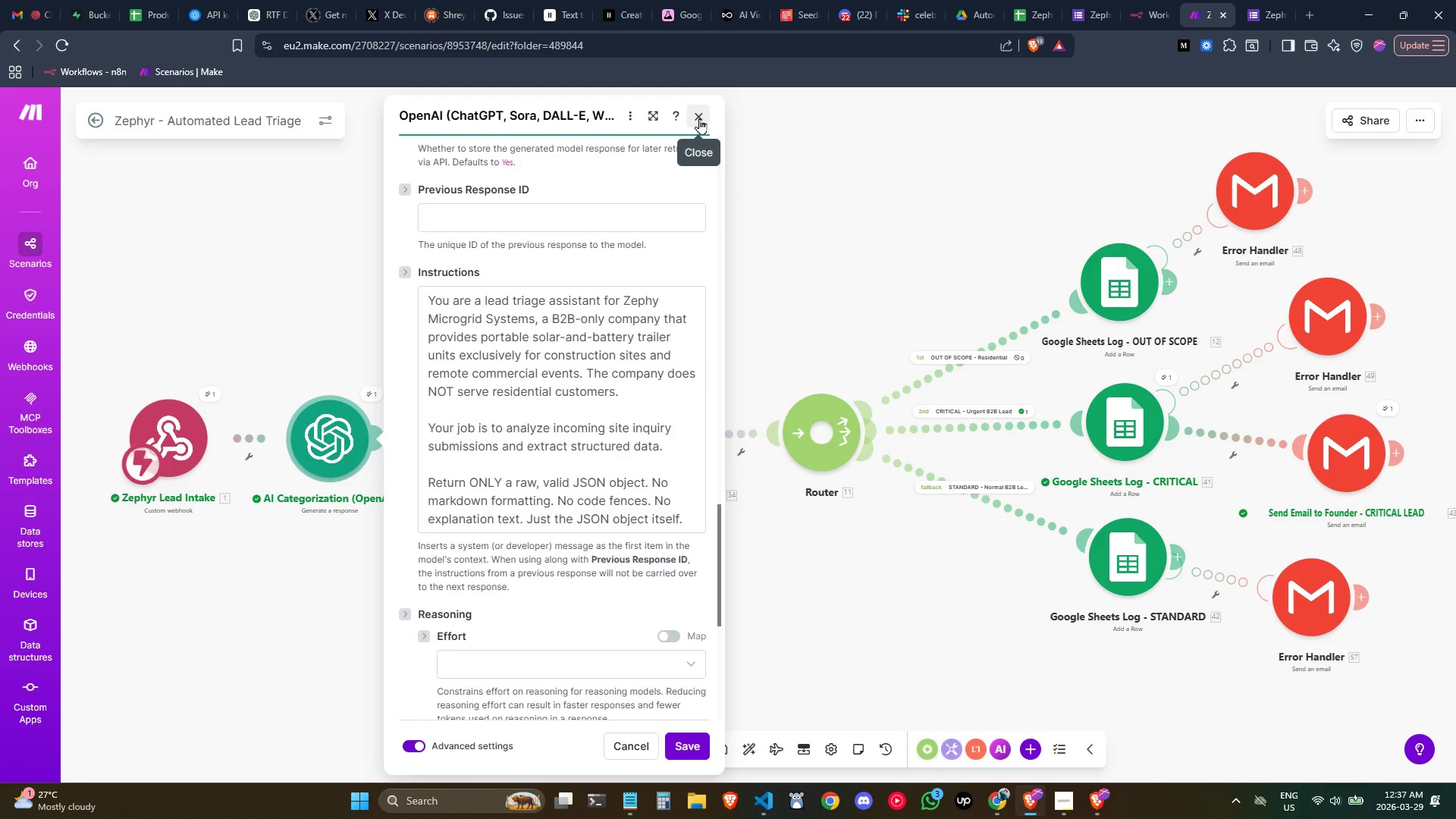 
left_click([699, 118])
 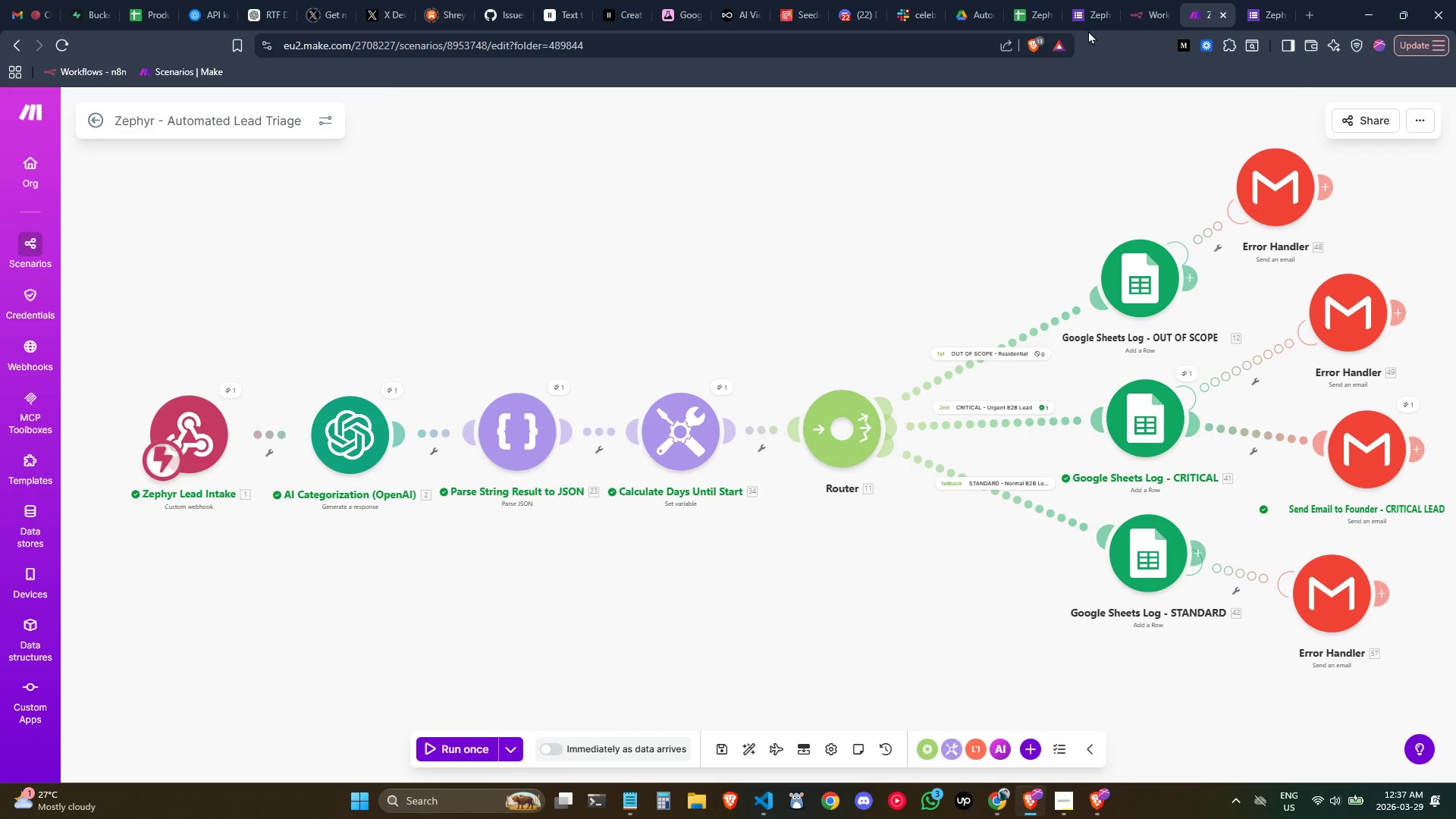 
left_click([1263, 0])
 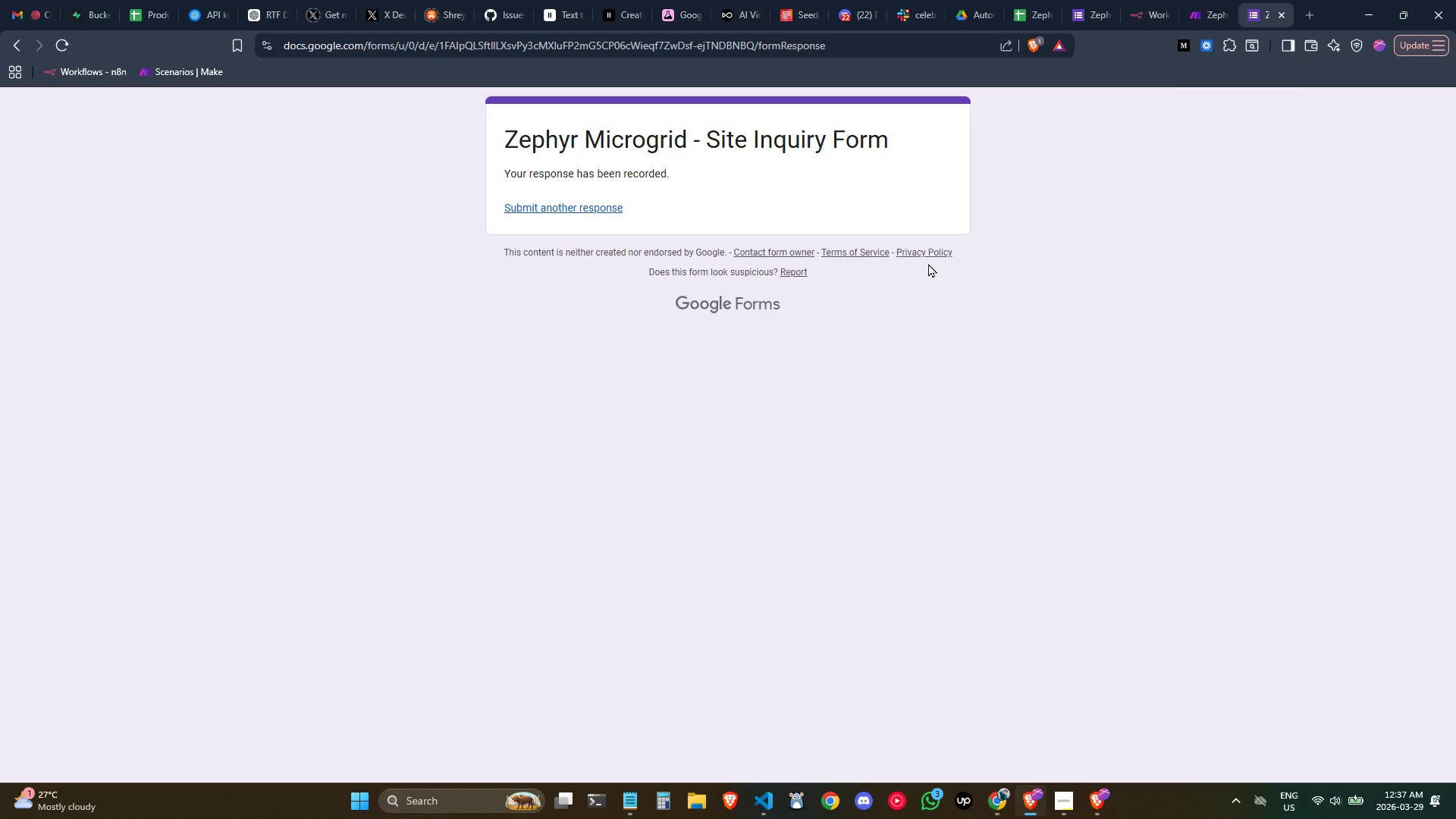 
key(Control+R)
 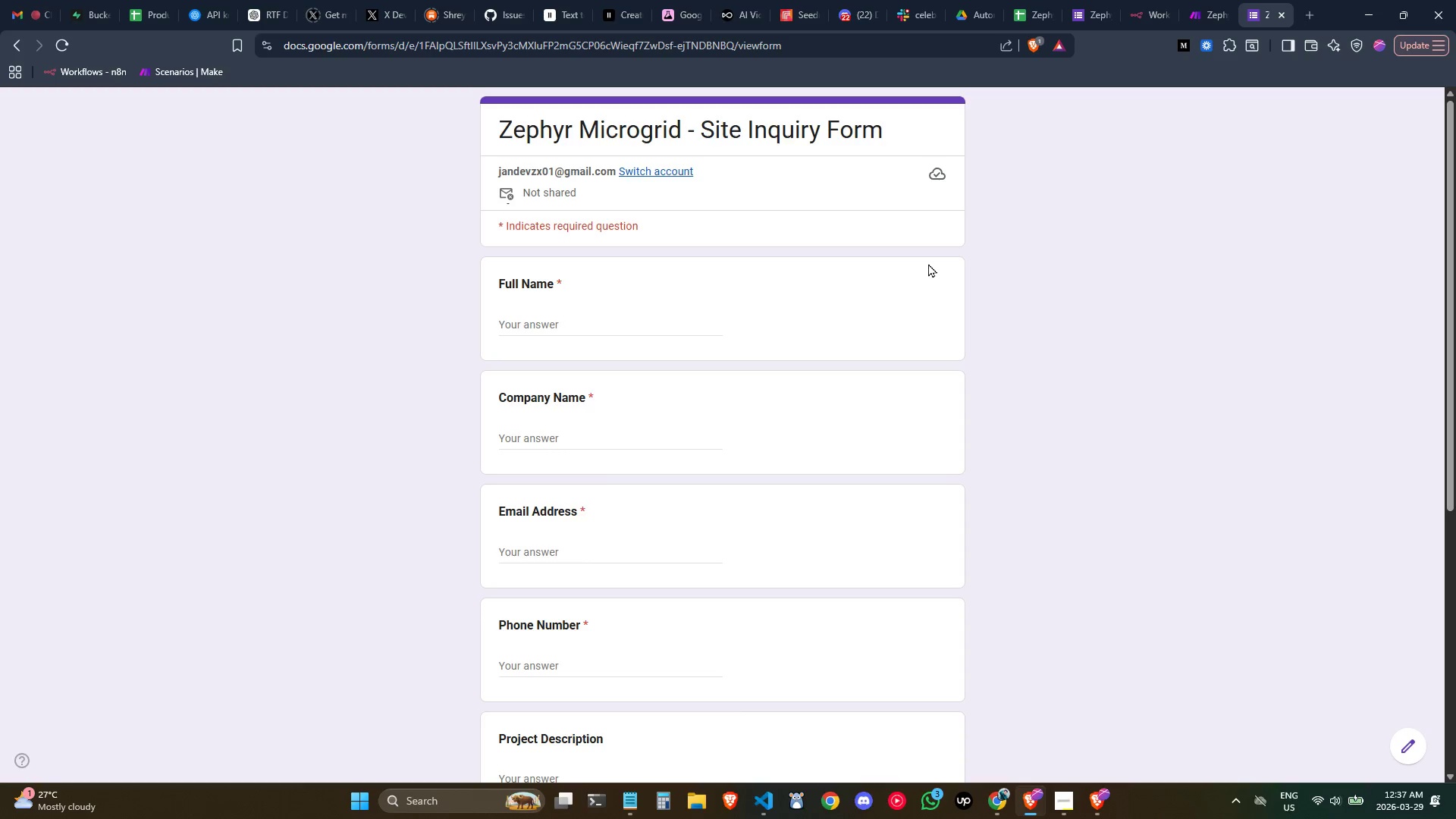 
wait(8.98)
 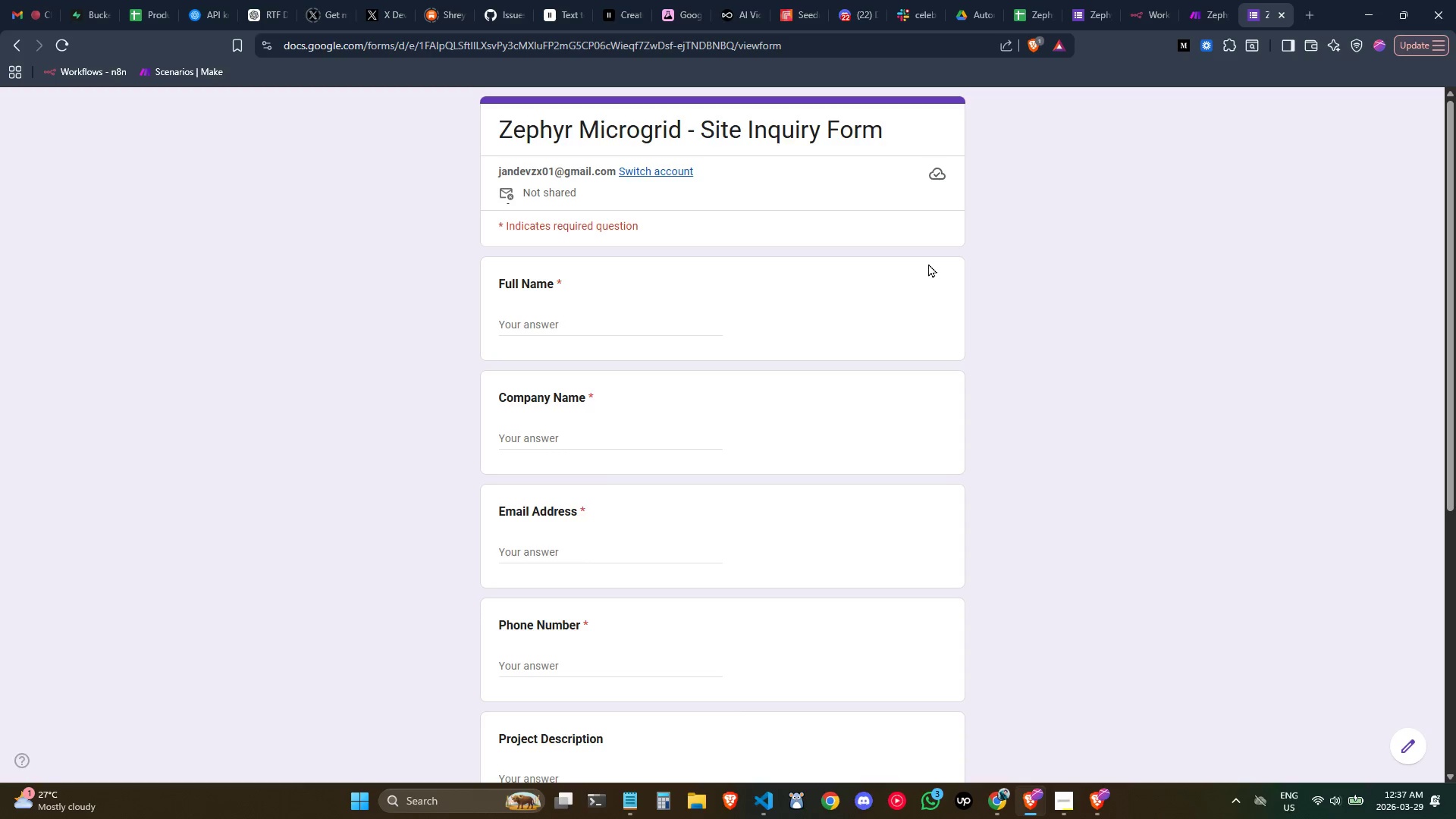 
left_click([563, 318])
 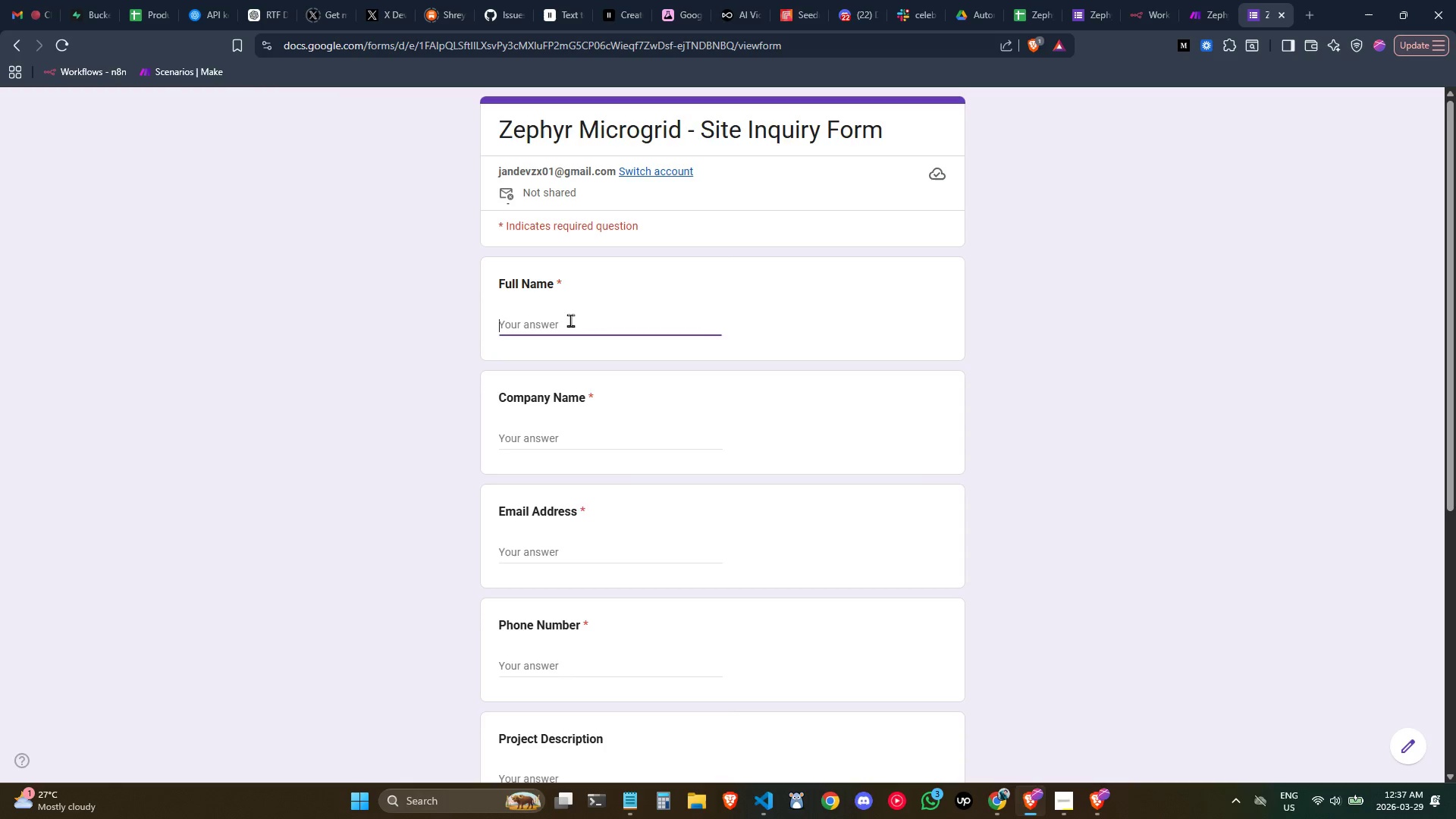 
type(Dana Flores)
key(Tab)
type(Summit Events Co.)
 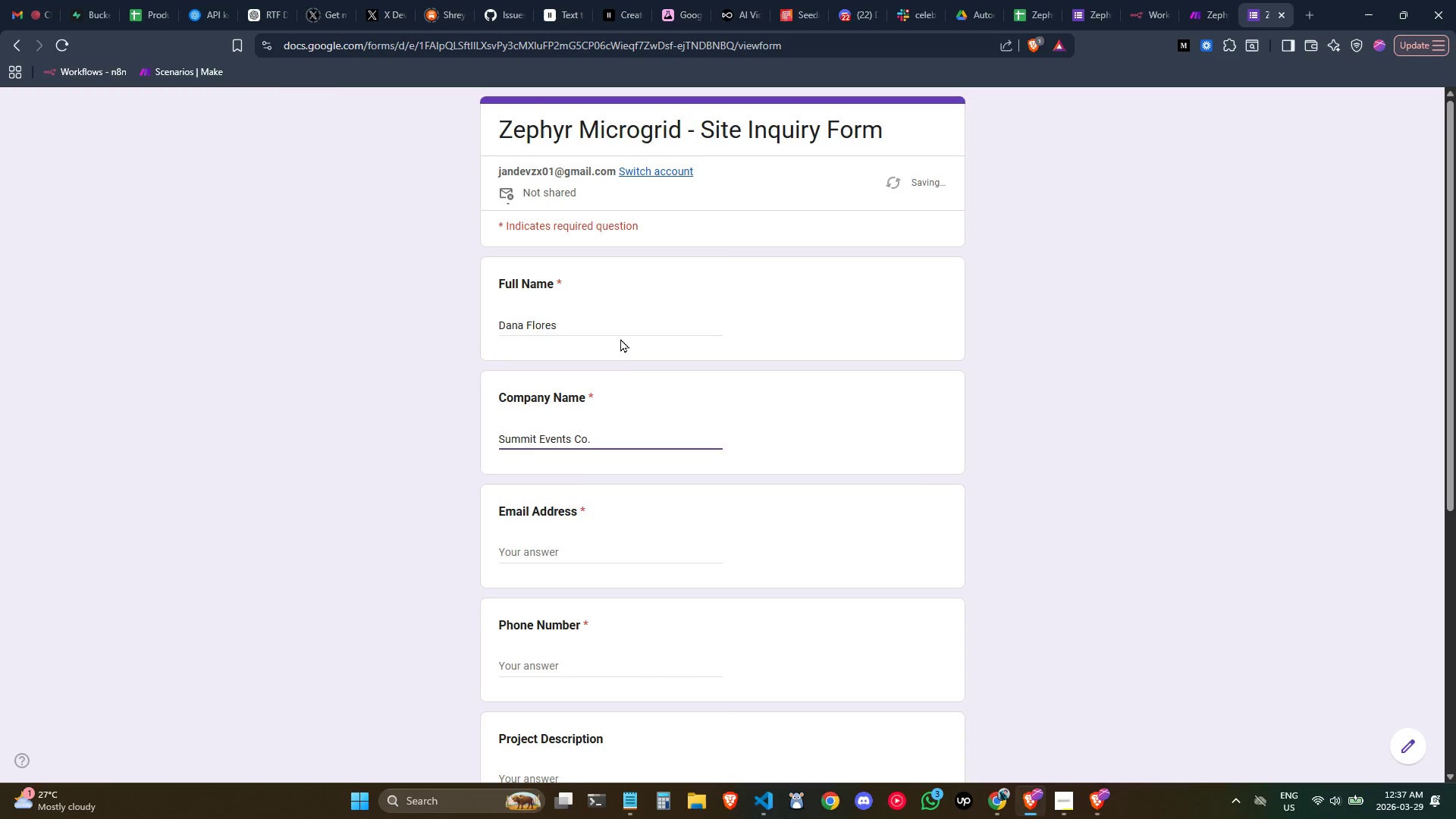 
key(Tab)
type(d.flores@summitevents.com)
key(Backspace)
 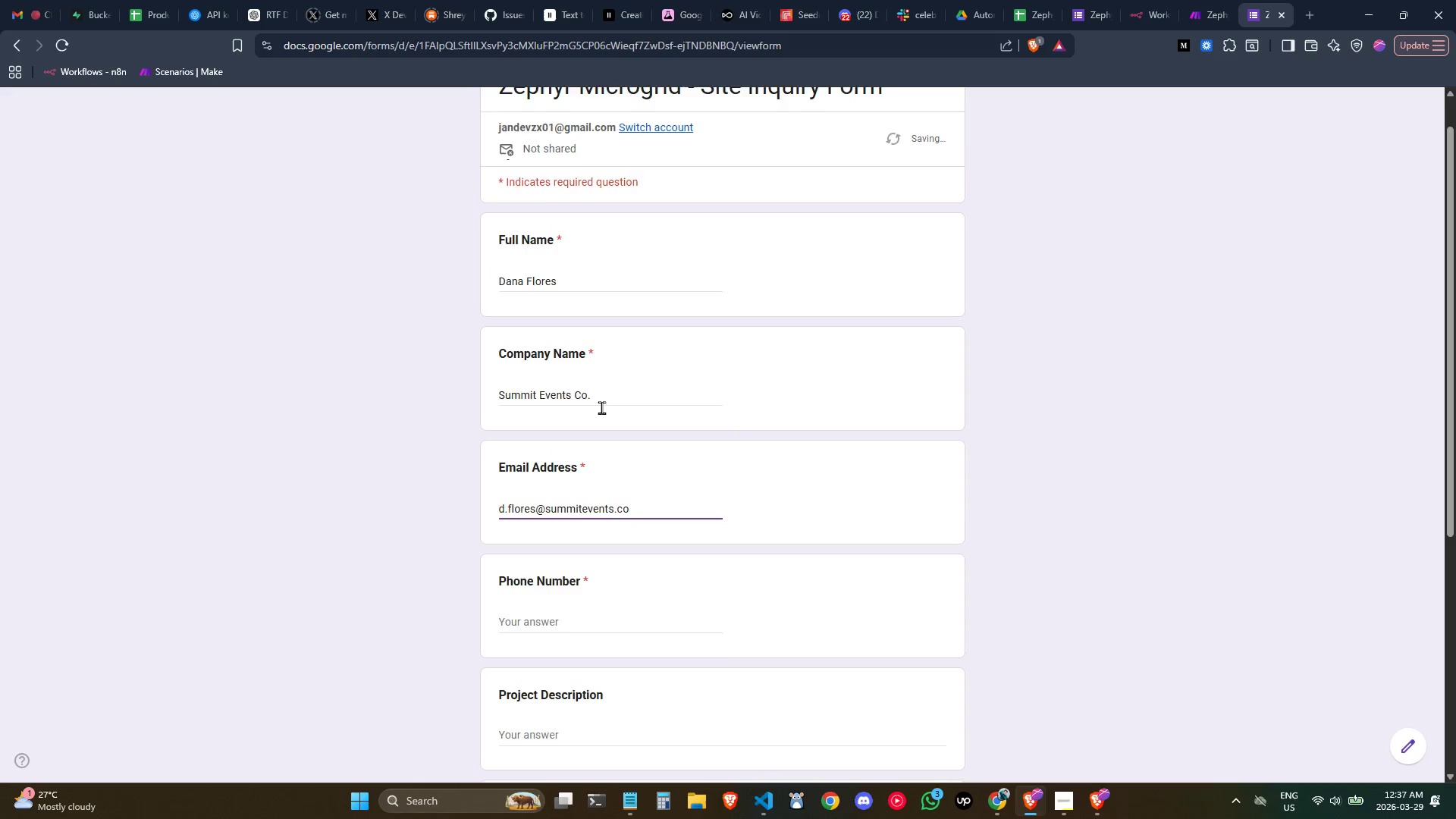 
left_click([560, 551])
 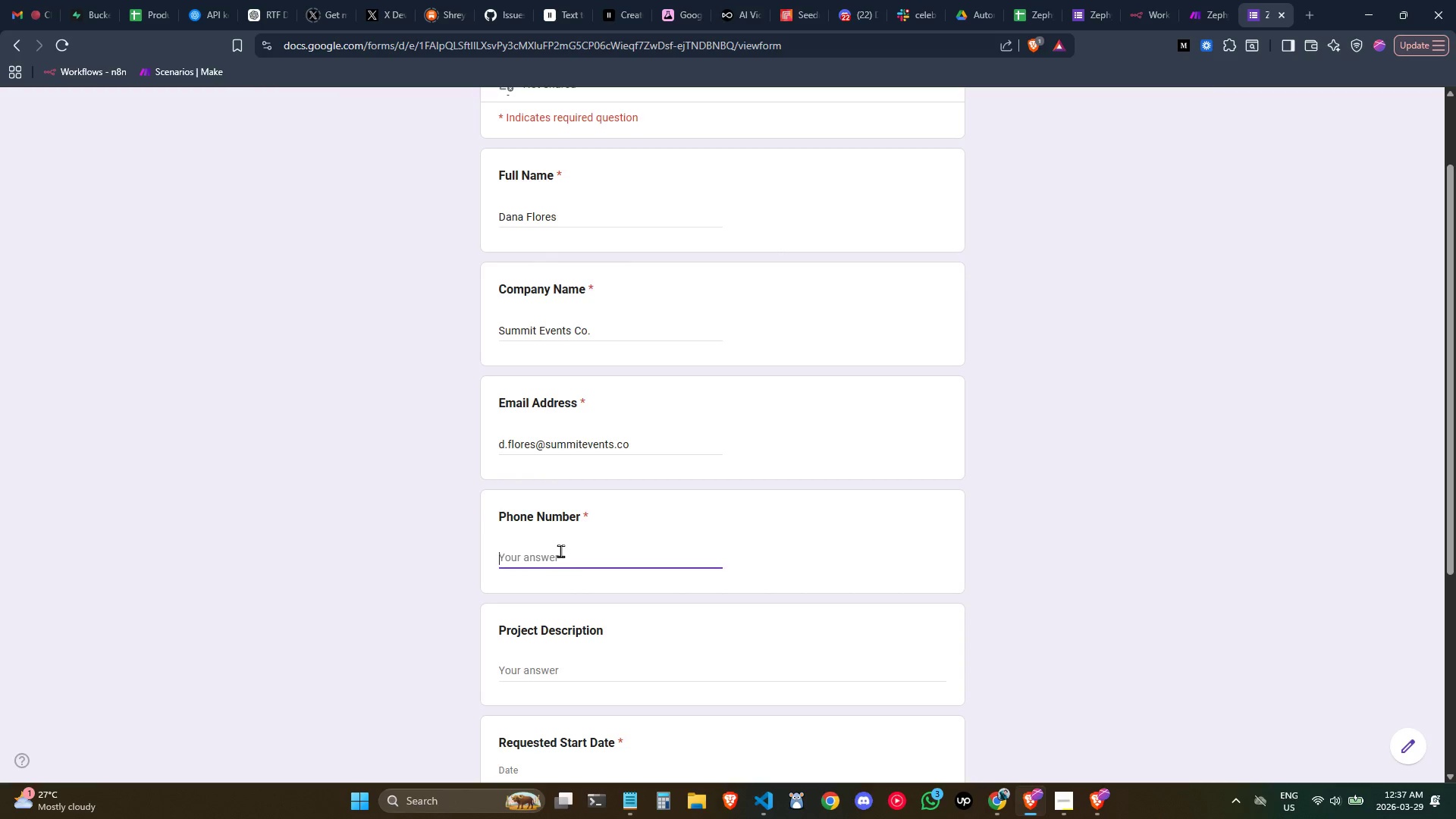 
type(415-555-9988)
 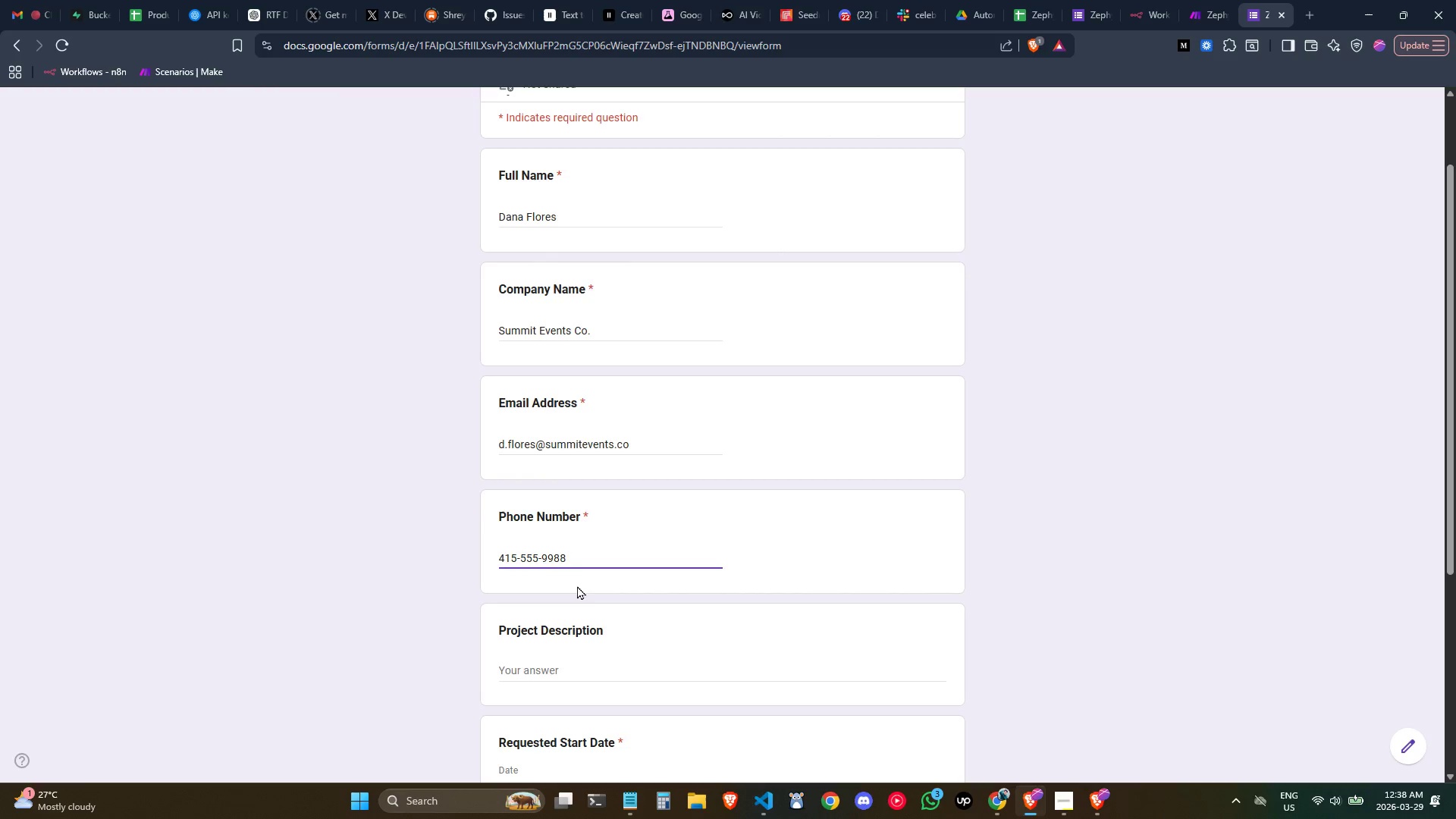 
key(Tab)
 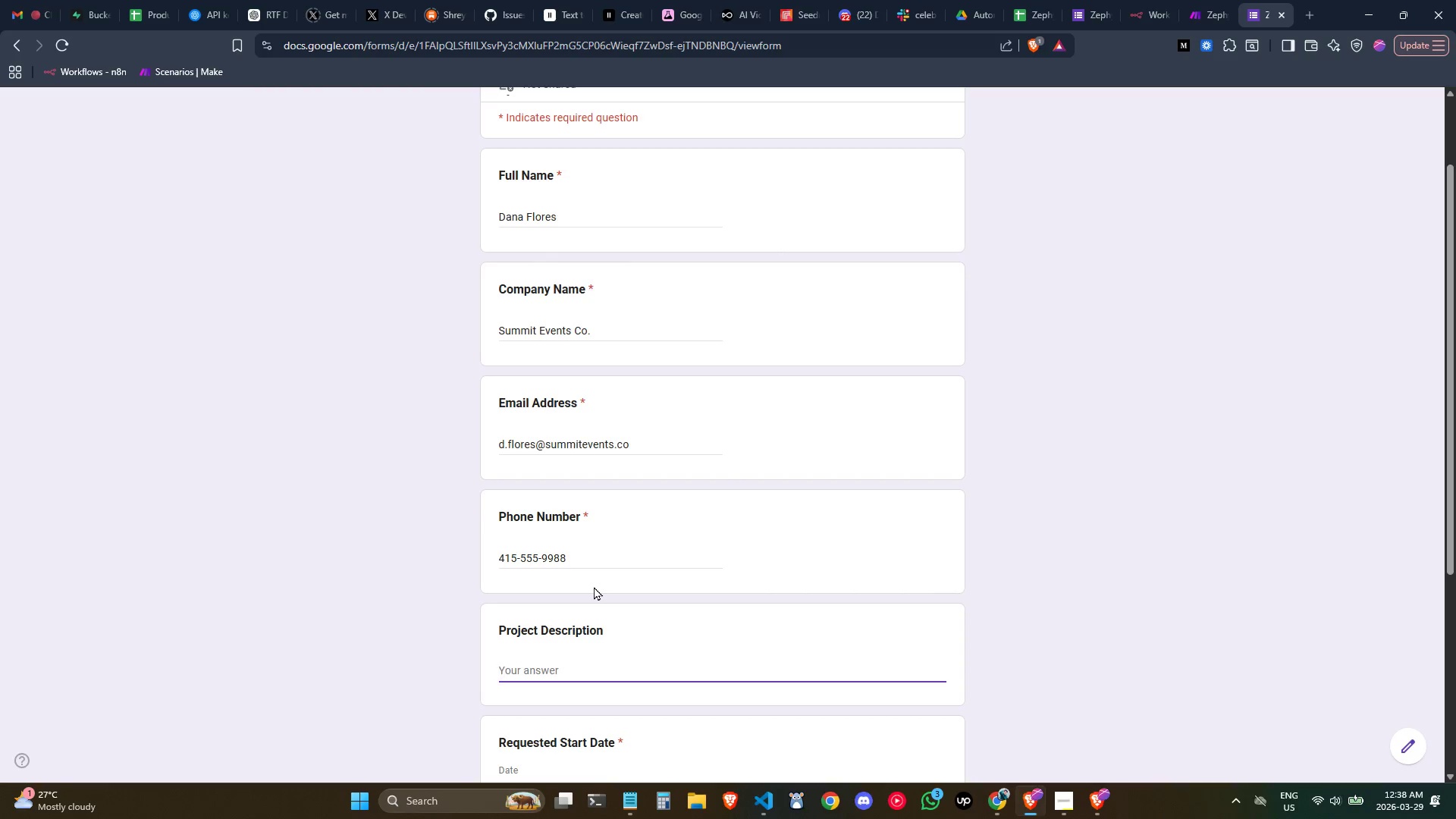 
scroll: coordinate [594, 586], scroll_direction: down, amount: 1.0
 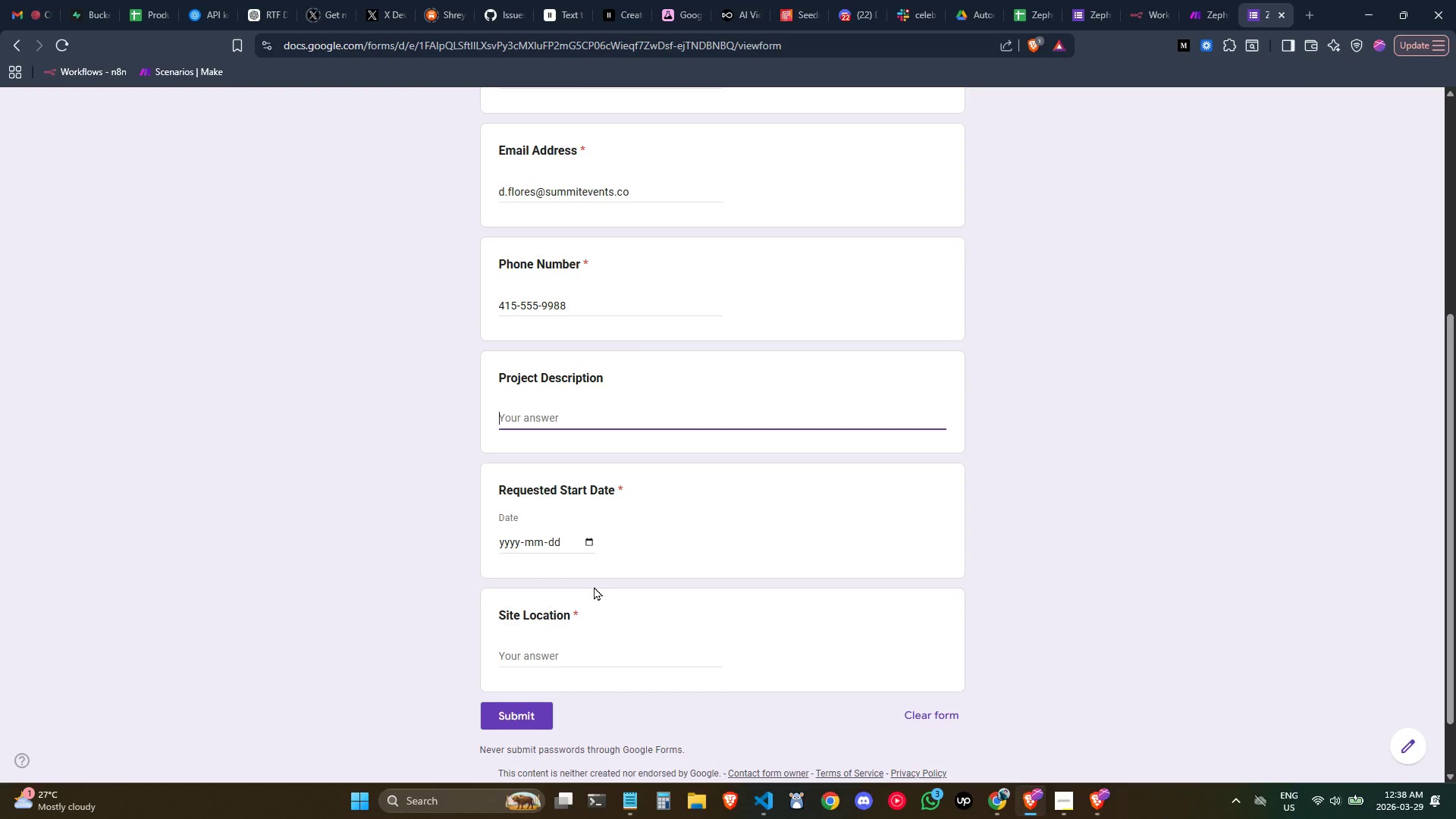 
type(We're planning a 3-dat )
key(Backspace)
key(Backspace)
type(y ecc)
key(Backspace)
type(o-music fetival in the)
 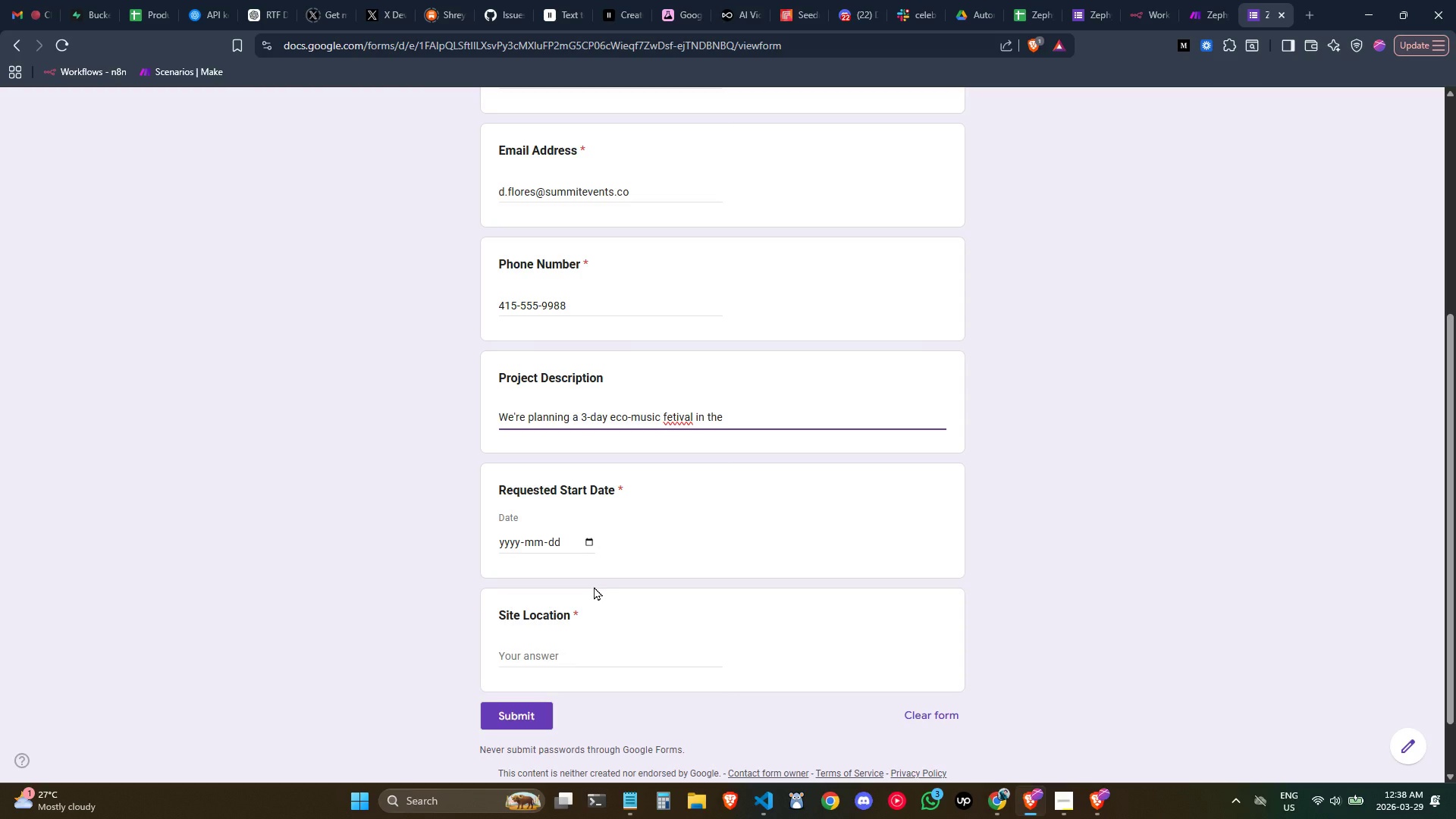 
key(Control+ArrowLeft)
 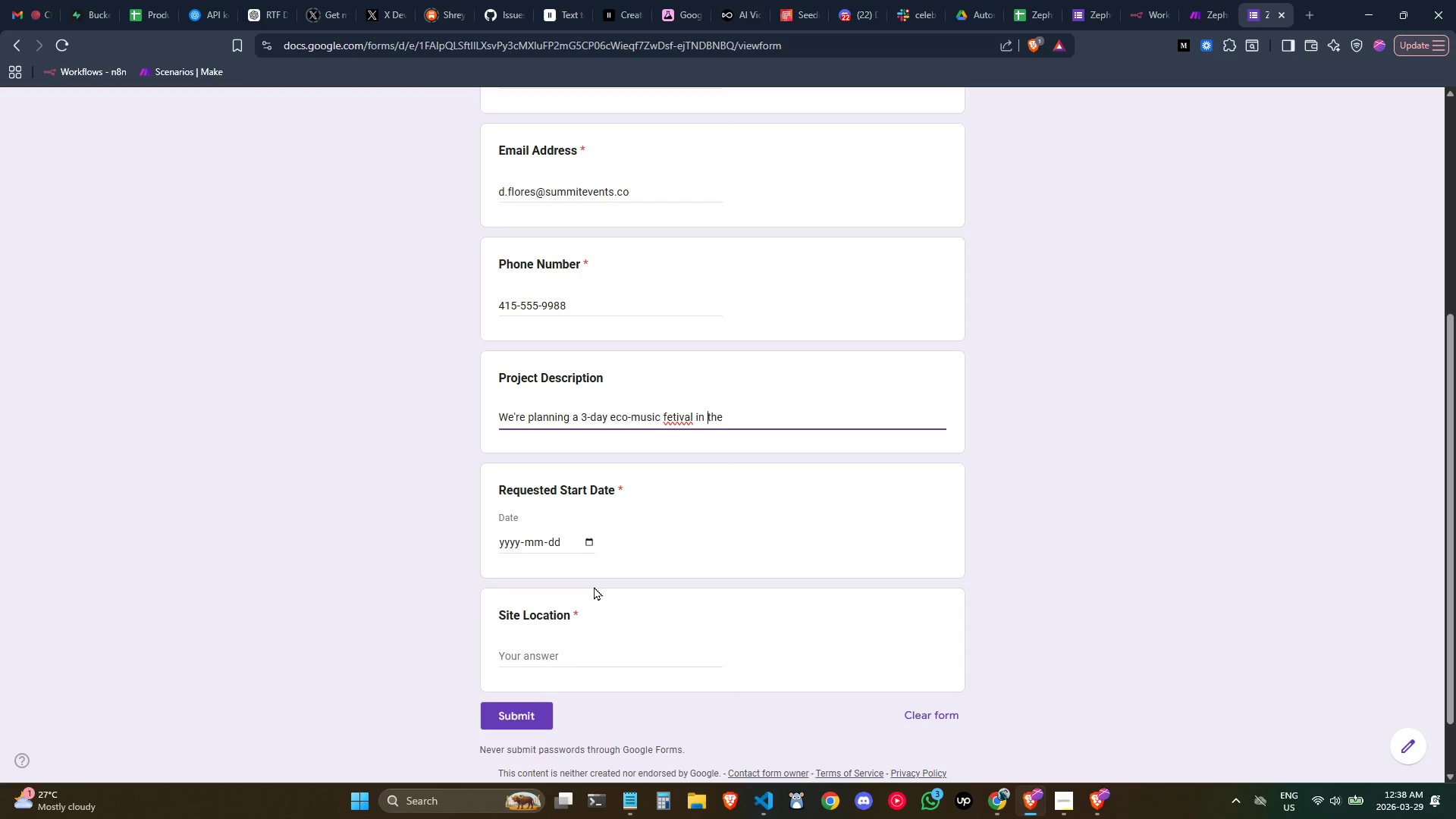 
key(ArrowLeft)
 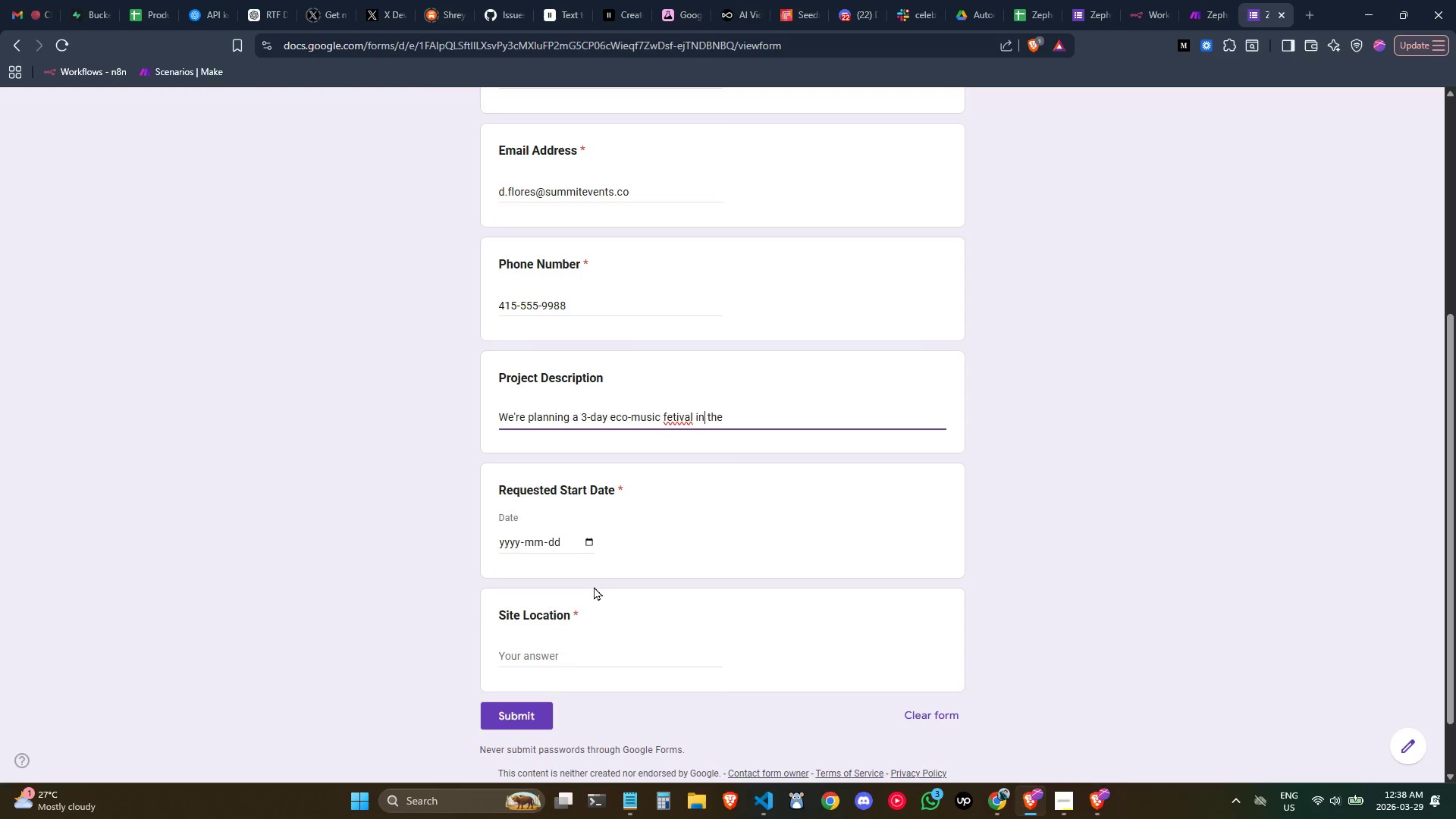 
key(ArrowLeft)
 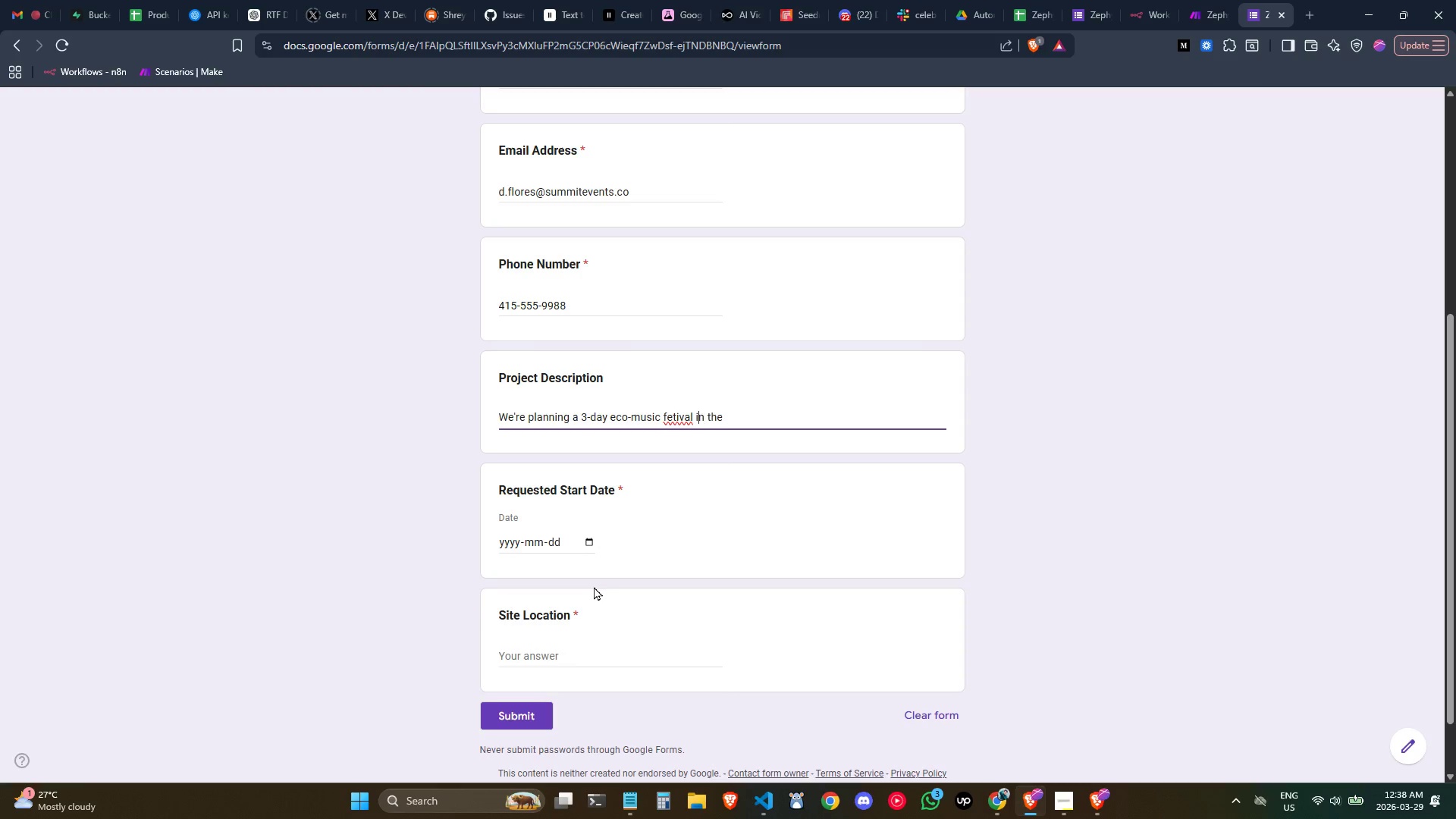 
key(ArrowLeft)
 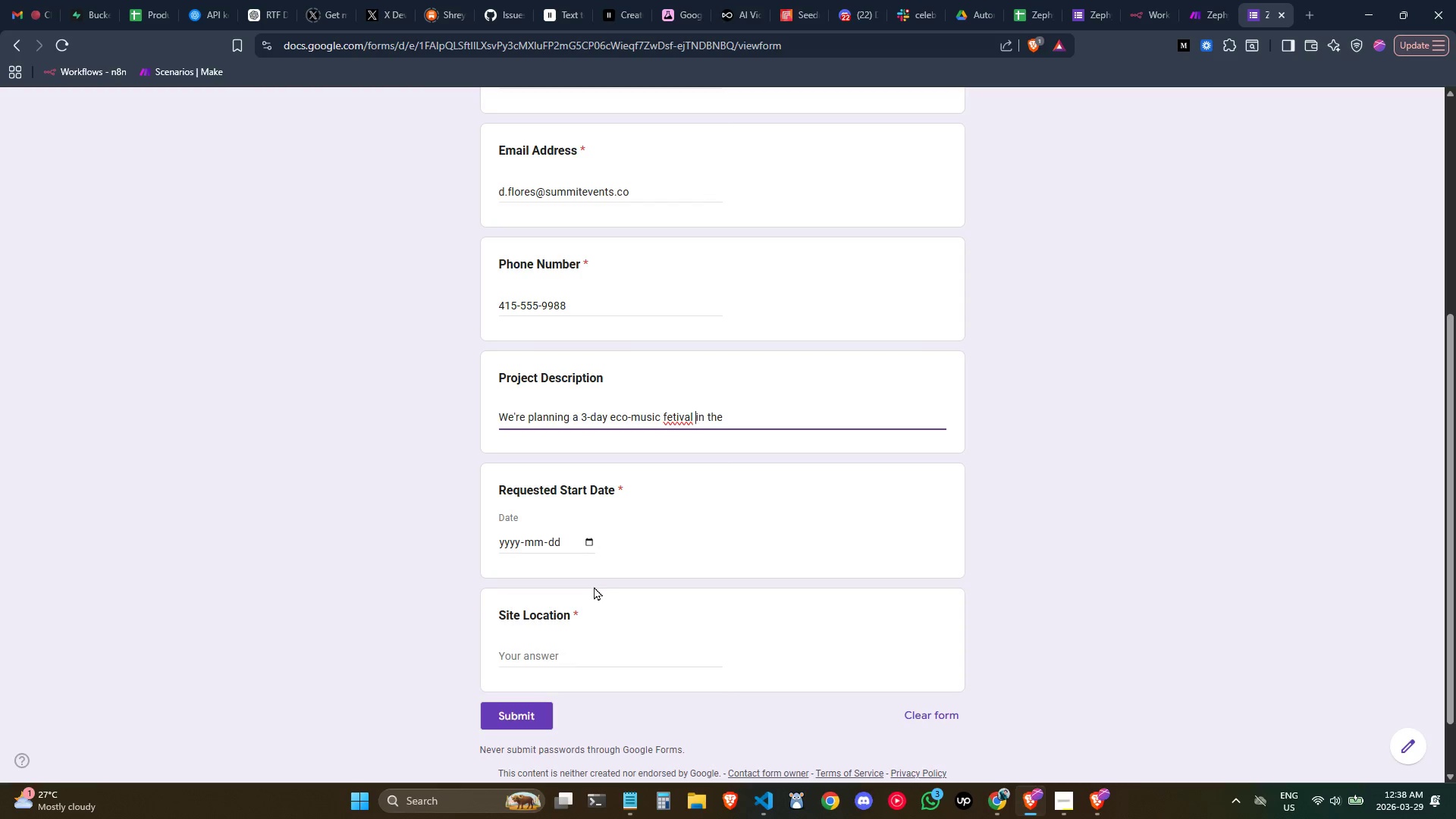 
key(ArrowLeft)
 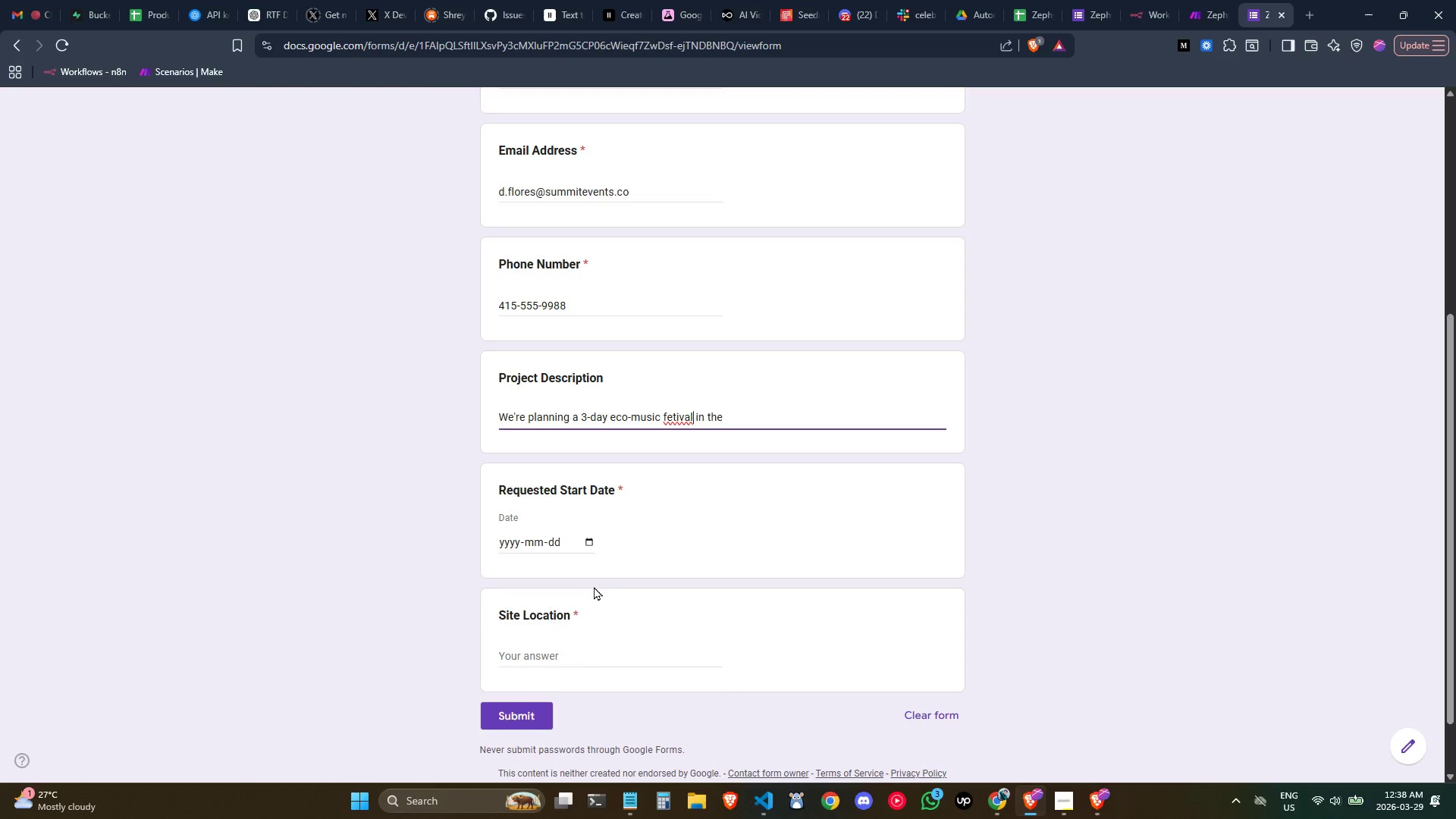 
key(ArrowLeft)
 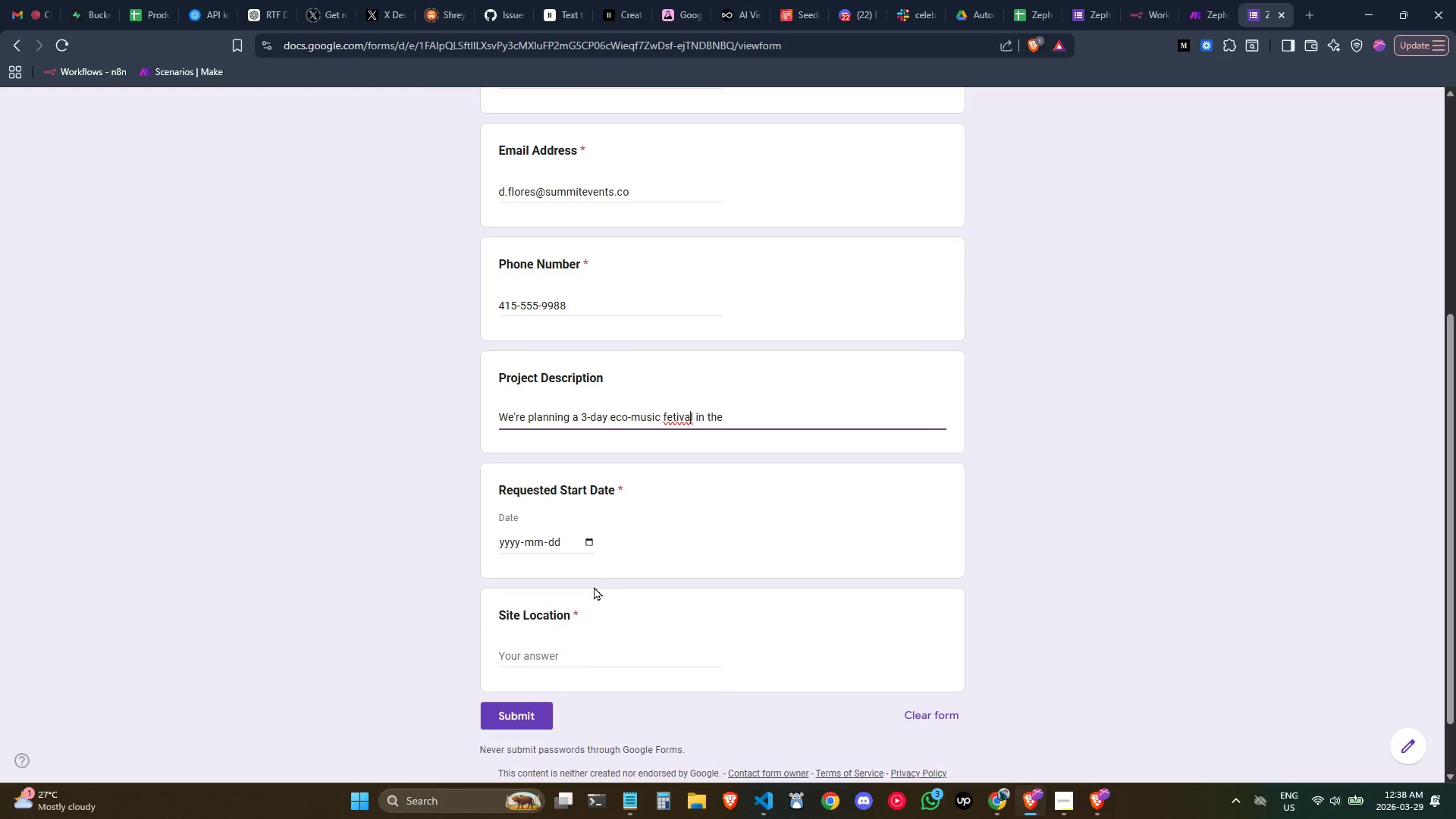 
key(ArrowLeft)
 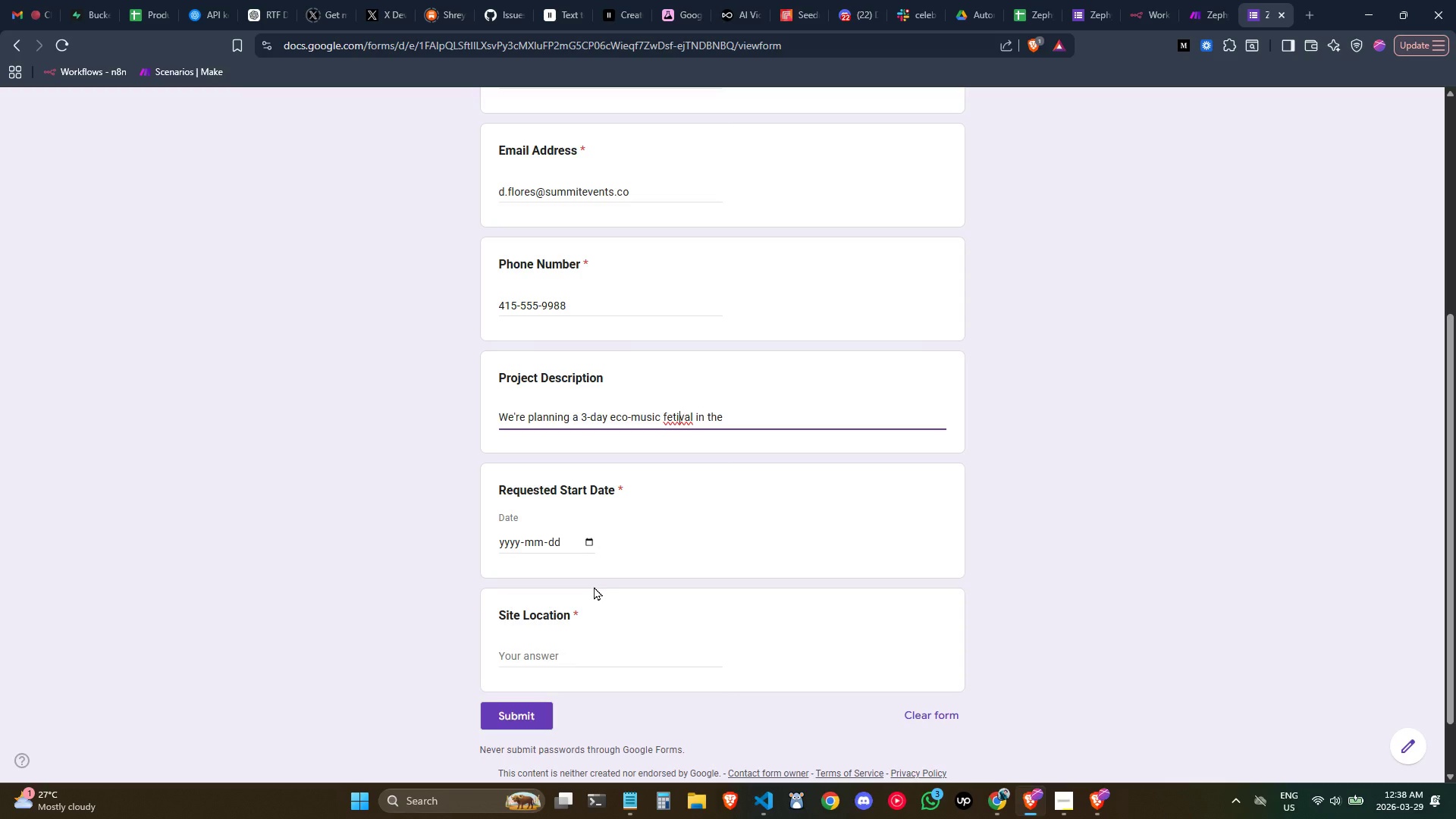 
key(ArrowLeft)
 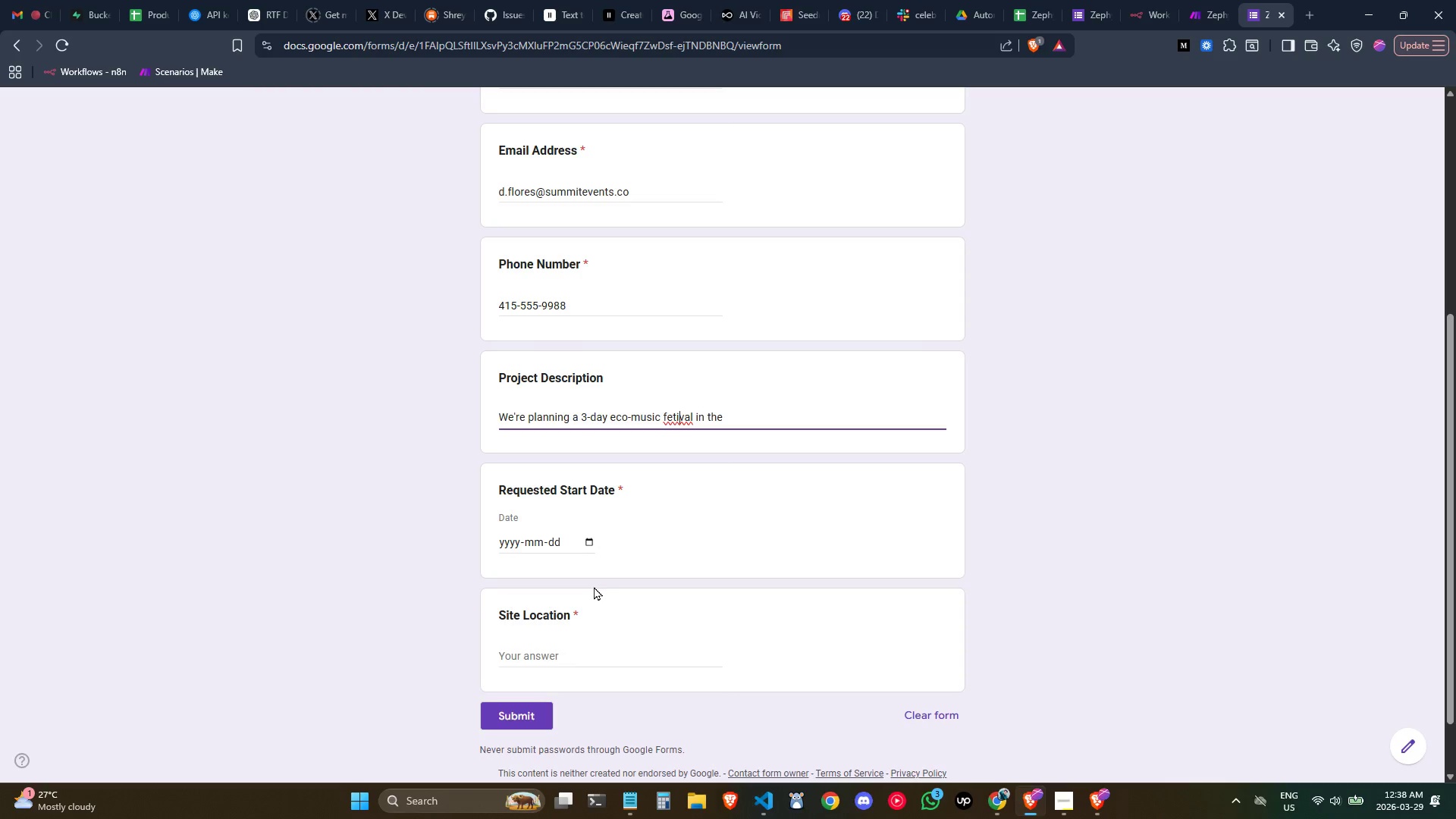 
key(ArrowLeft)
 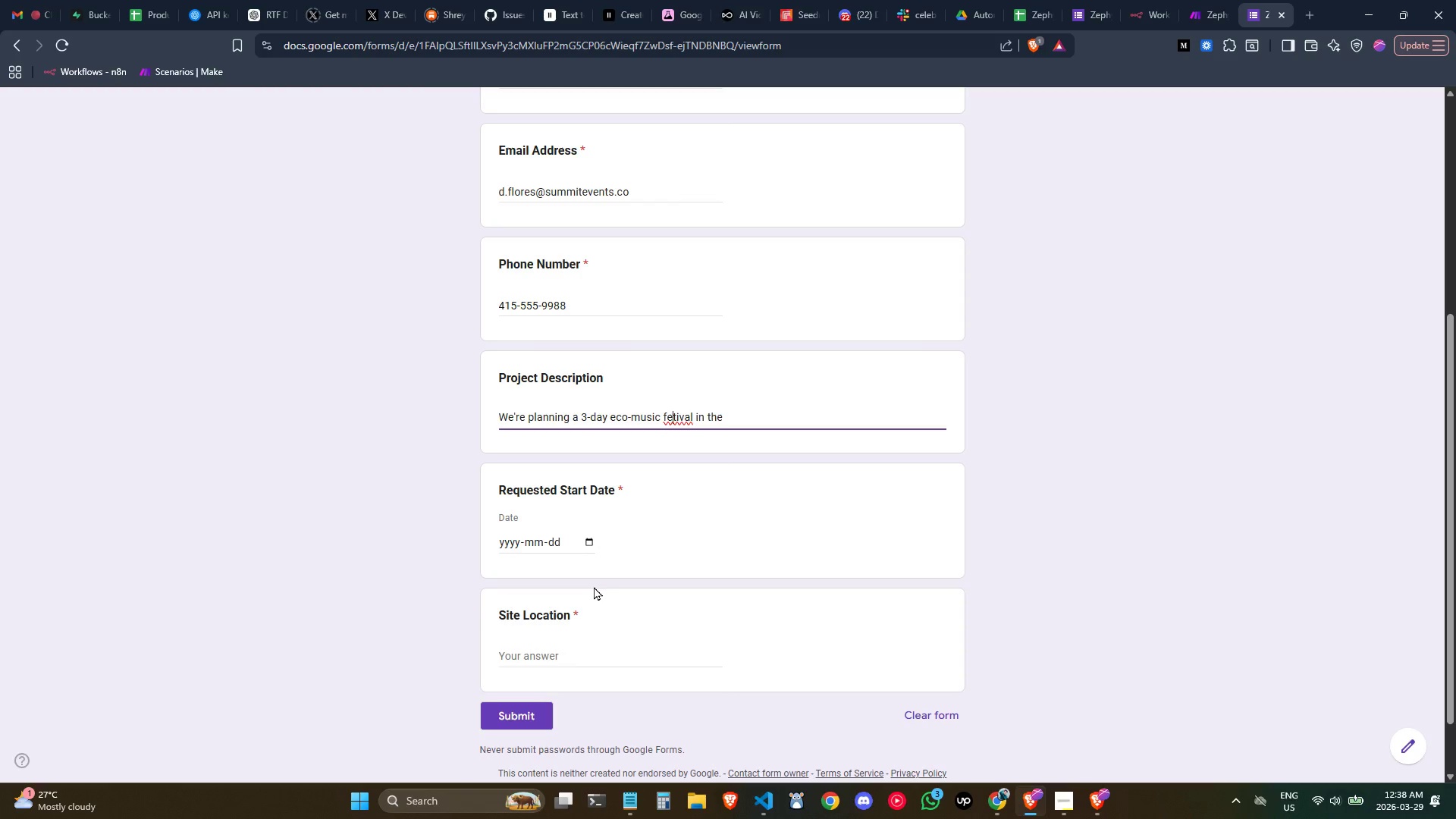 
key(ArrowLeft)
 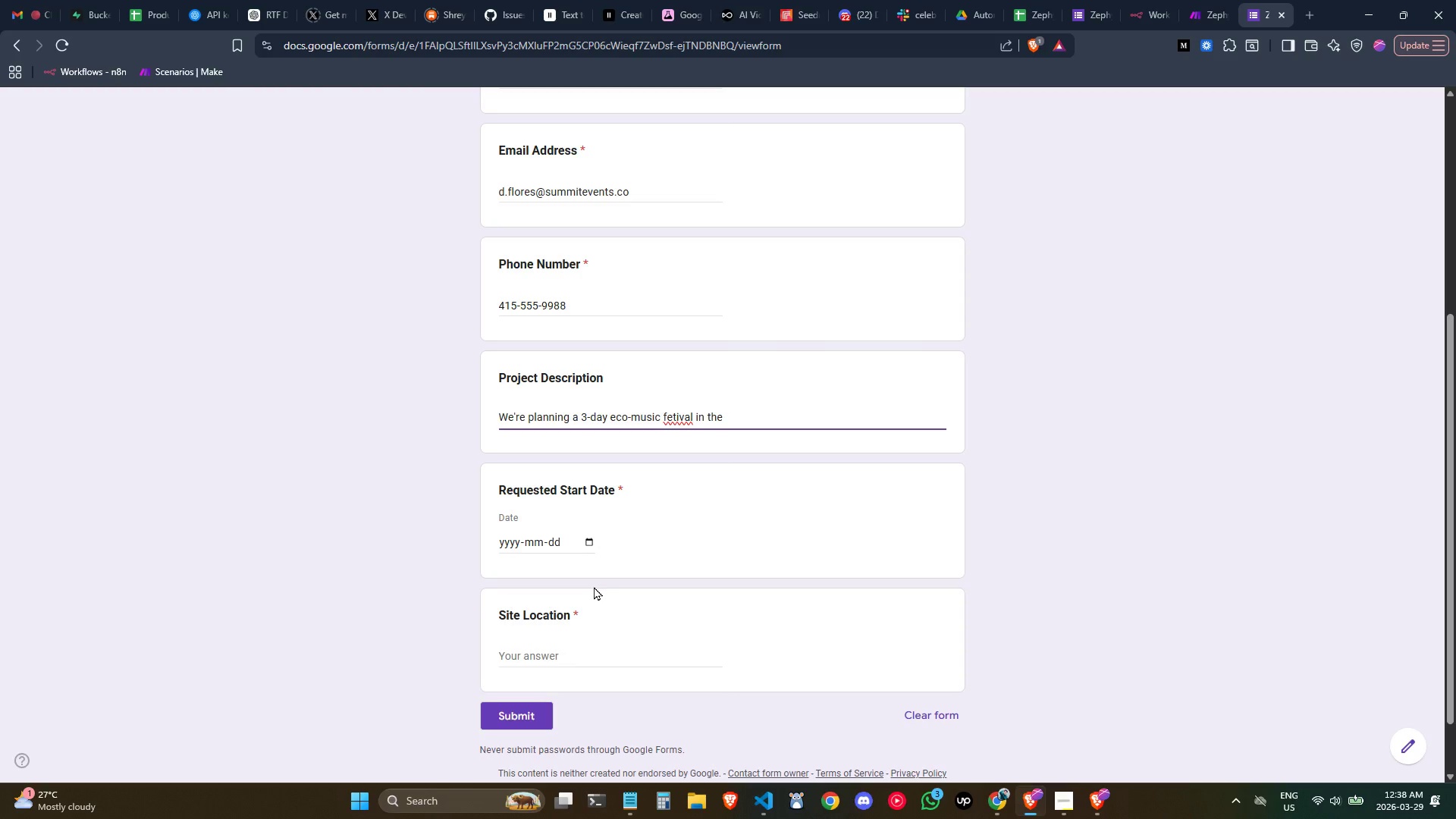 
key(S)
 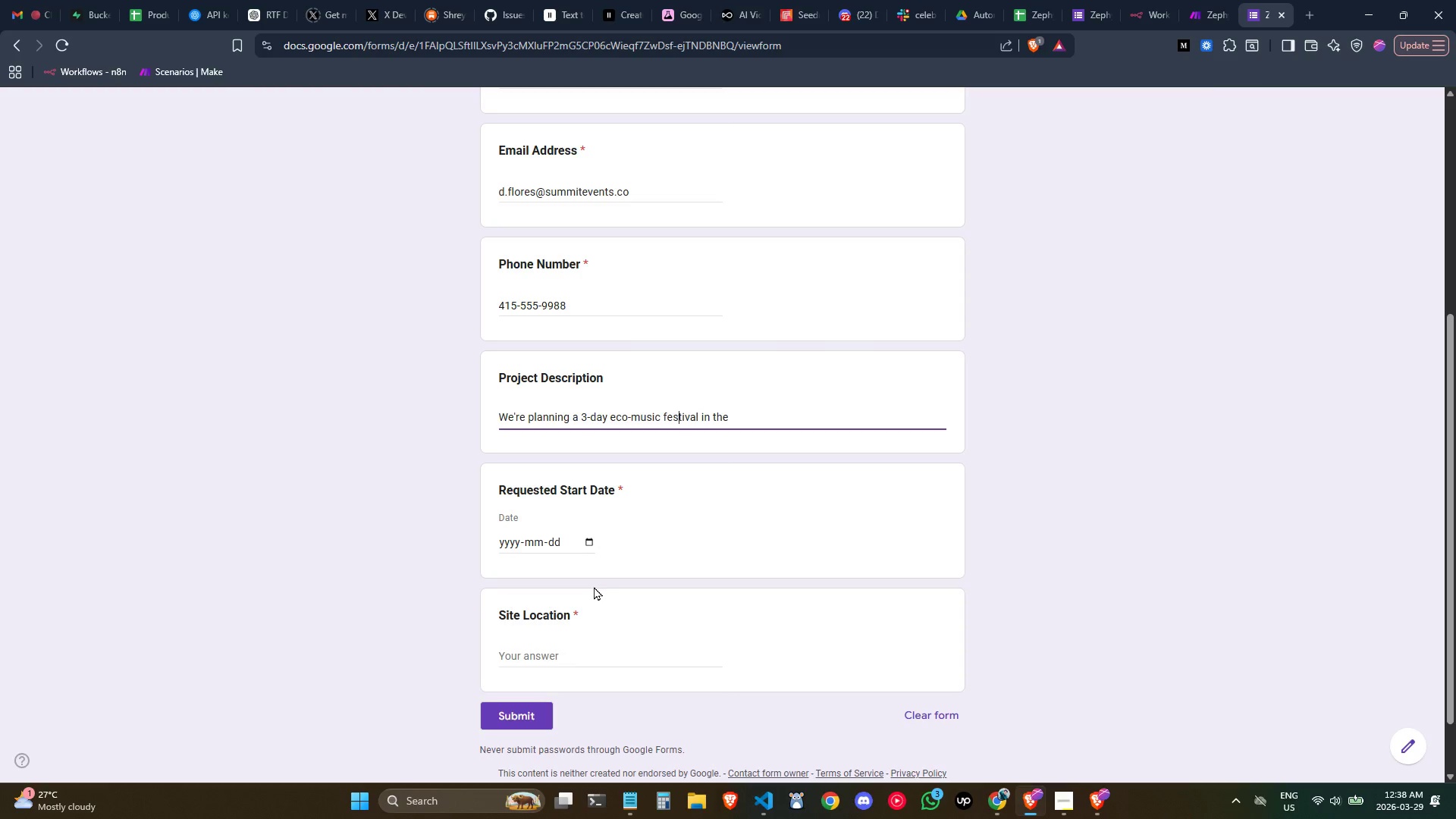 
key(Control+ArrowRight)
 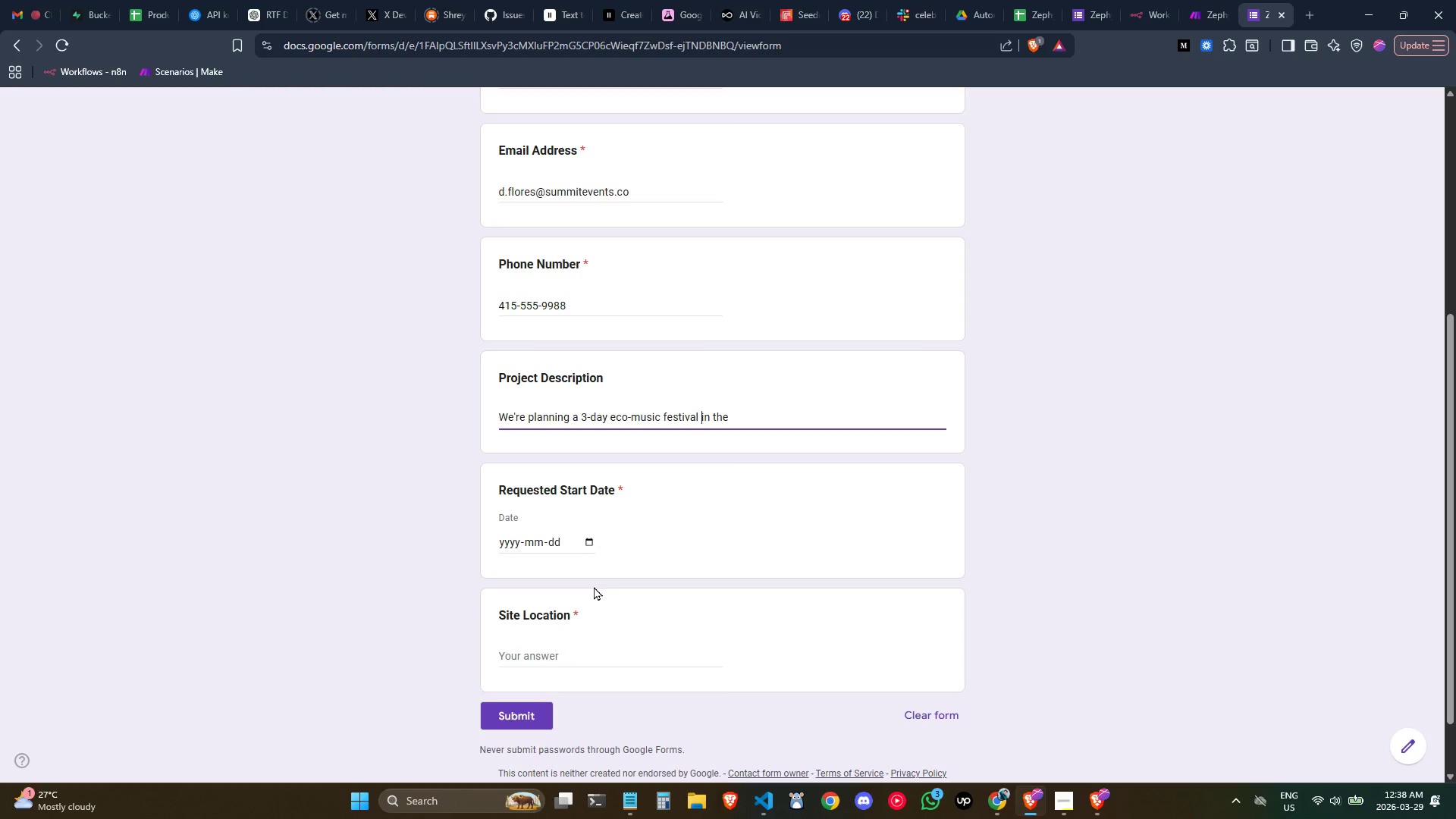 
key(Control+ArrowRight)
 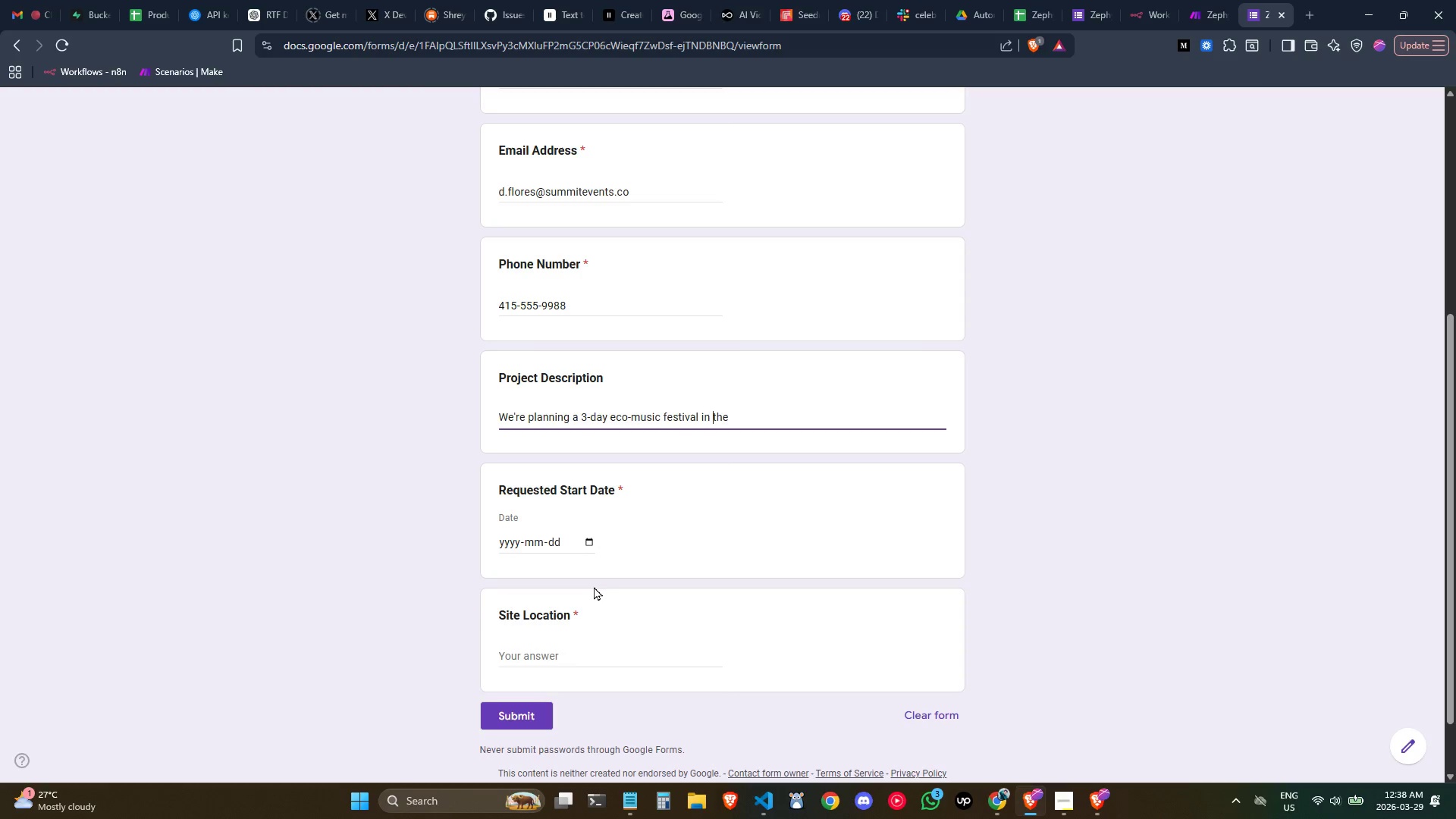 
key(Control+ArrowRight)
 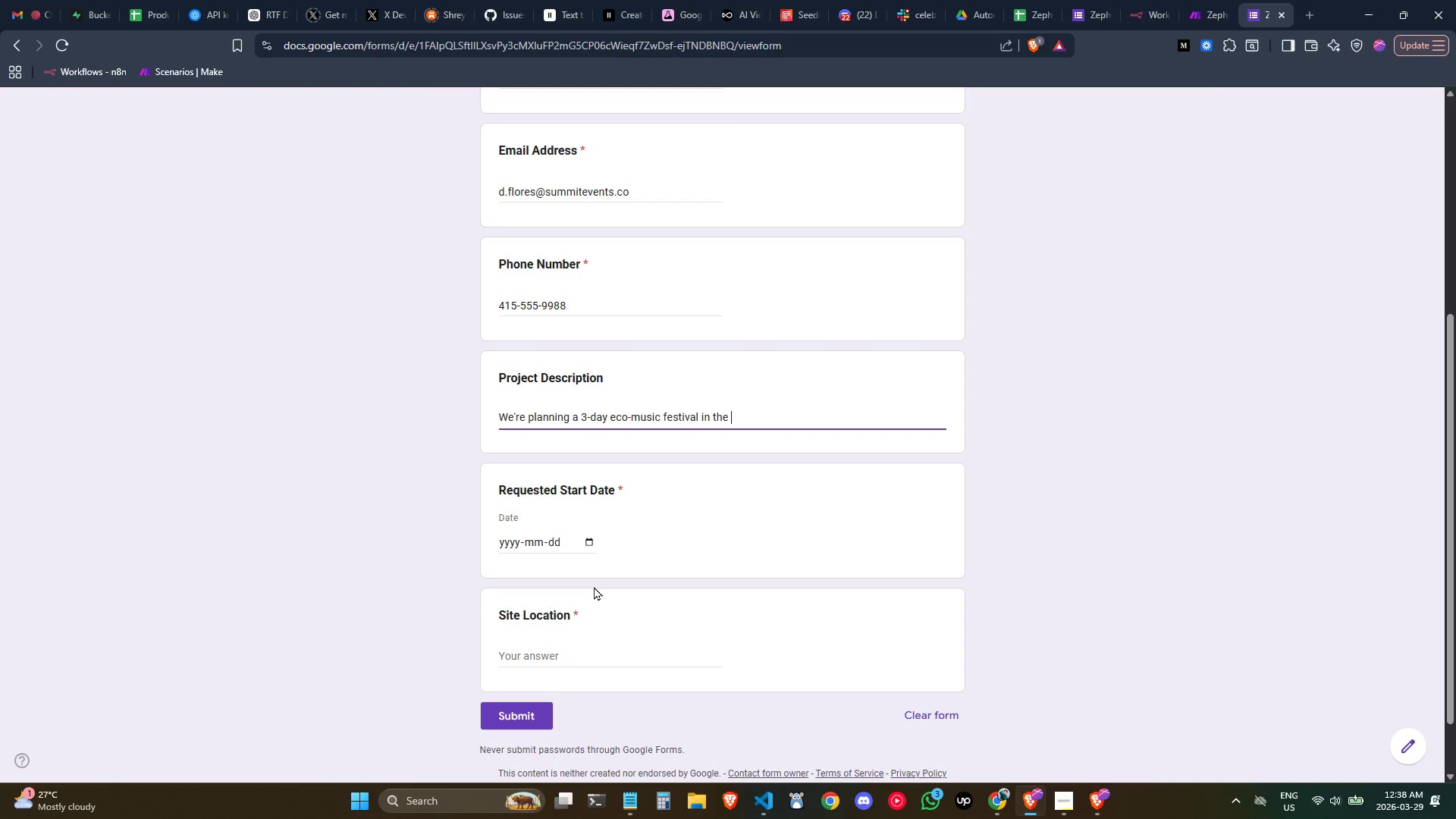 
type( i)
key(Backspace)
type(high desert for approcimately 1)
key(Backspace)
type(2,000)
 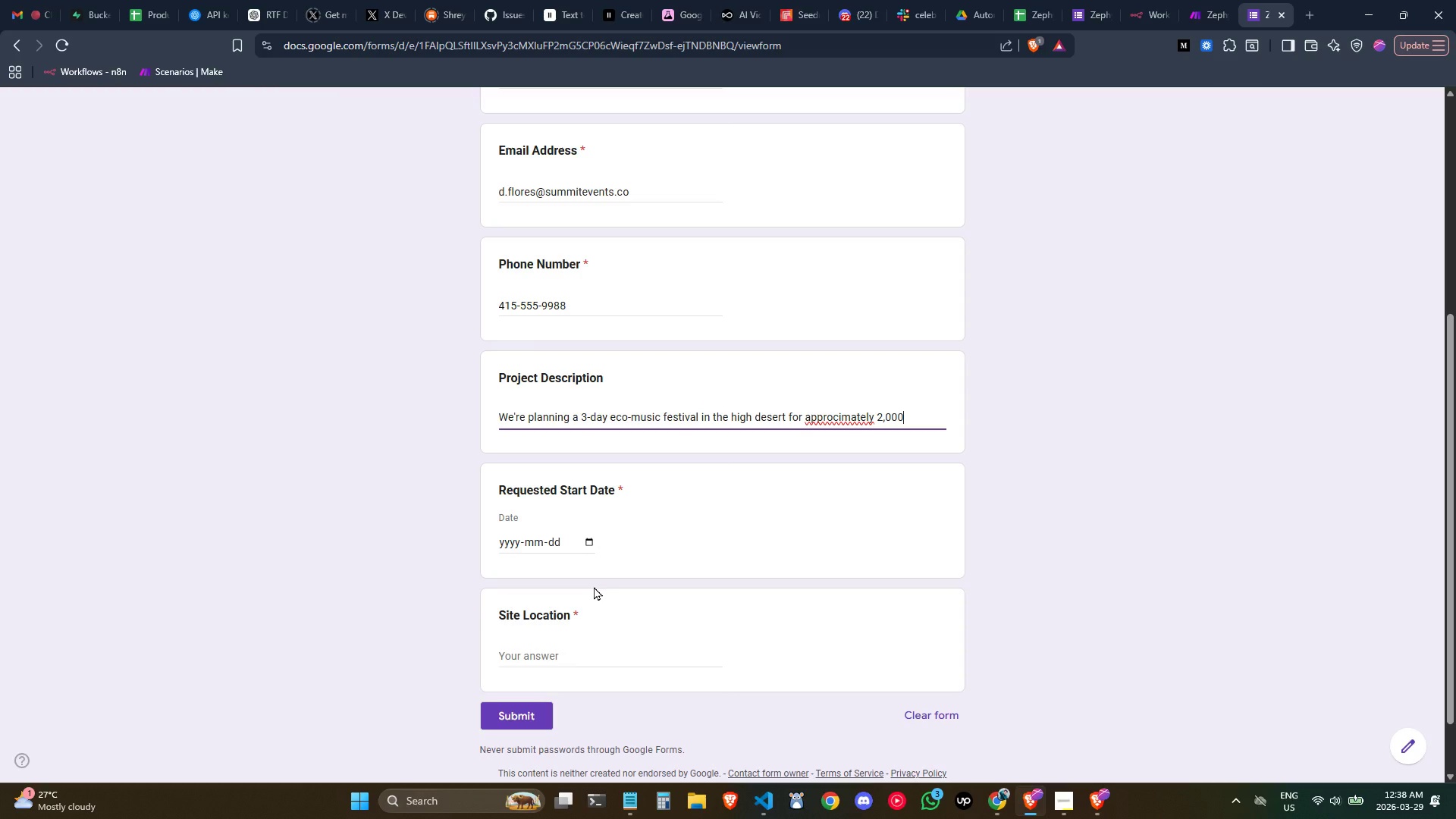 
key(Control+ArrowLeft)
 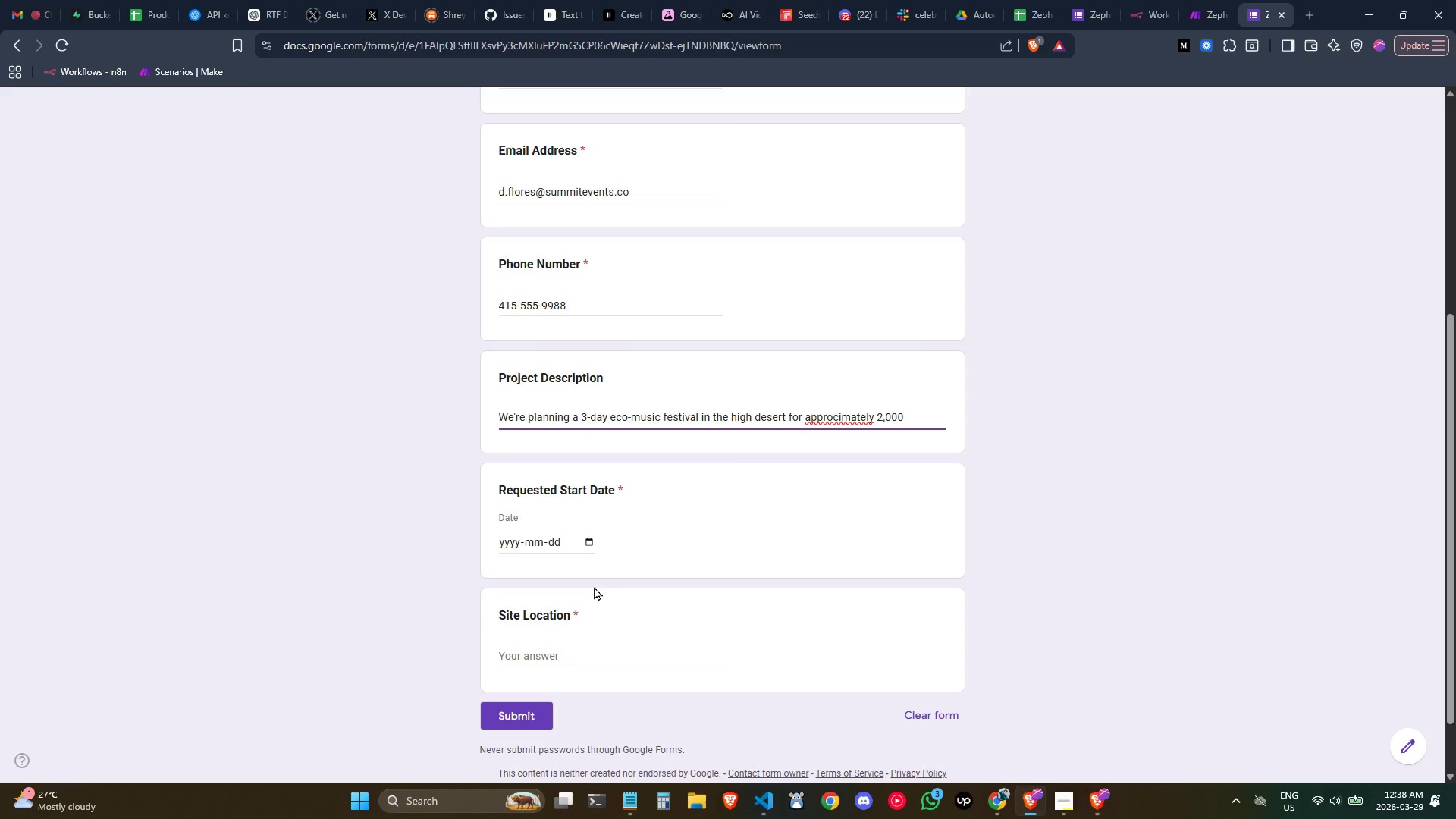 
key(Control+ArrowLeft)
 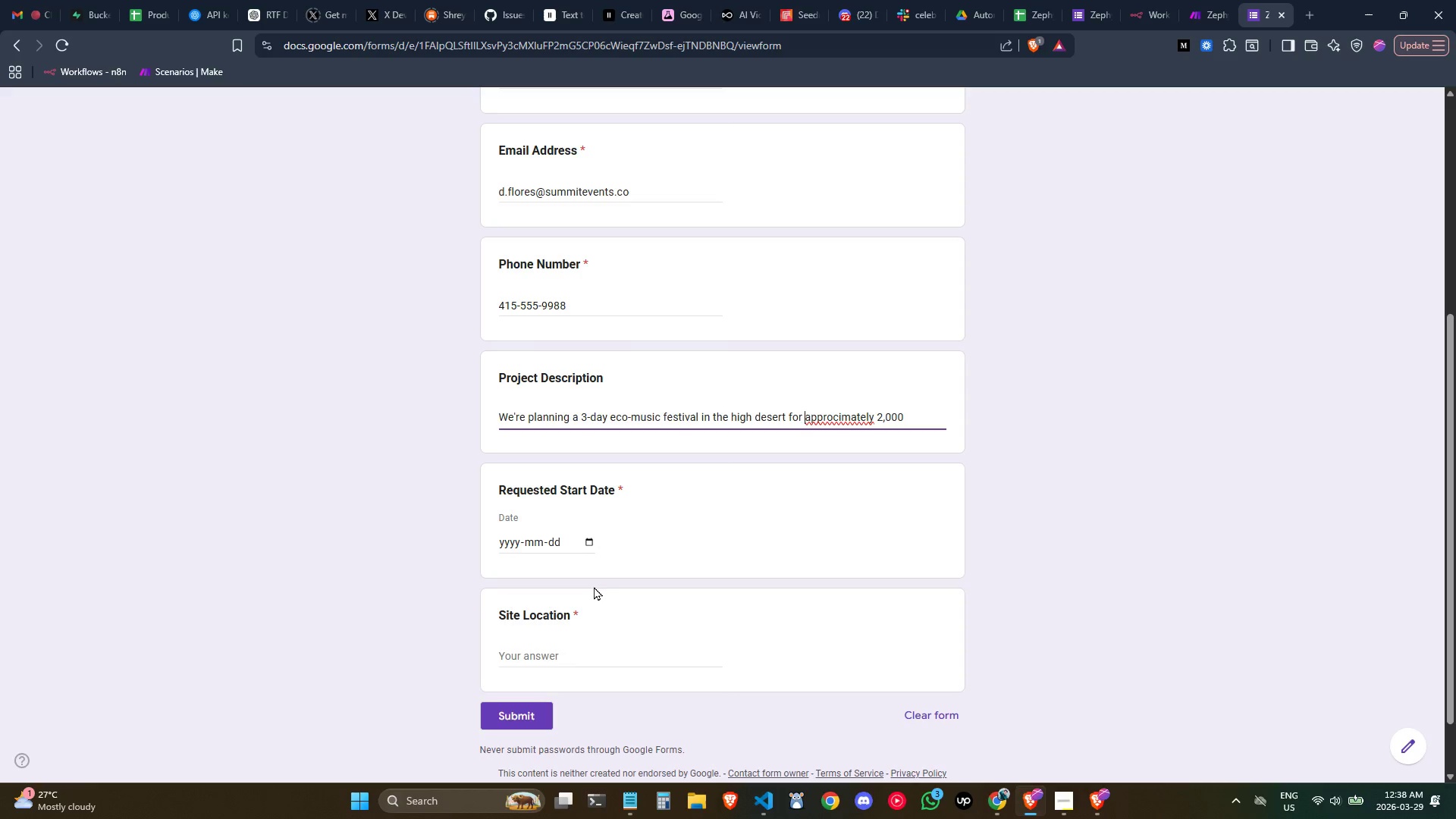 
key(ArrowLeft)
 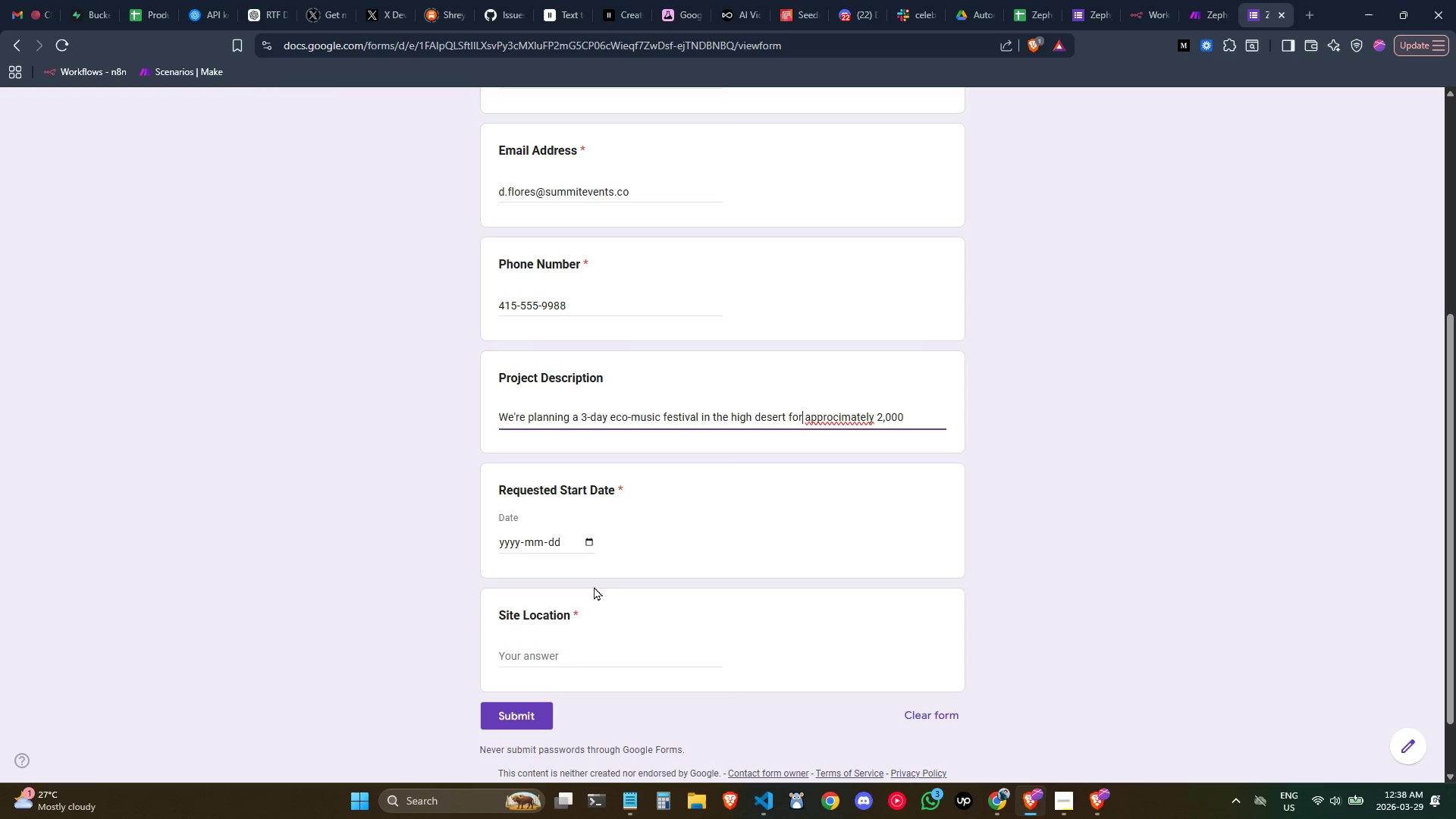 
key(ArrowRight)
 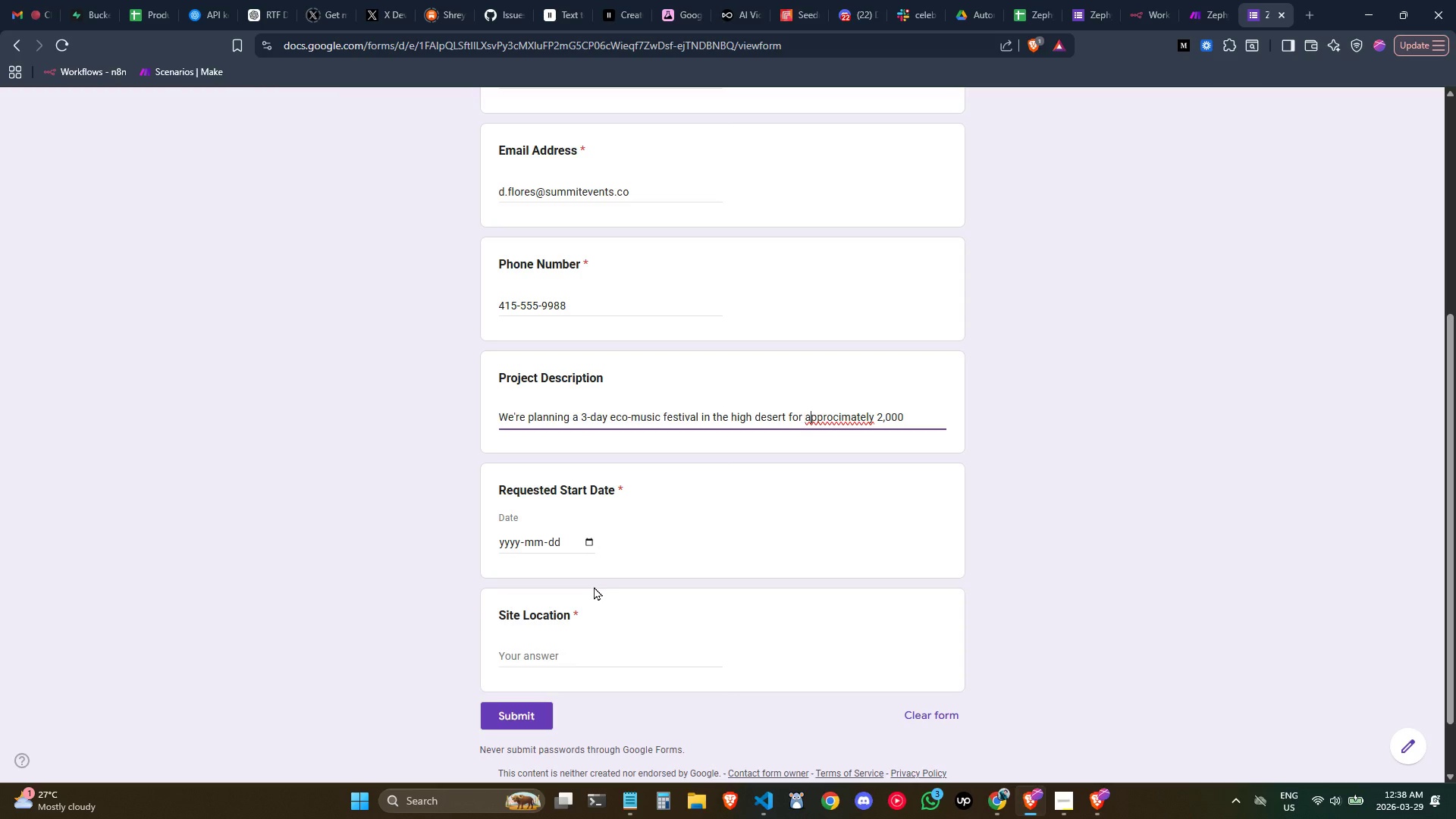 
key(ArrowRight)
 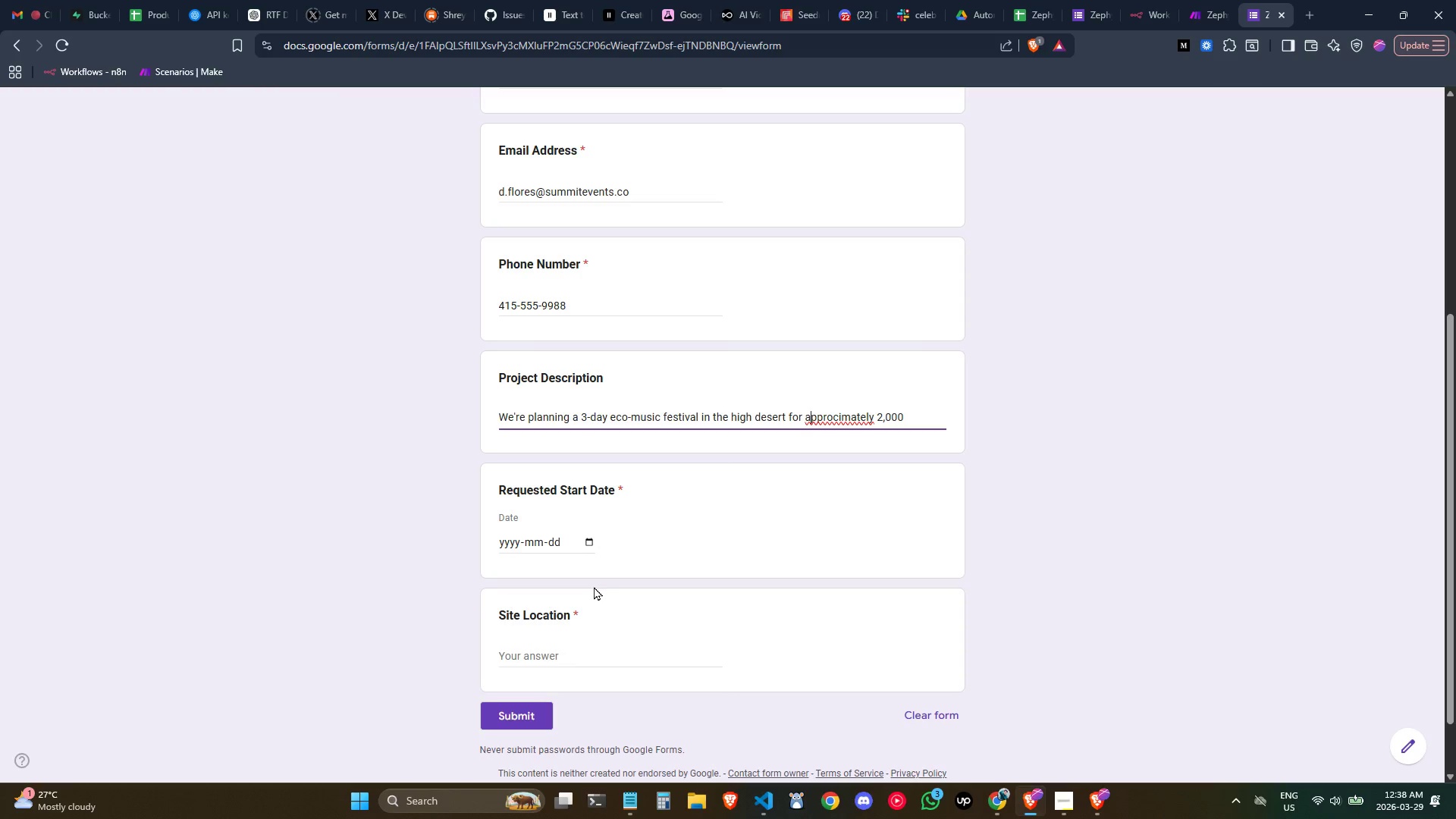 
key(ArrowRight)
 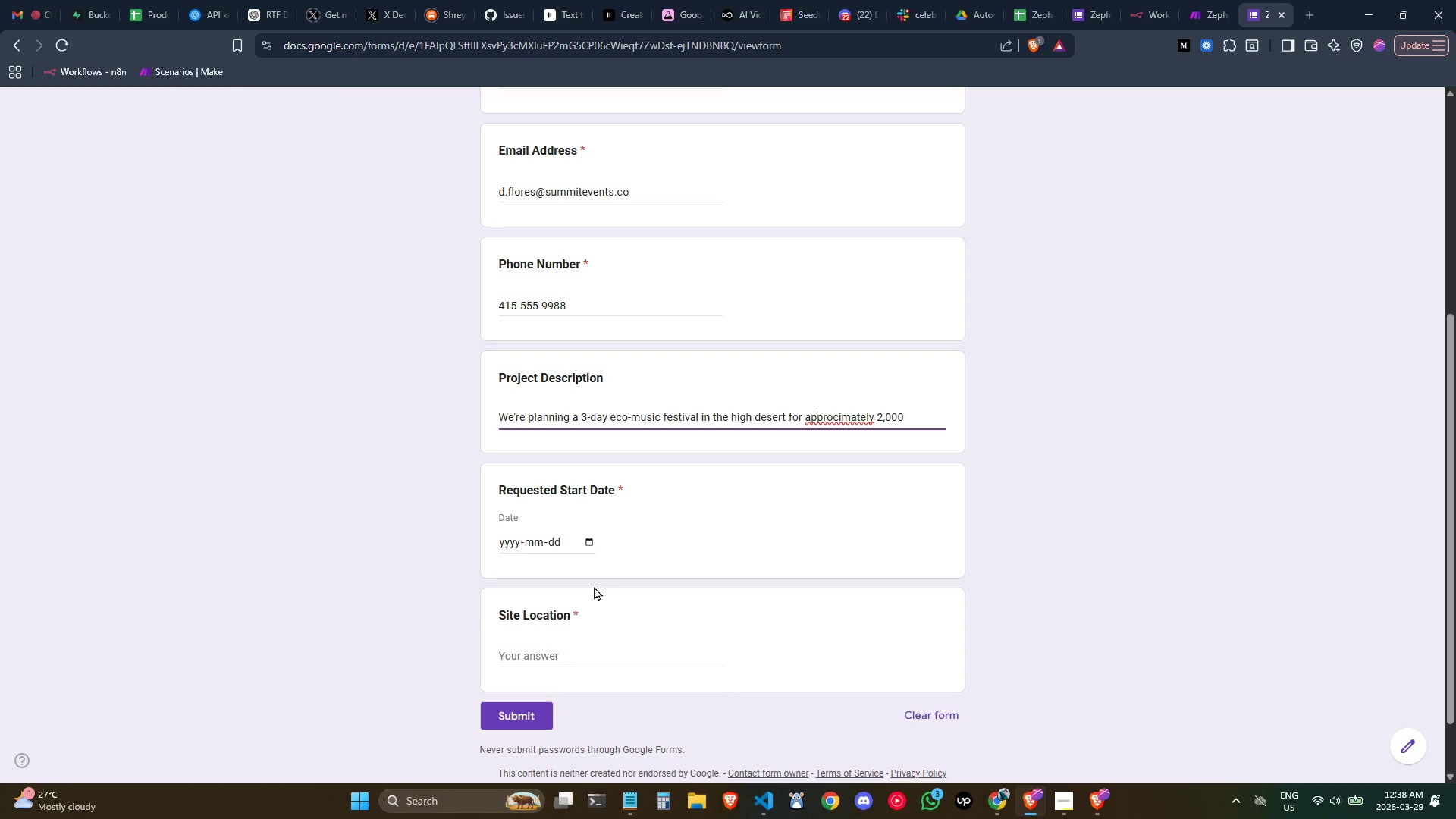 
key(ArrowRight)
 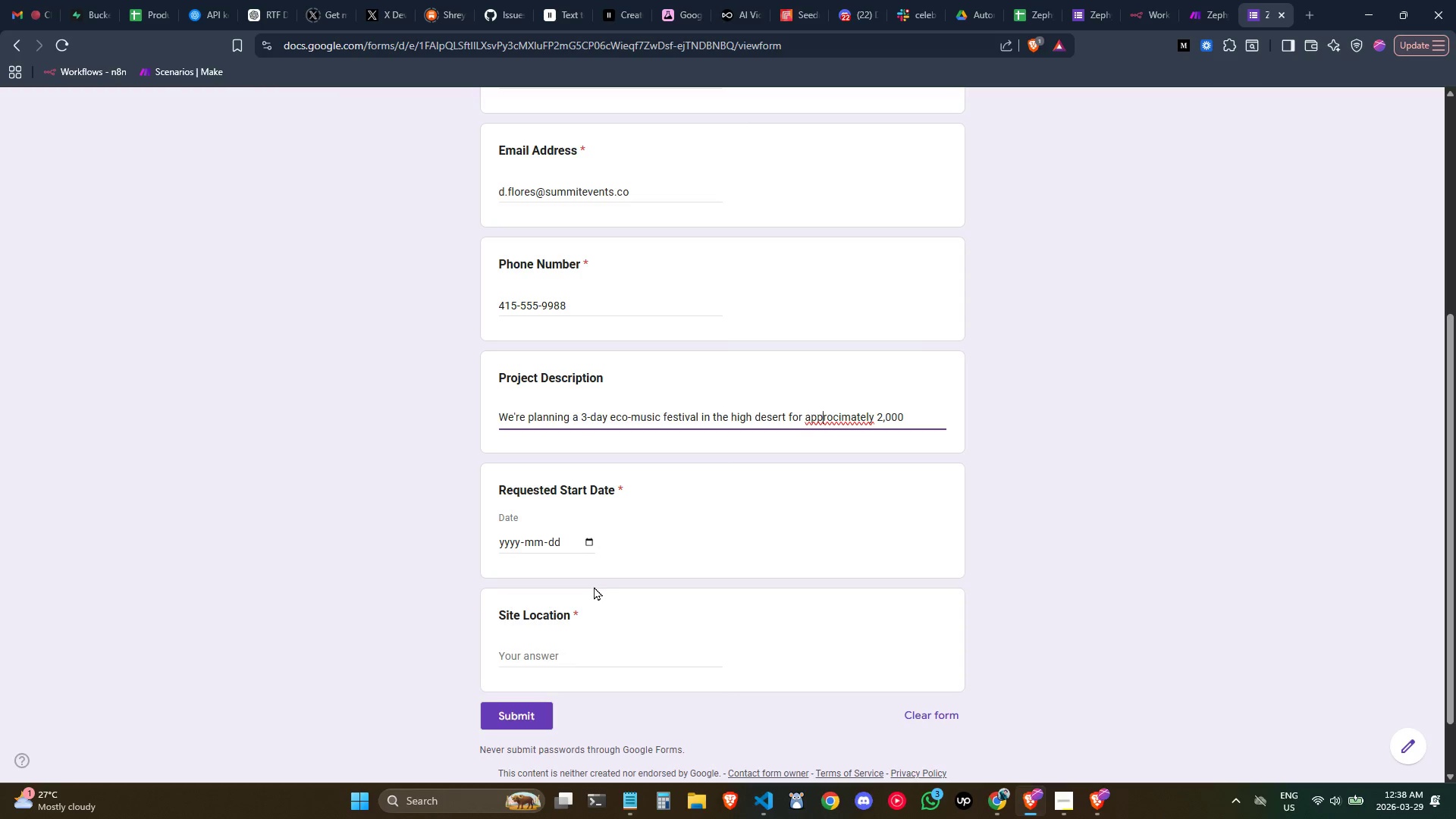 
key(ArrowRight)
 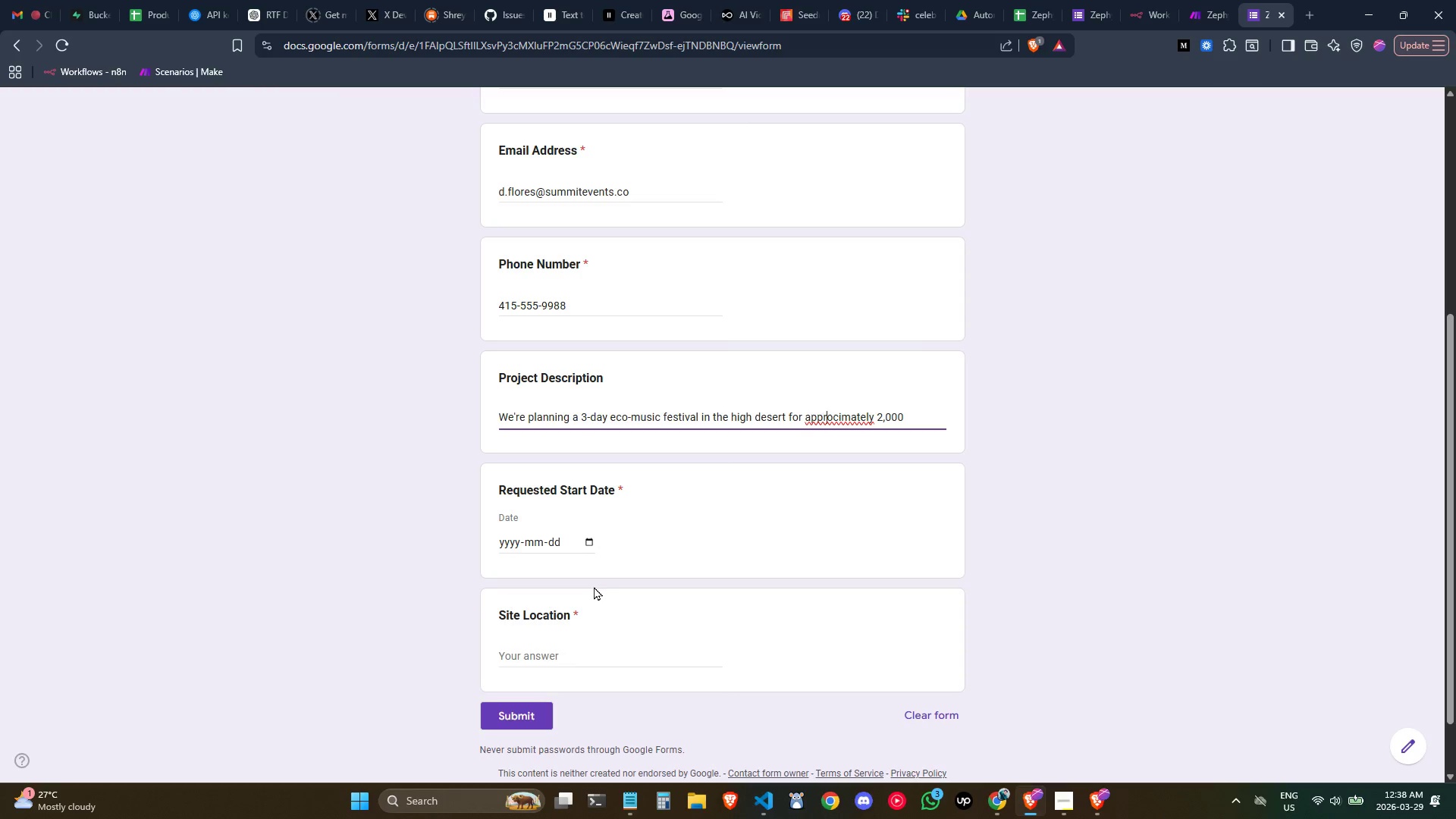 
key(ArrowRight)
 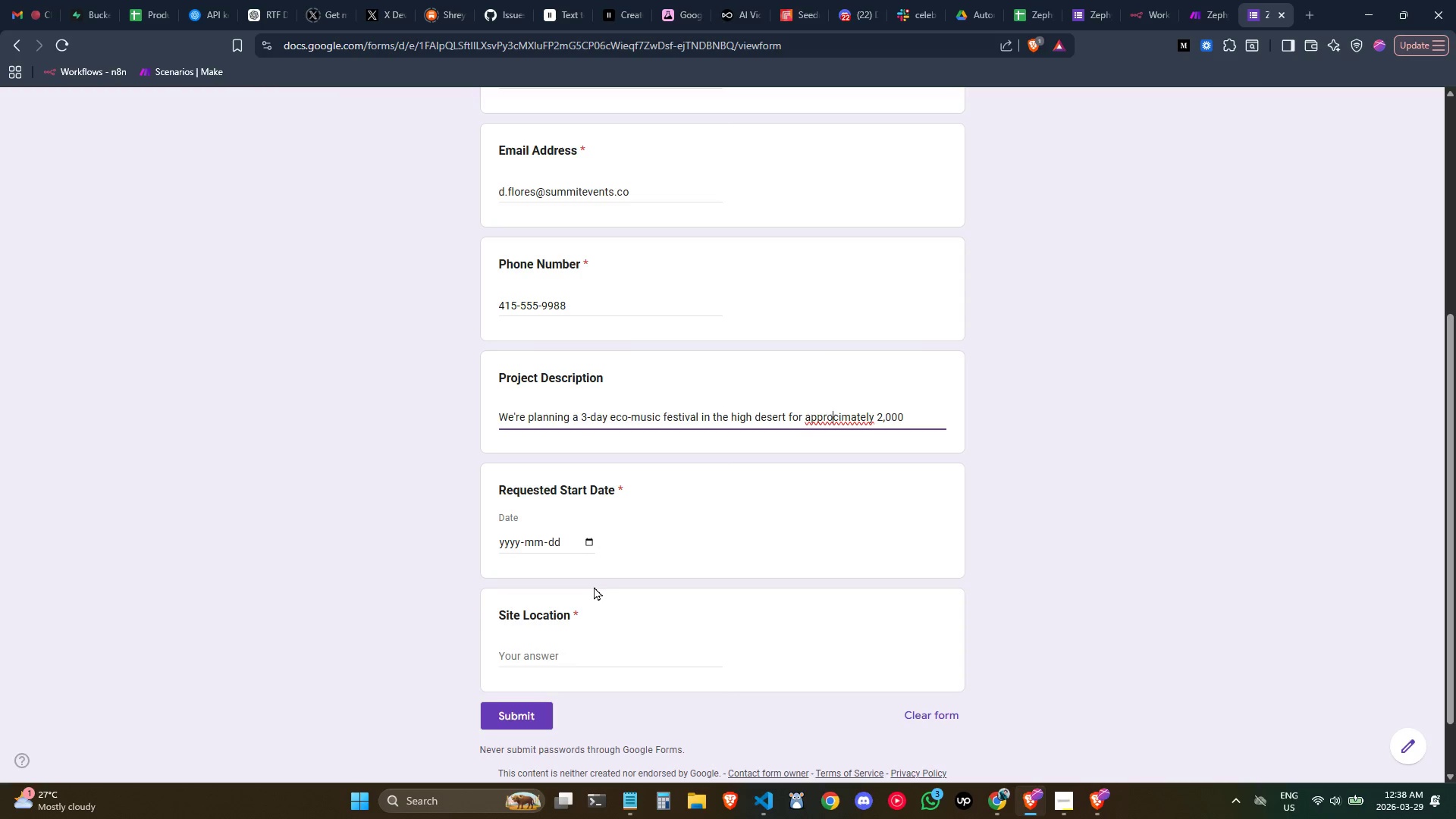 
key(ArrowRight)
 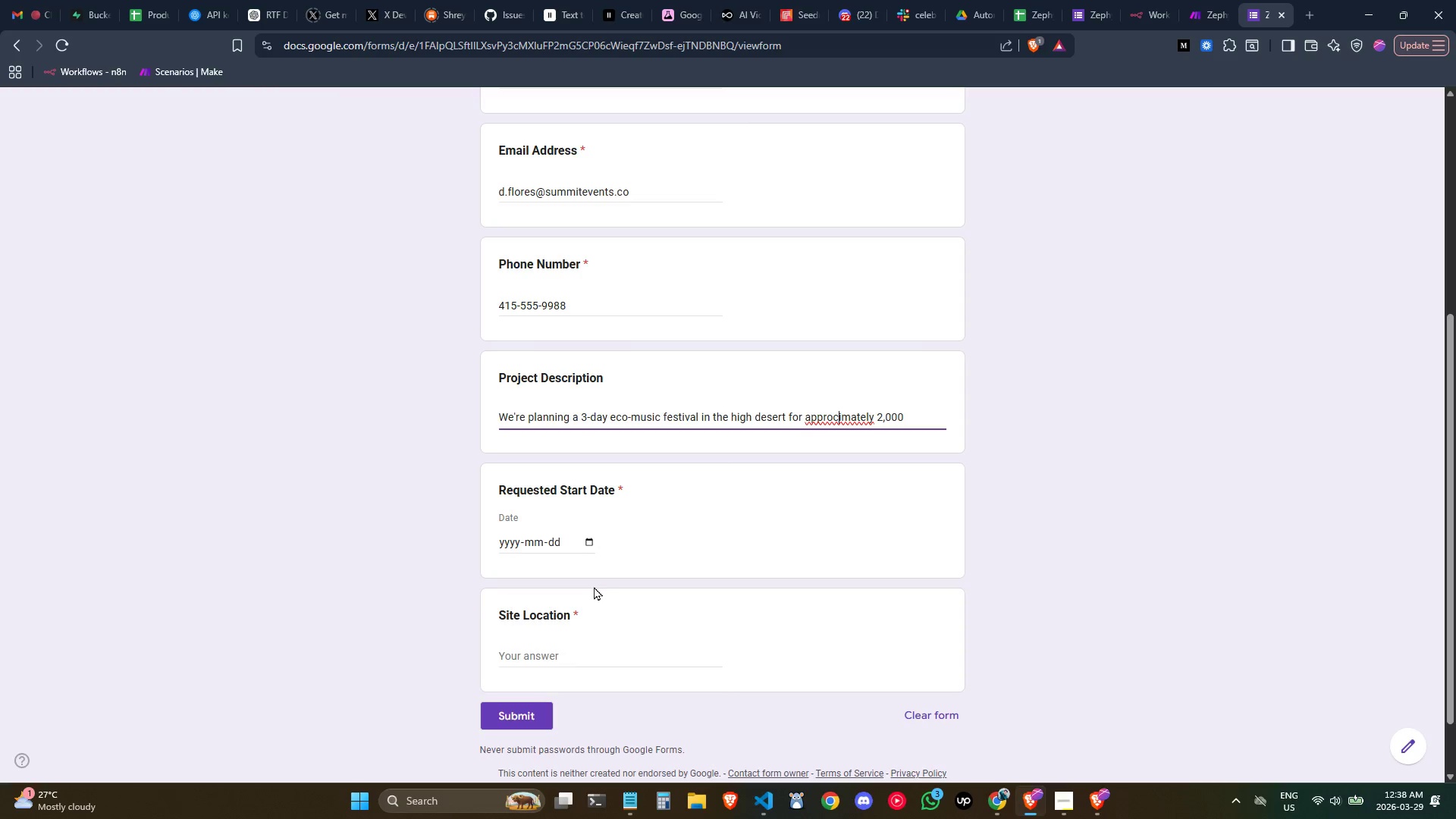 
key(ArrowRight)
 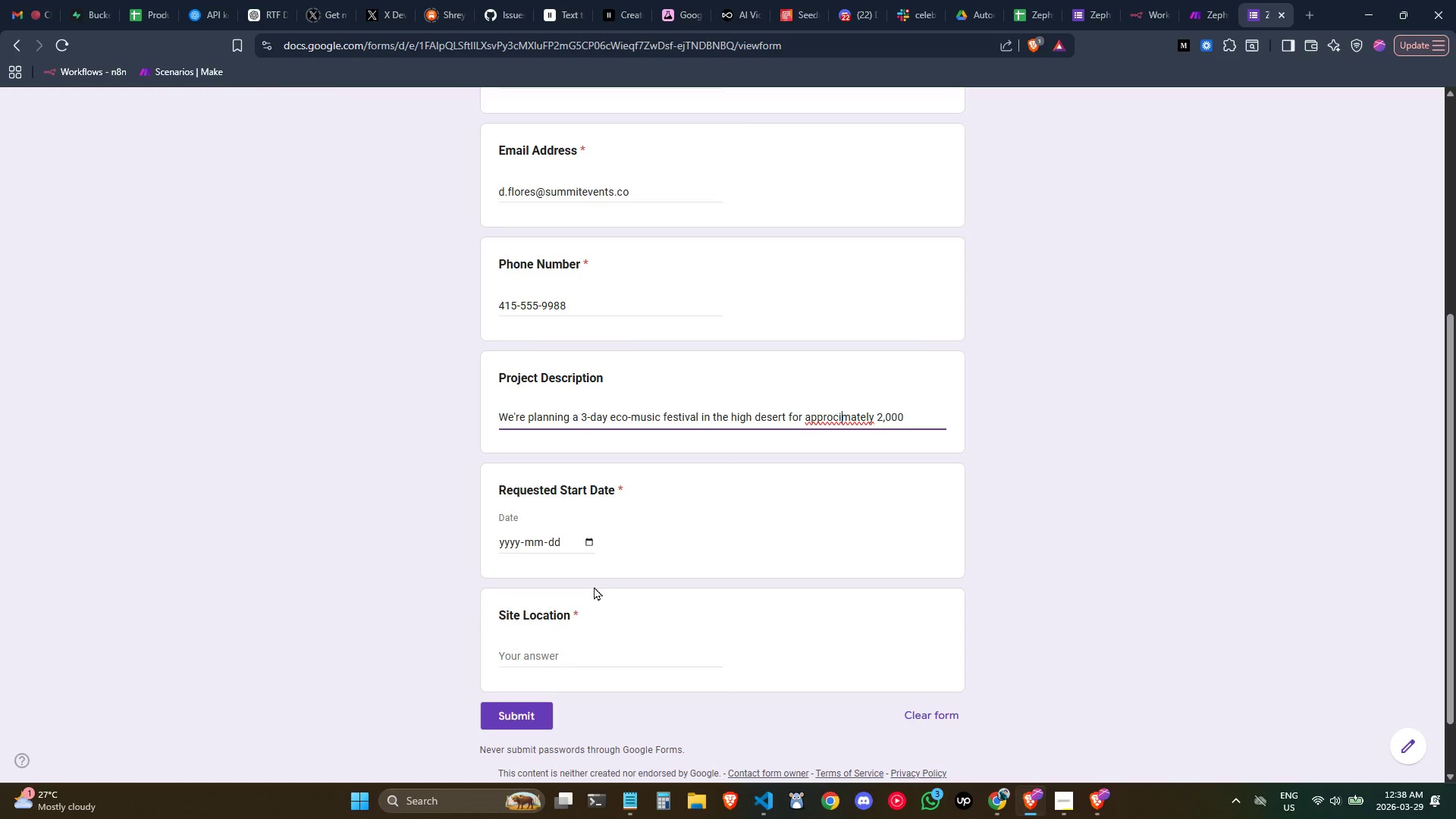 
key(ArrowLeft)
 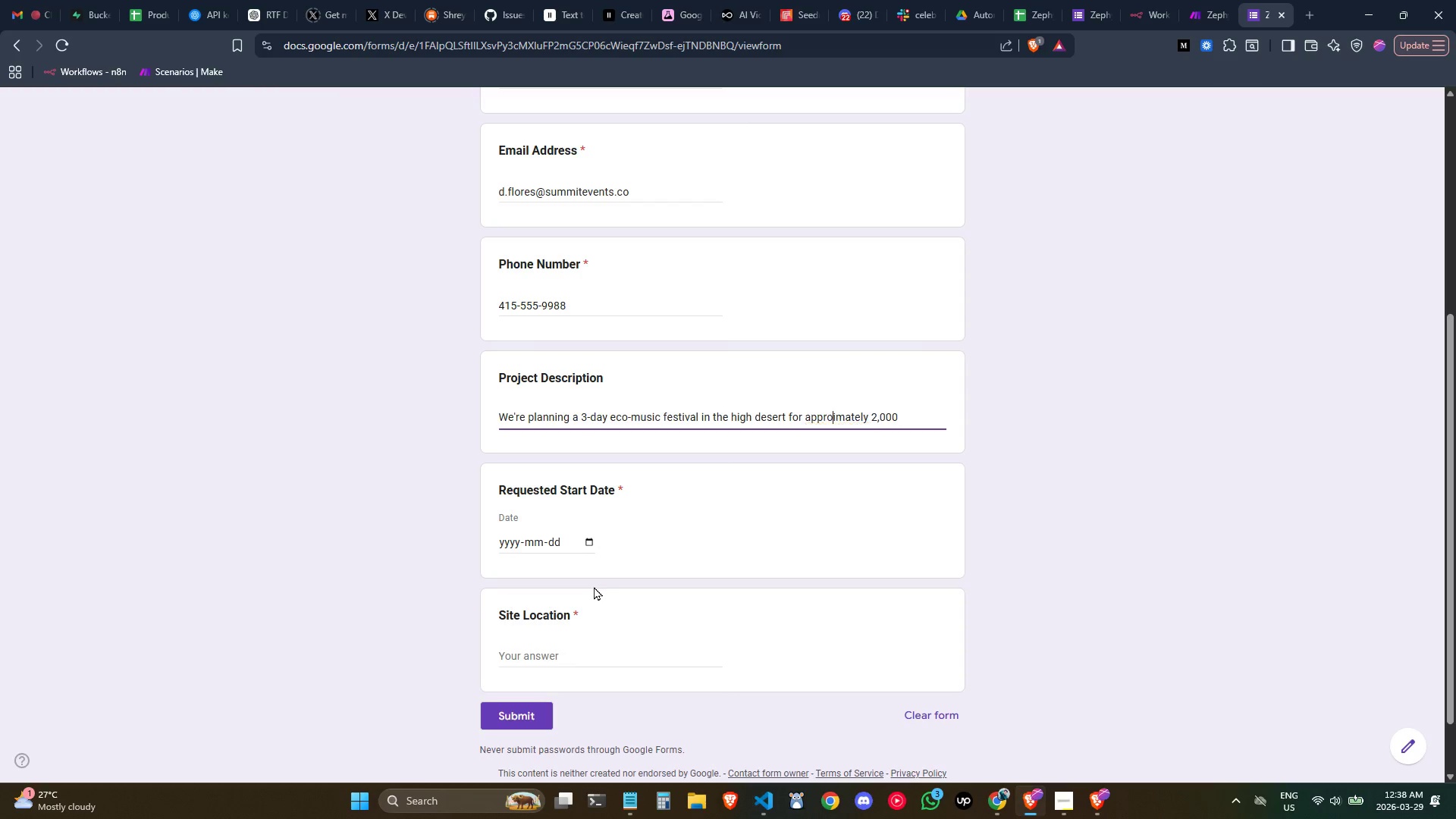 
key(Backspace)
 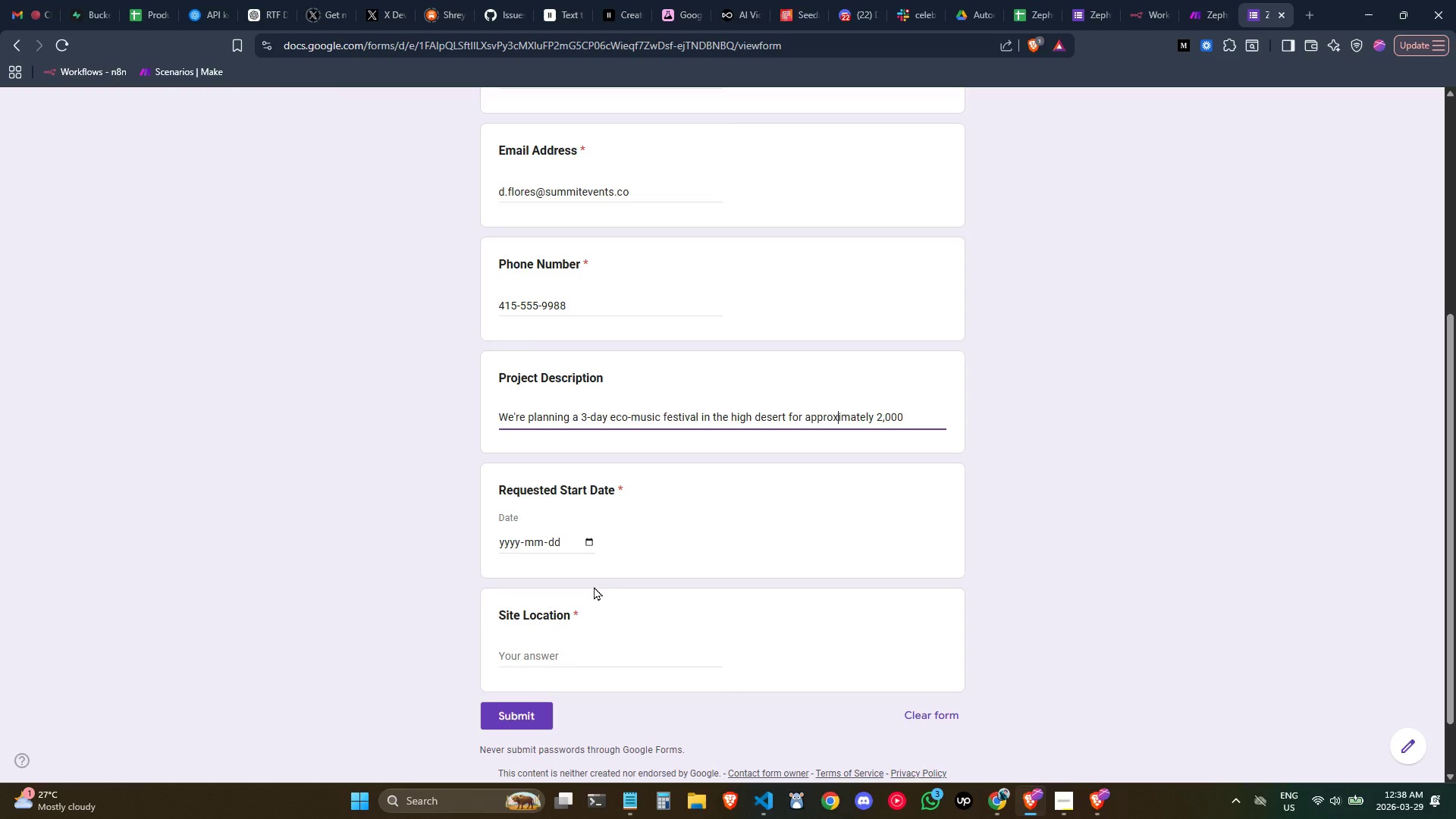 
key(X)
 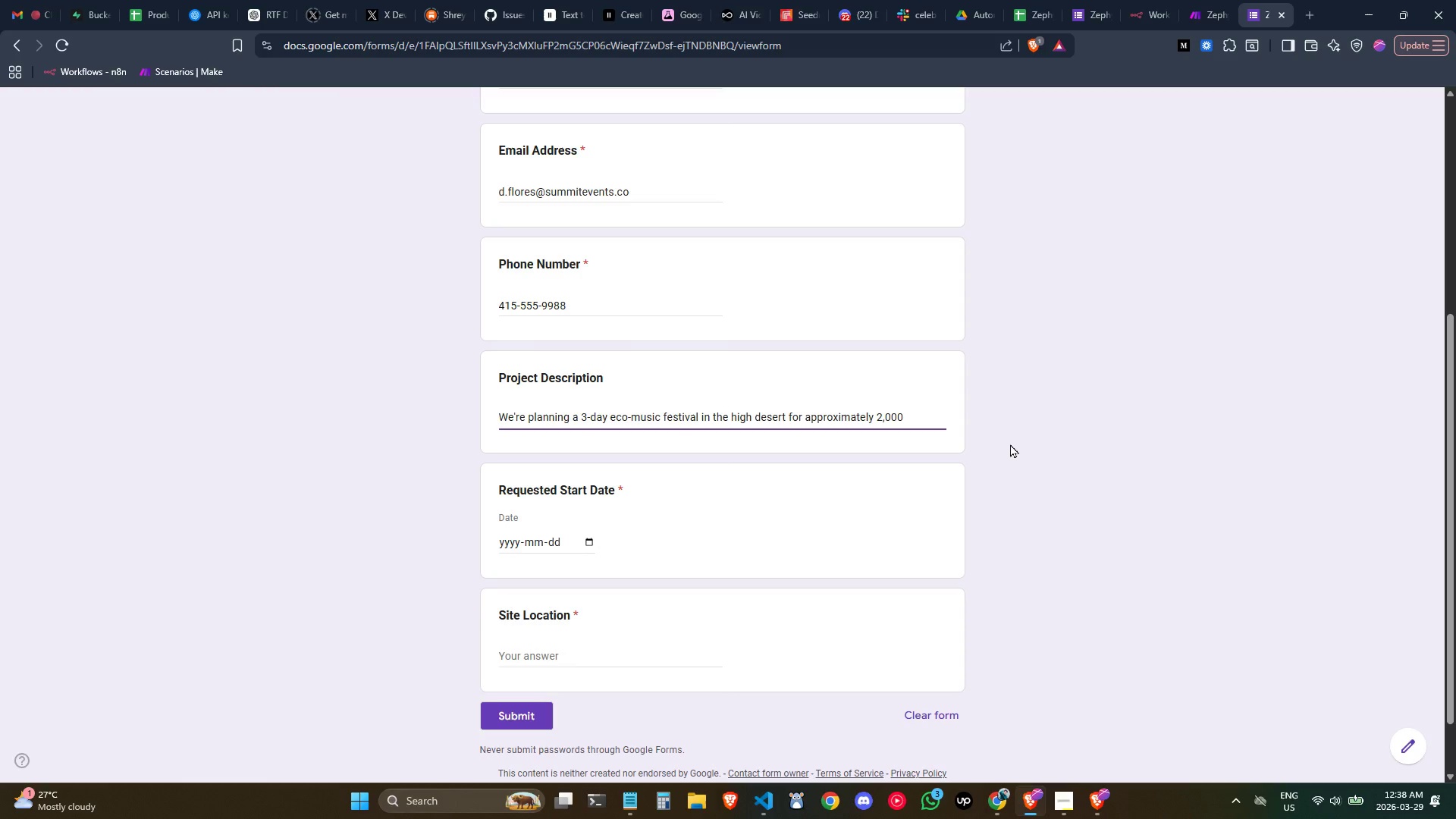 
type( attendeed)
key(Backspace)
type(s. We need solar + batterypowe)
key(Backspace)
key(Backspace)
key(Backspace)
key(Backspace)
key(Backspace)
type(y power for the main stage, vendor area,)
key(Backspace)
type(, and general lighting. Completely off-grid site.)
 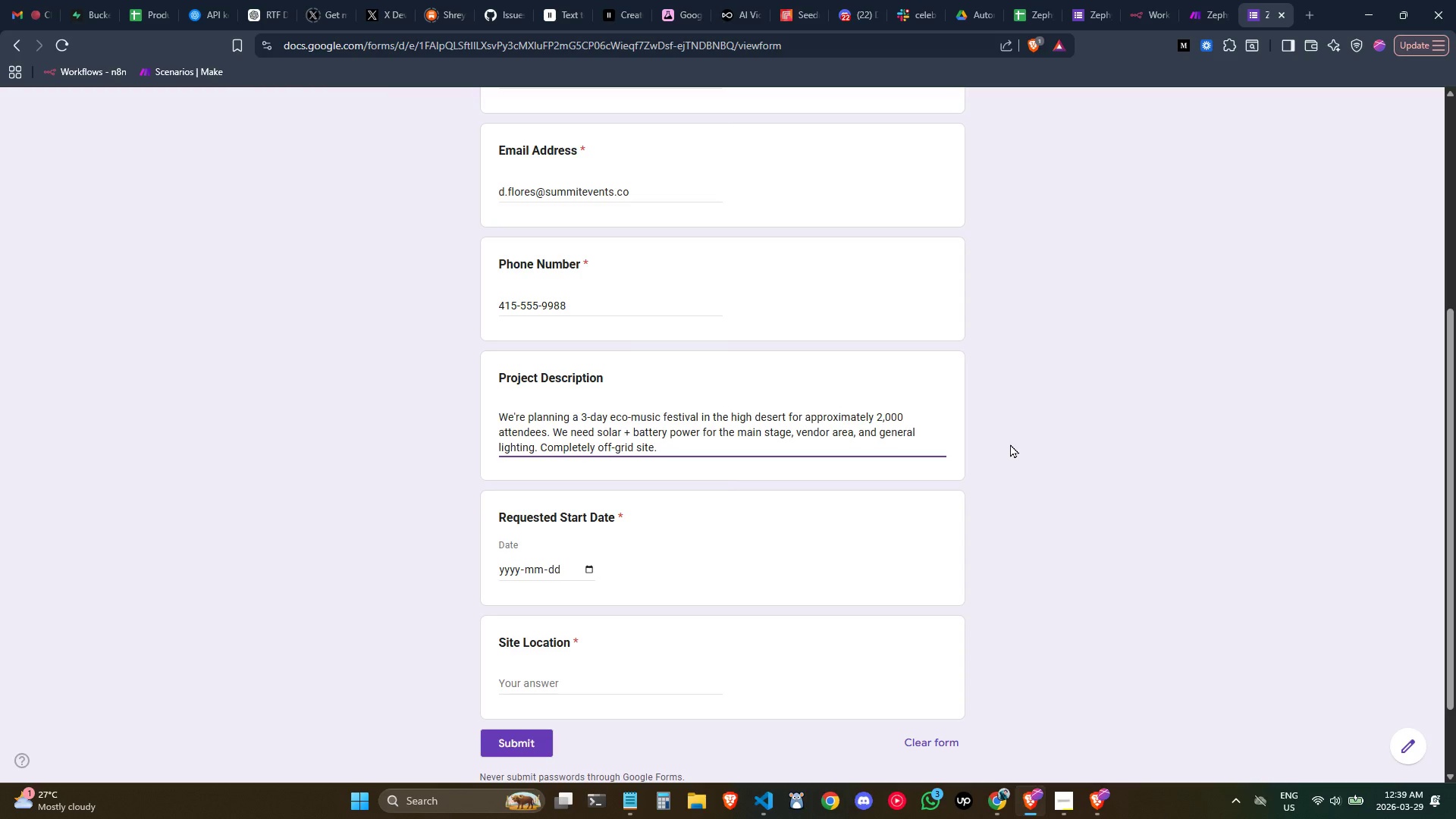 
left_click([585, 569])
 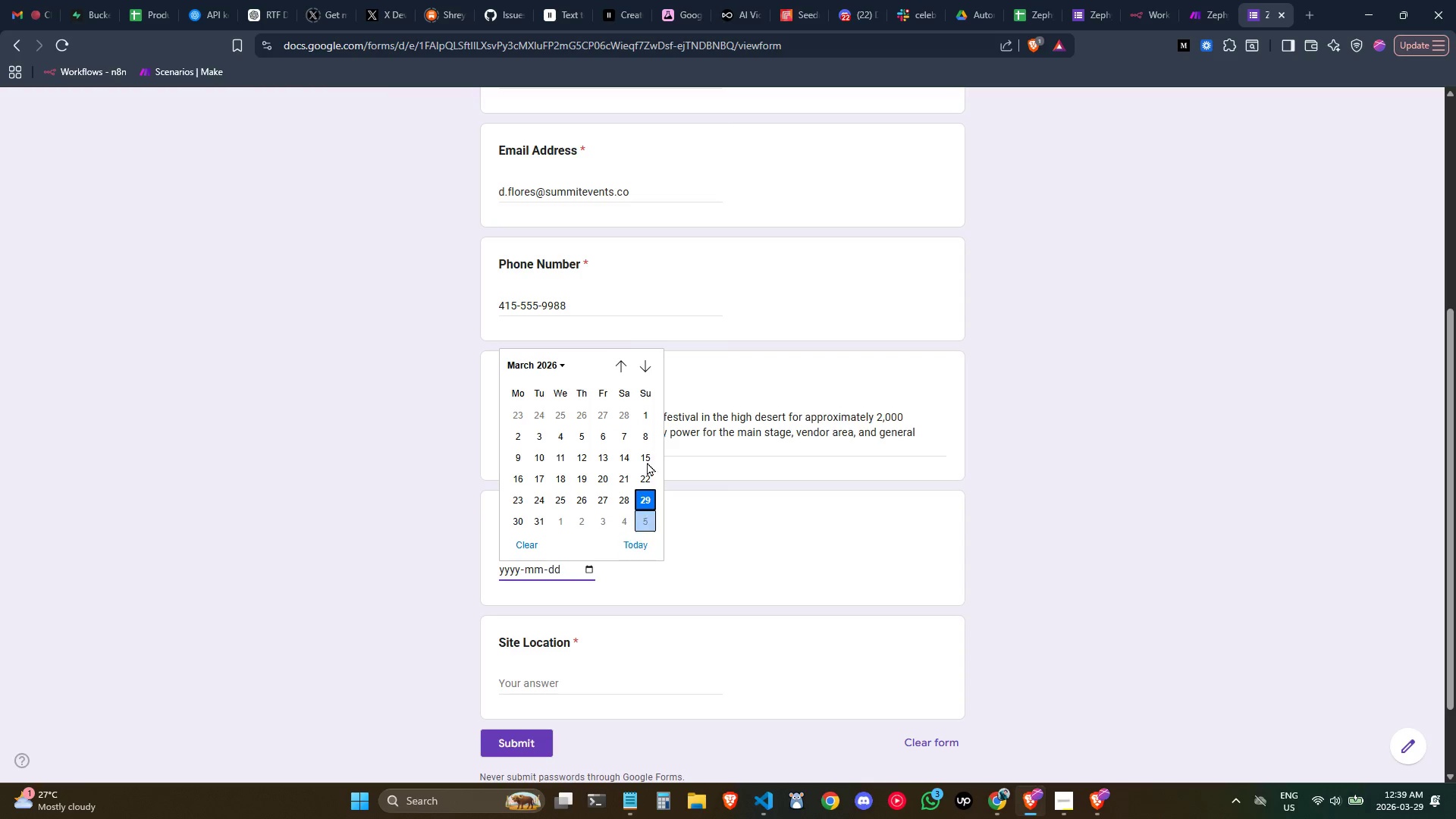 
left_click([645, 370])
 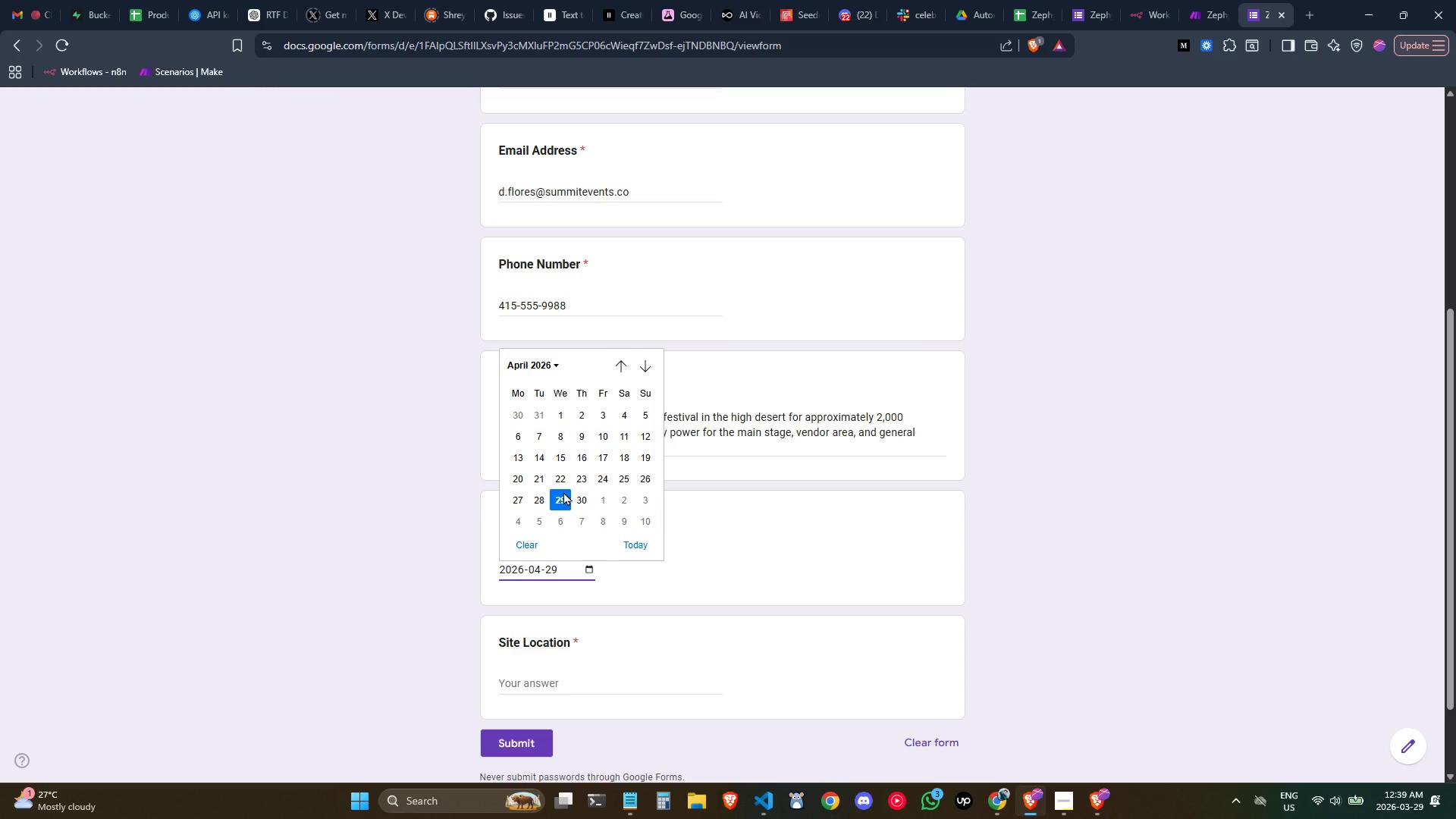 
left_click([563, 491])
 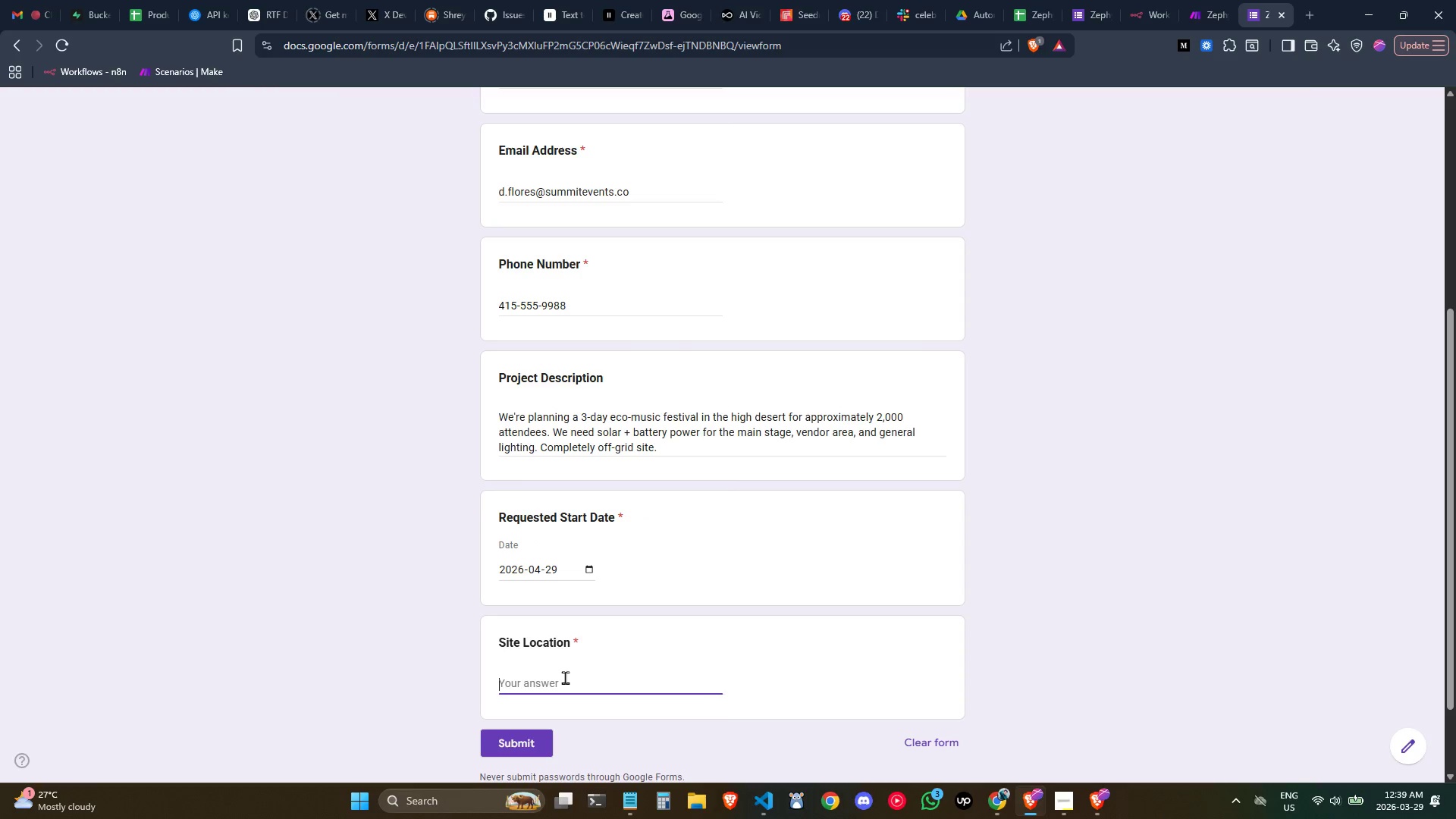 
type(Joshua Tree, CA - private land)
 